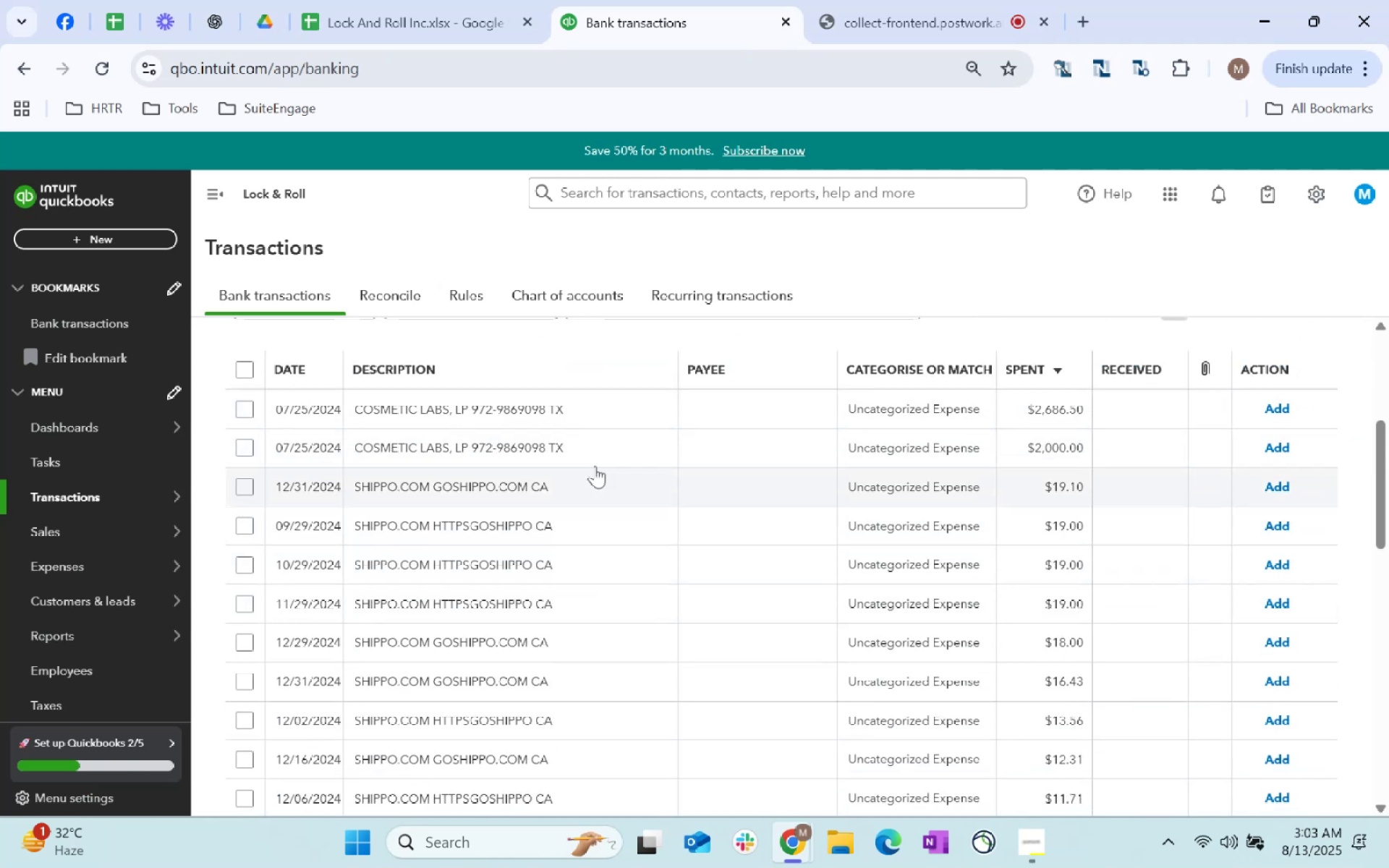 
wait(5.83)
 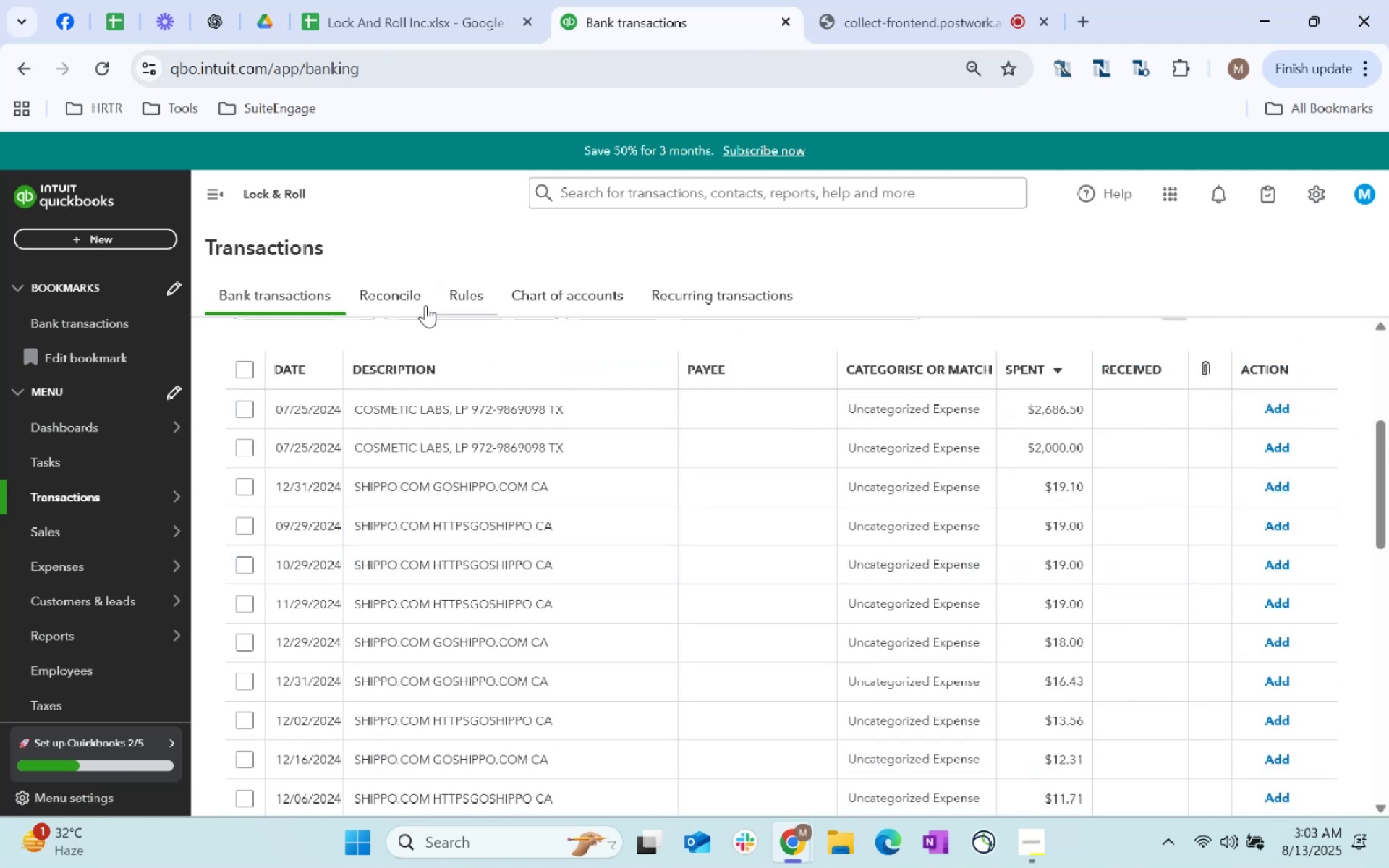 
key(Control+C)
 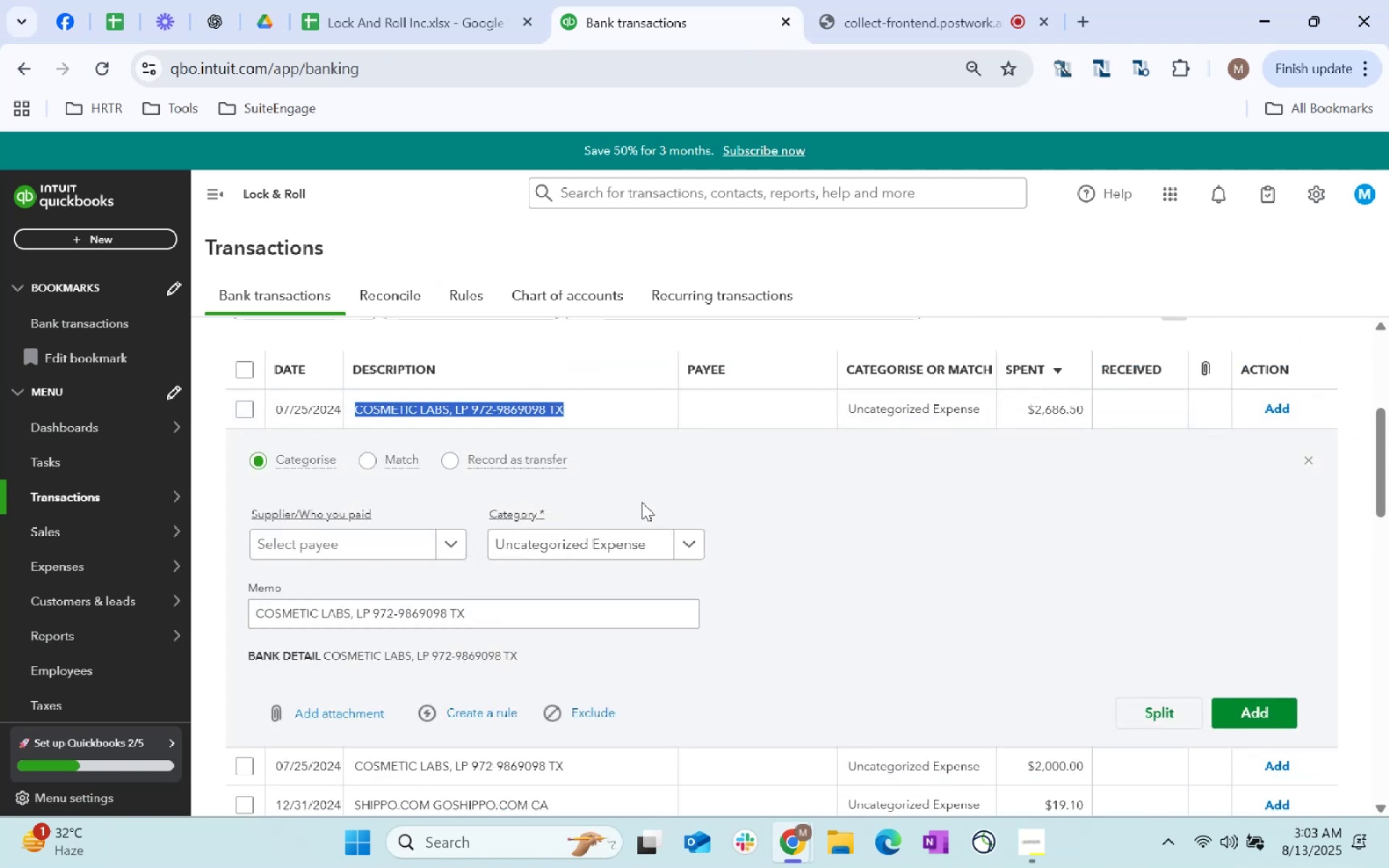 
key(Control+C)
 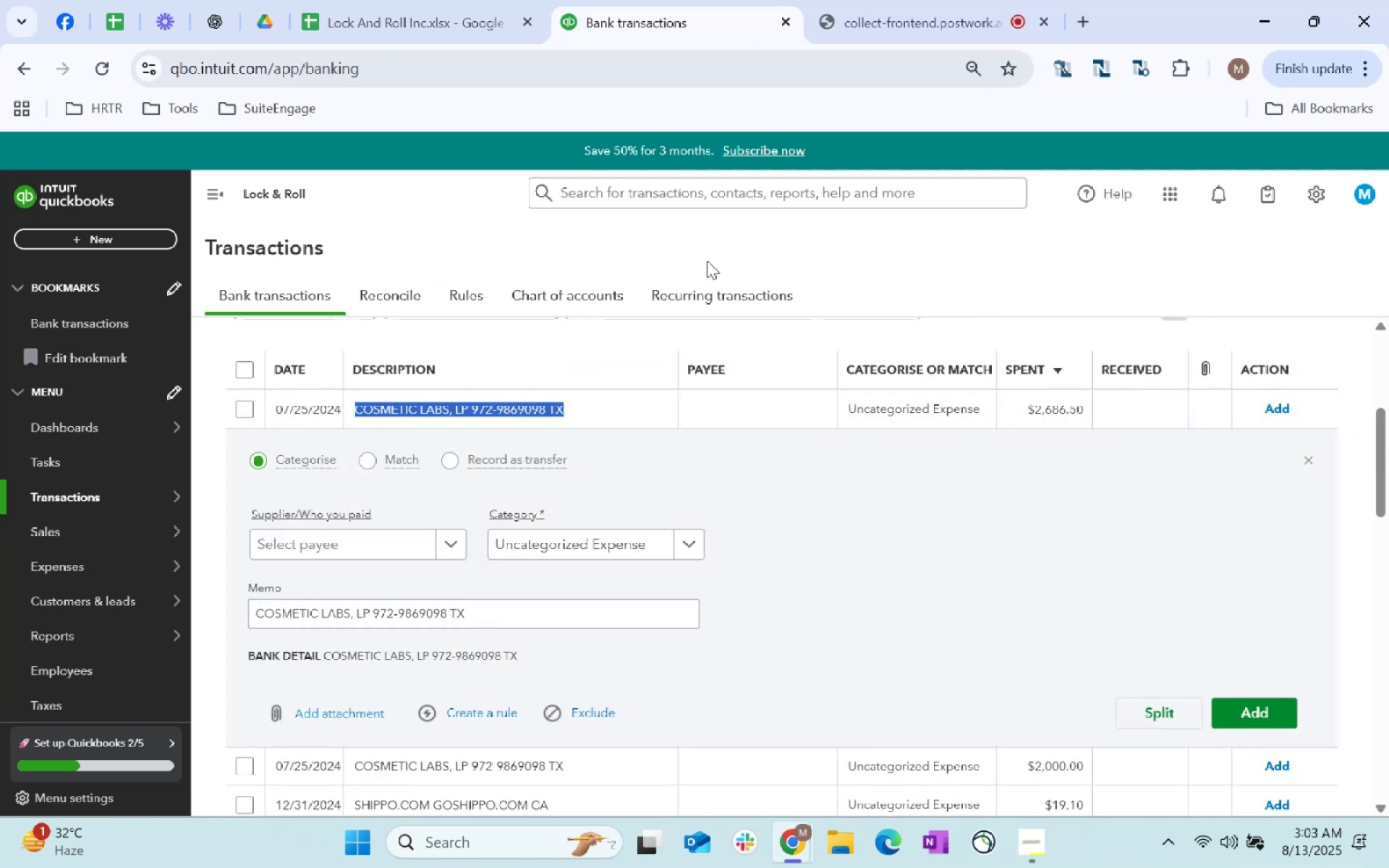 
key(Control+N)
 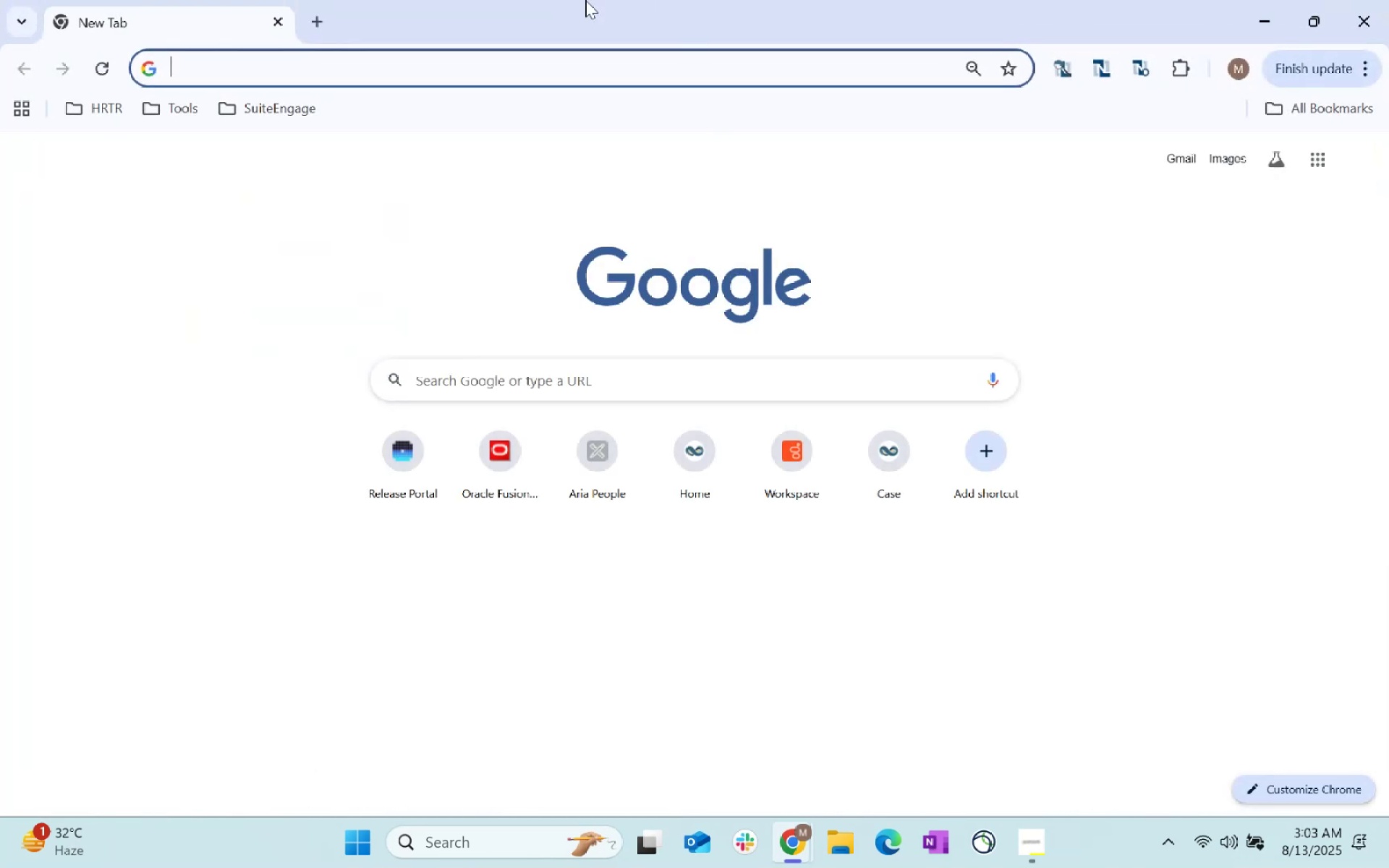 
key(Control+ControlLeft)
 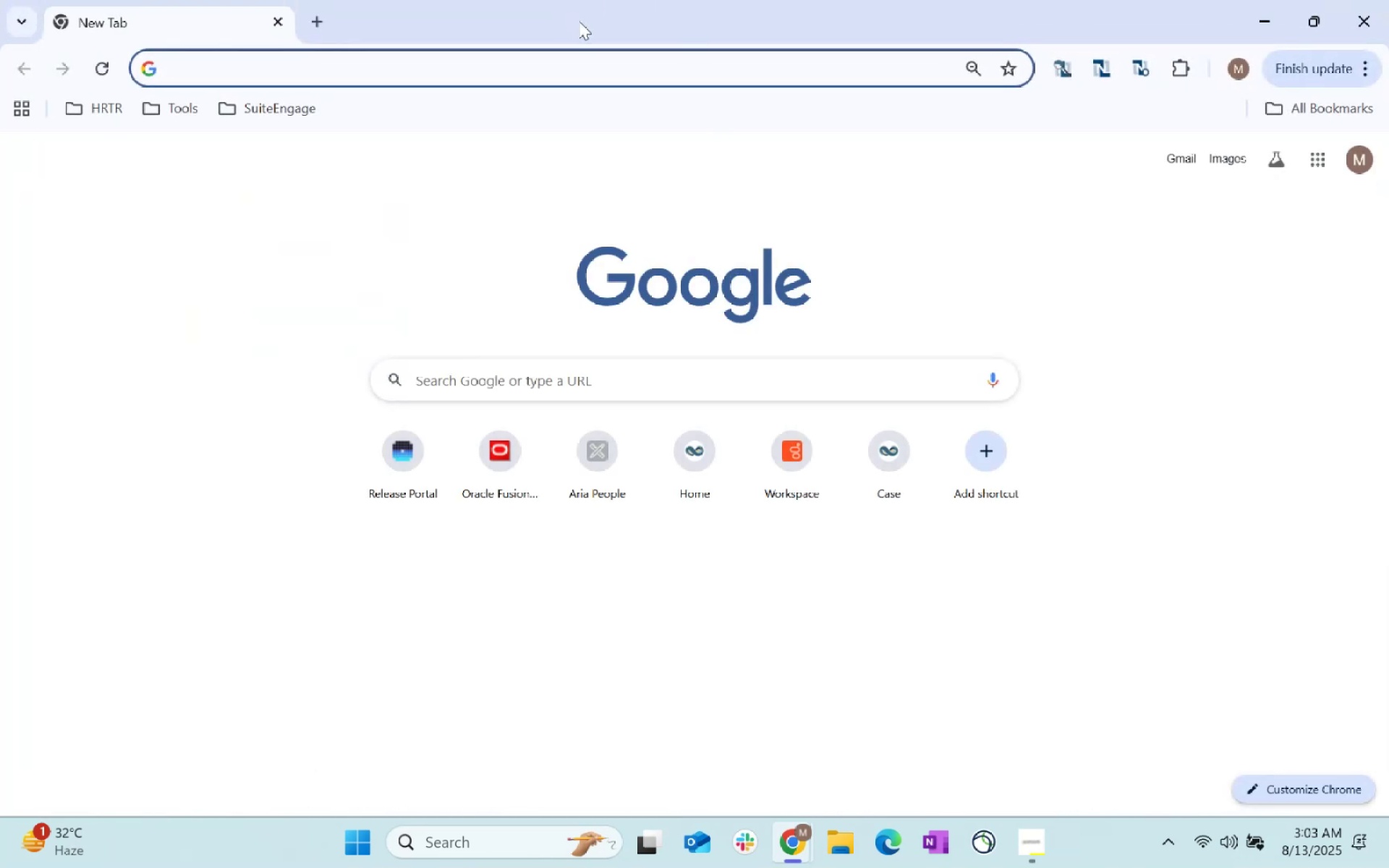 
key(Control+V)
 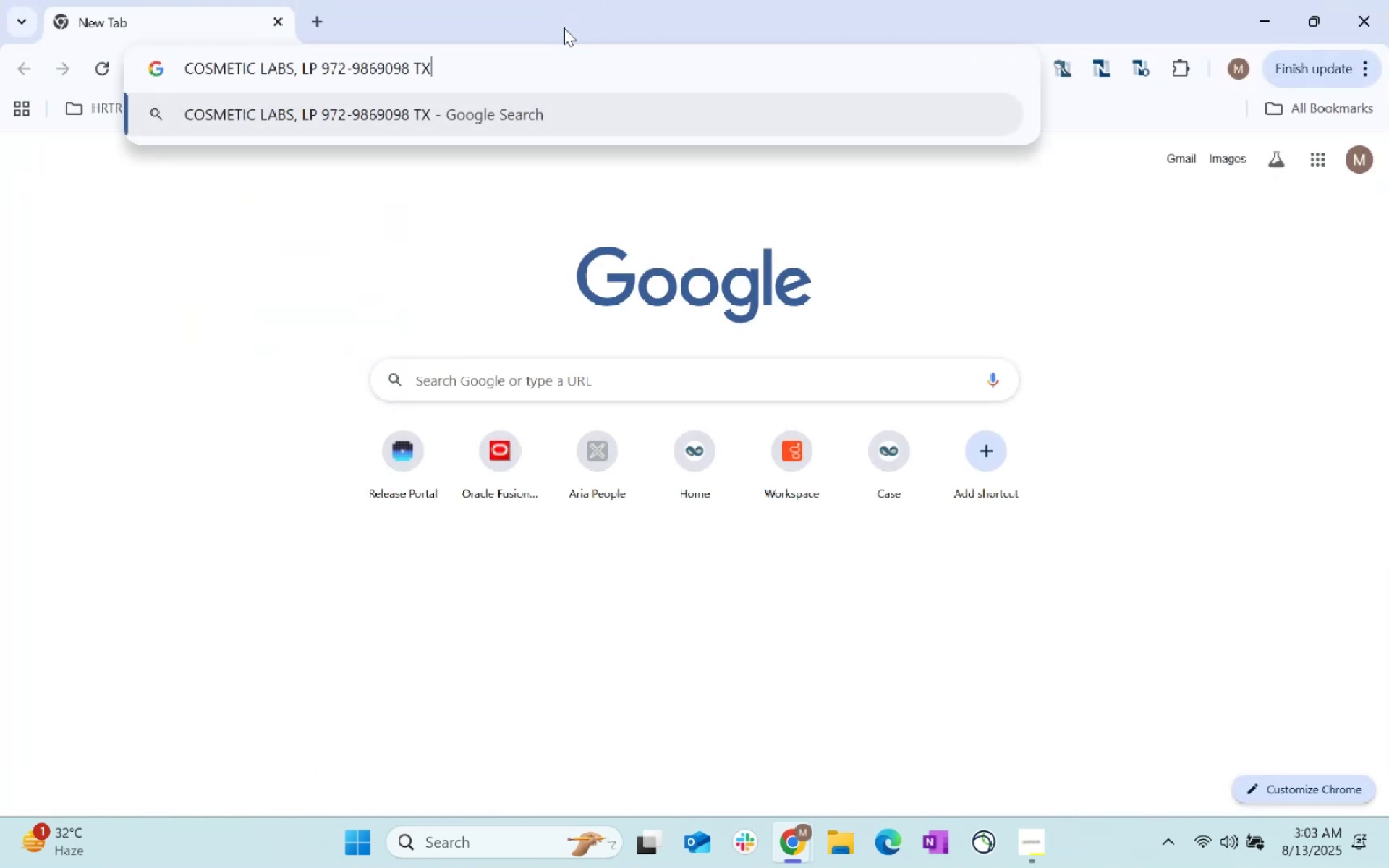 
key(Enter)
 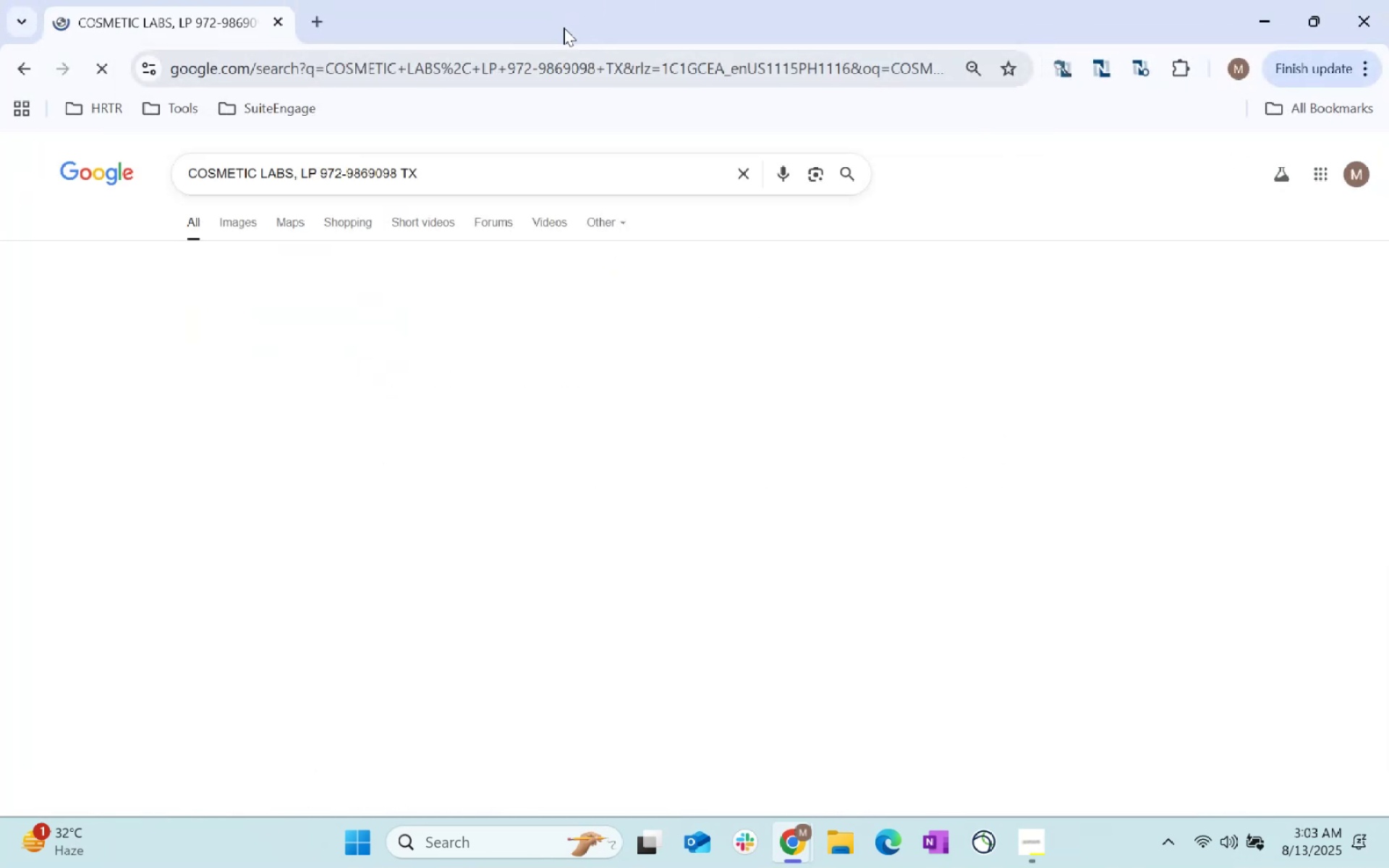 
right_click([564, 27])
 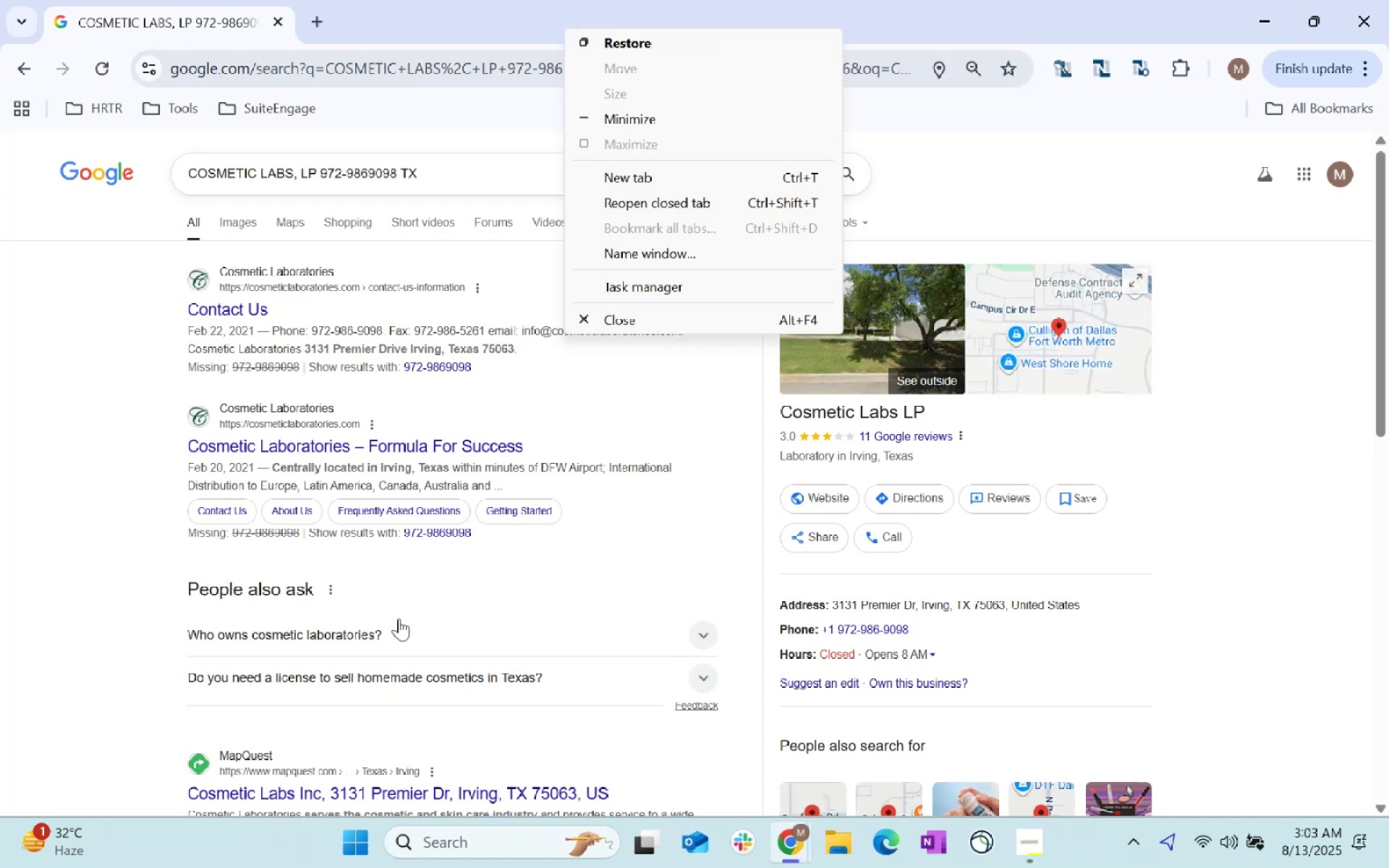 
wait(7.2)
 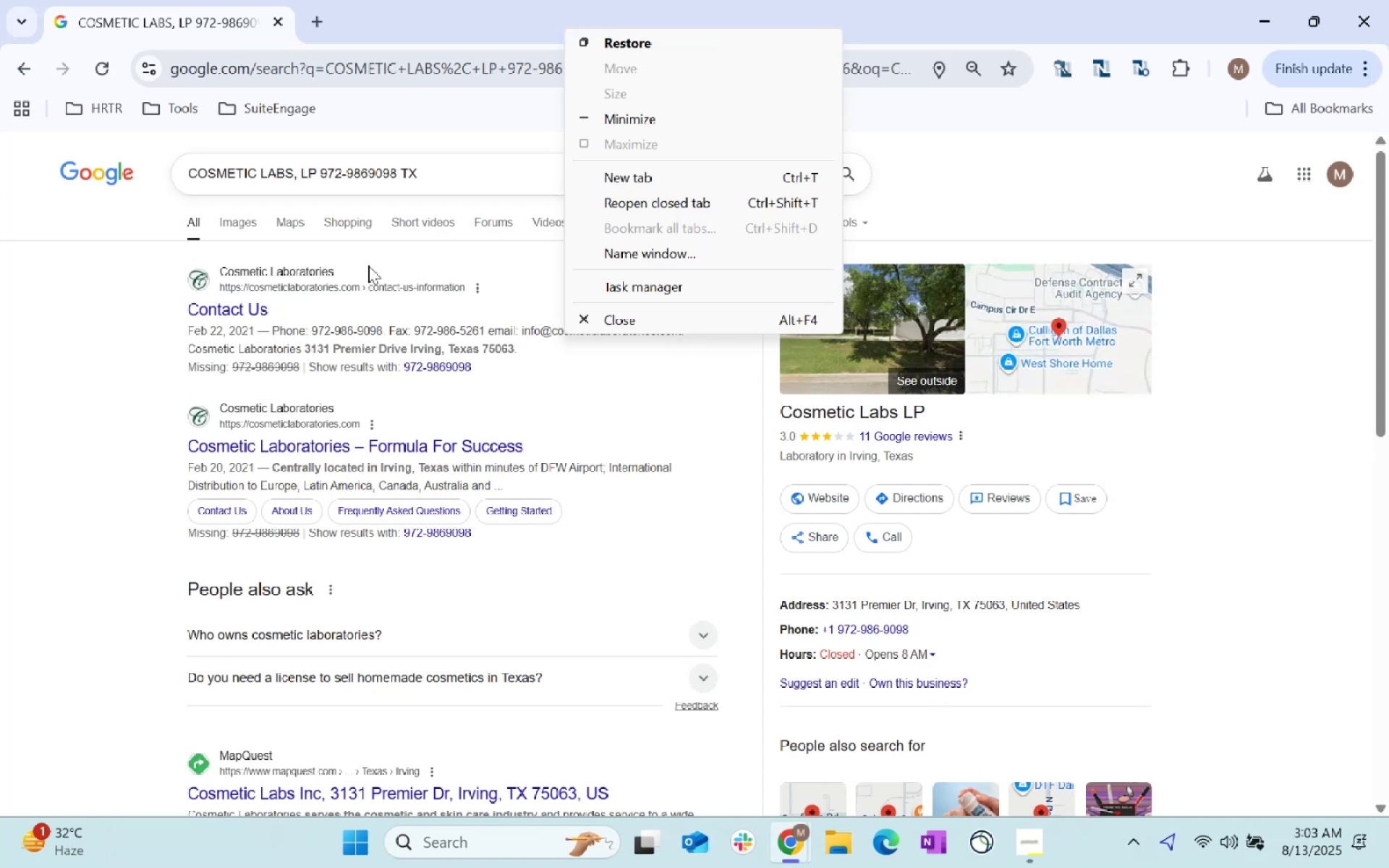 
scroll: coordinate [125, 632], scroll_direction: down, amount: 71.0
 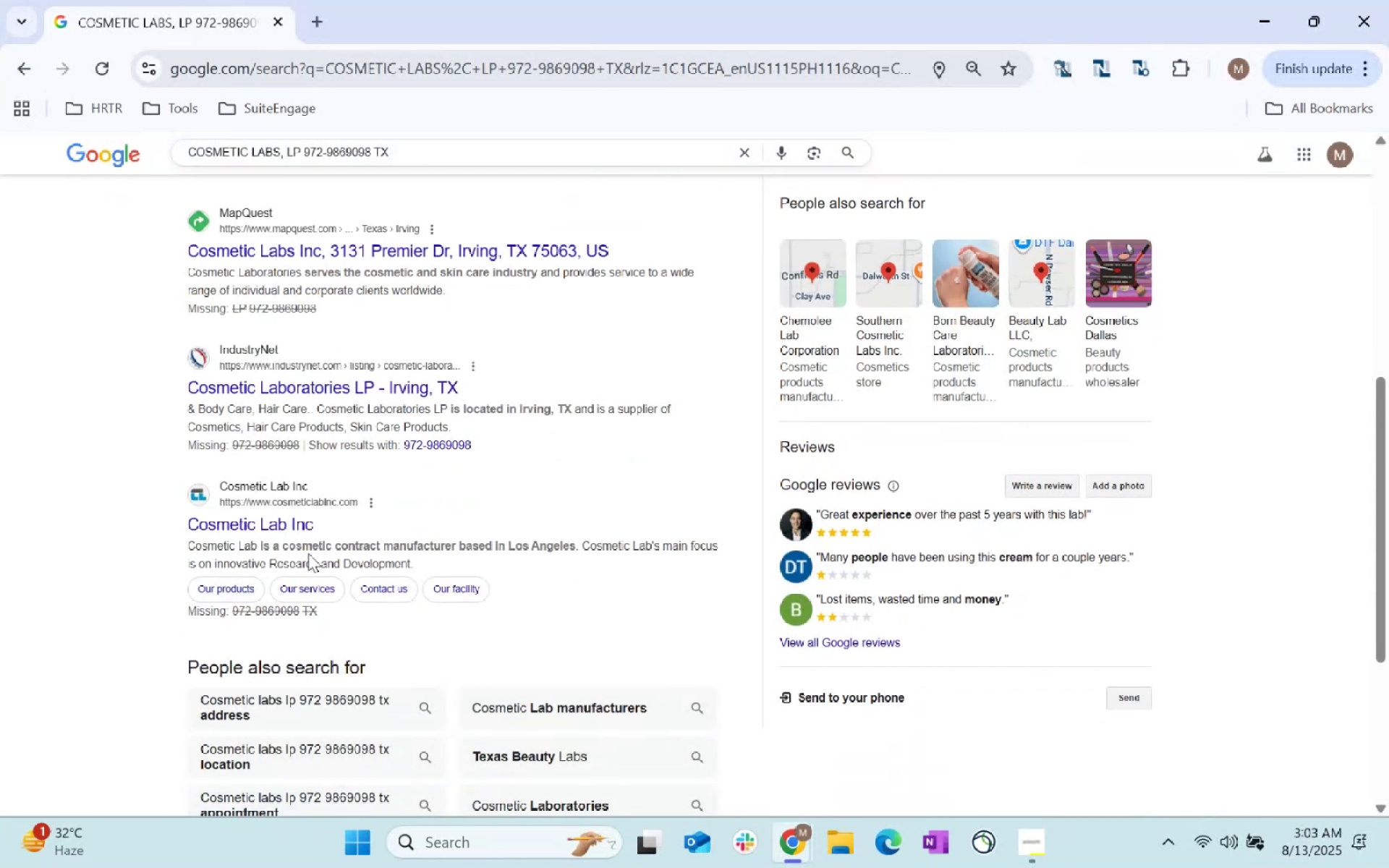 
wait(9.35)
 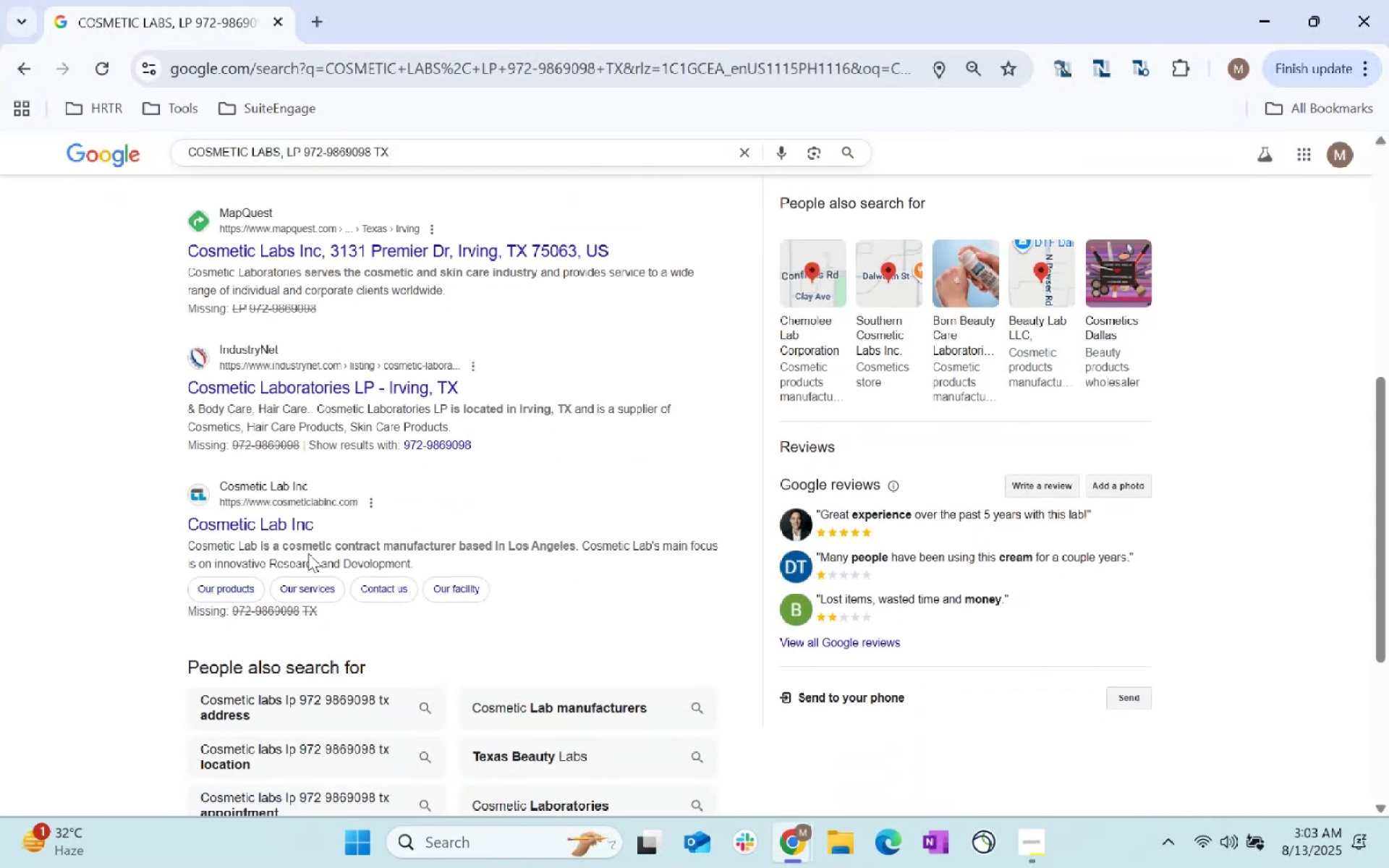 
left_click([207, 19])
 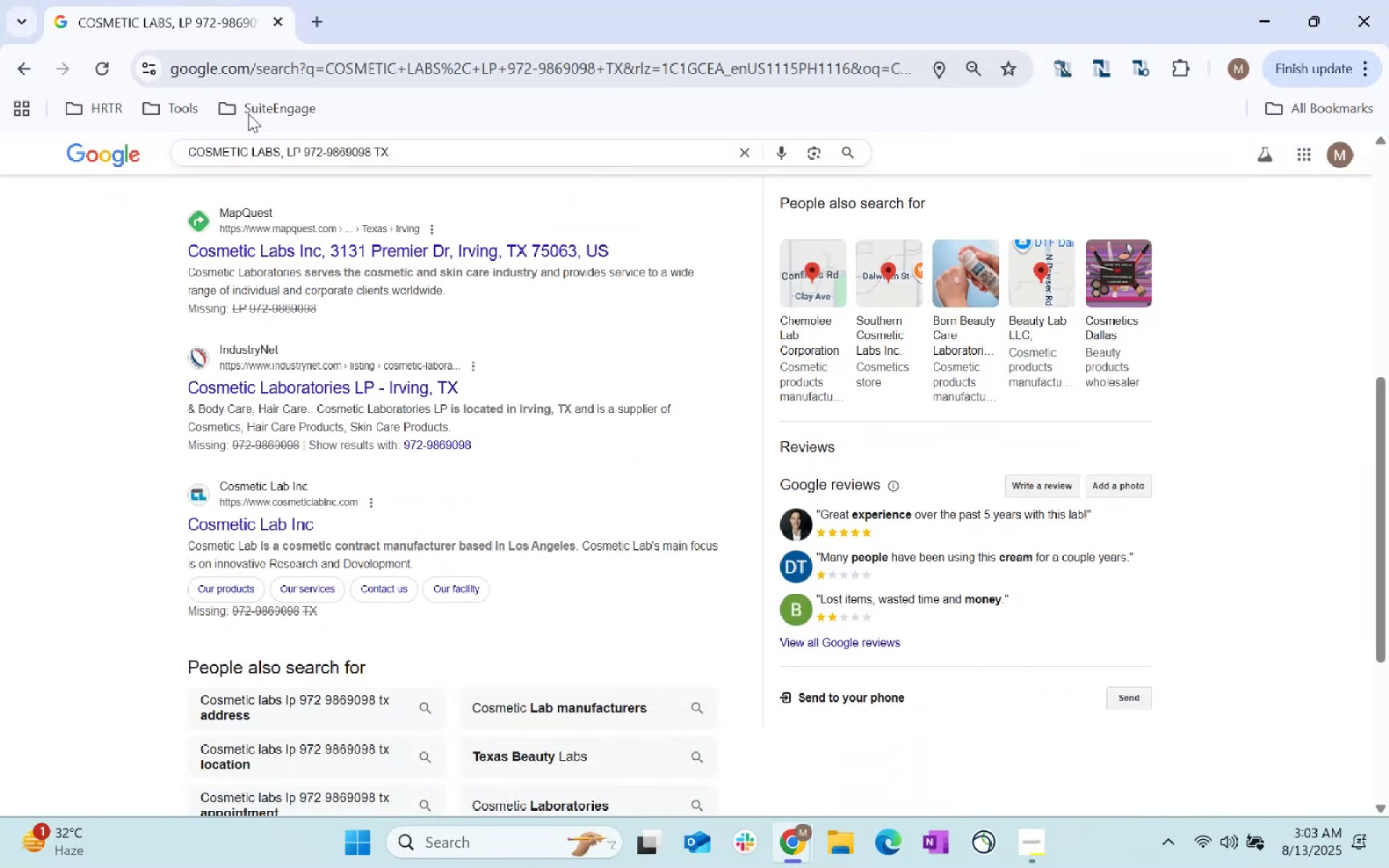 
key(Alt+AltLeft)
 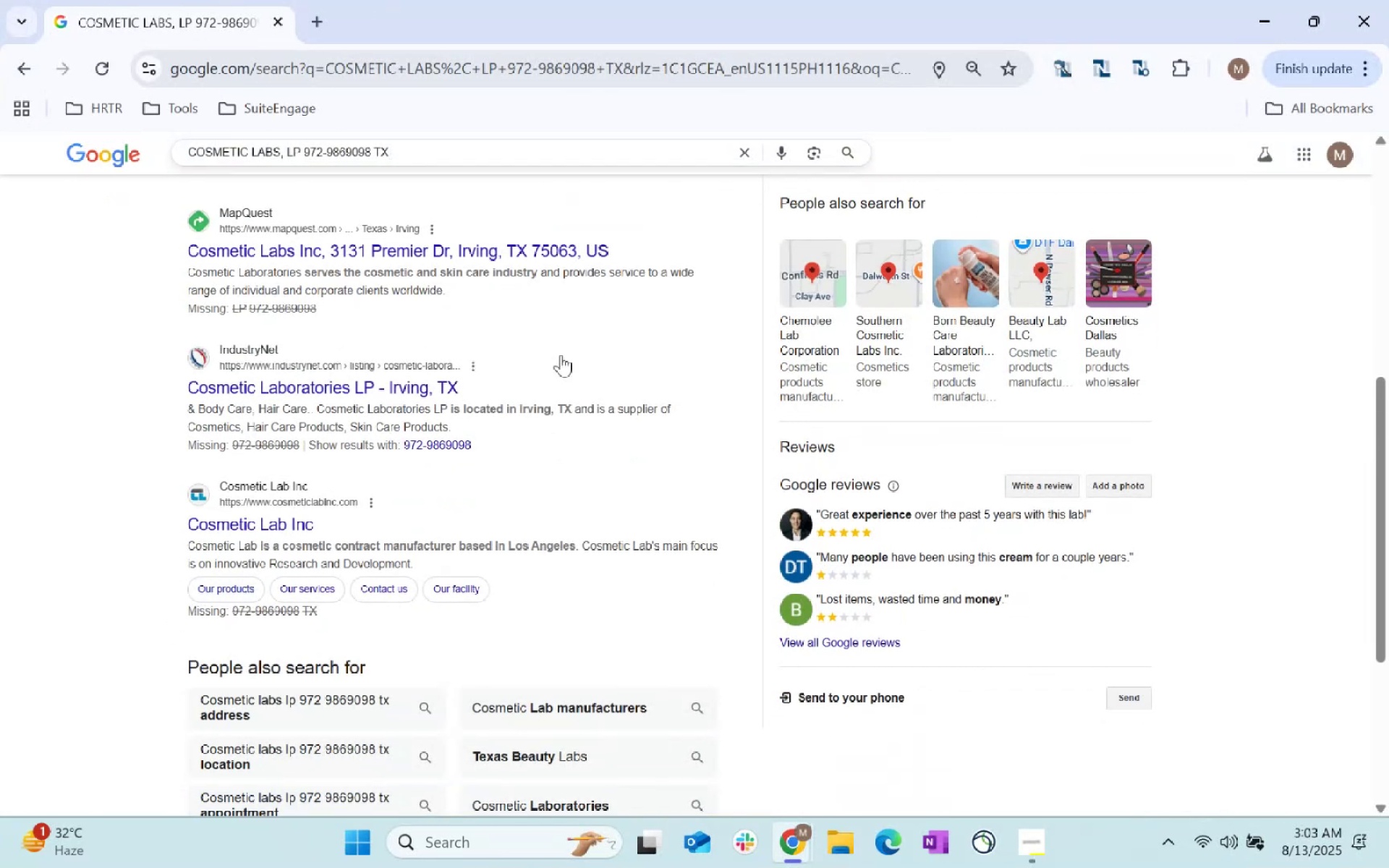 
key(Alt+Tab)
 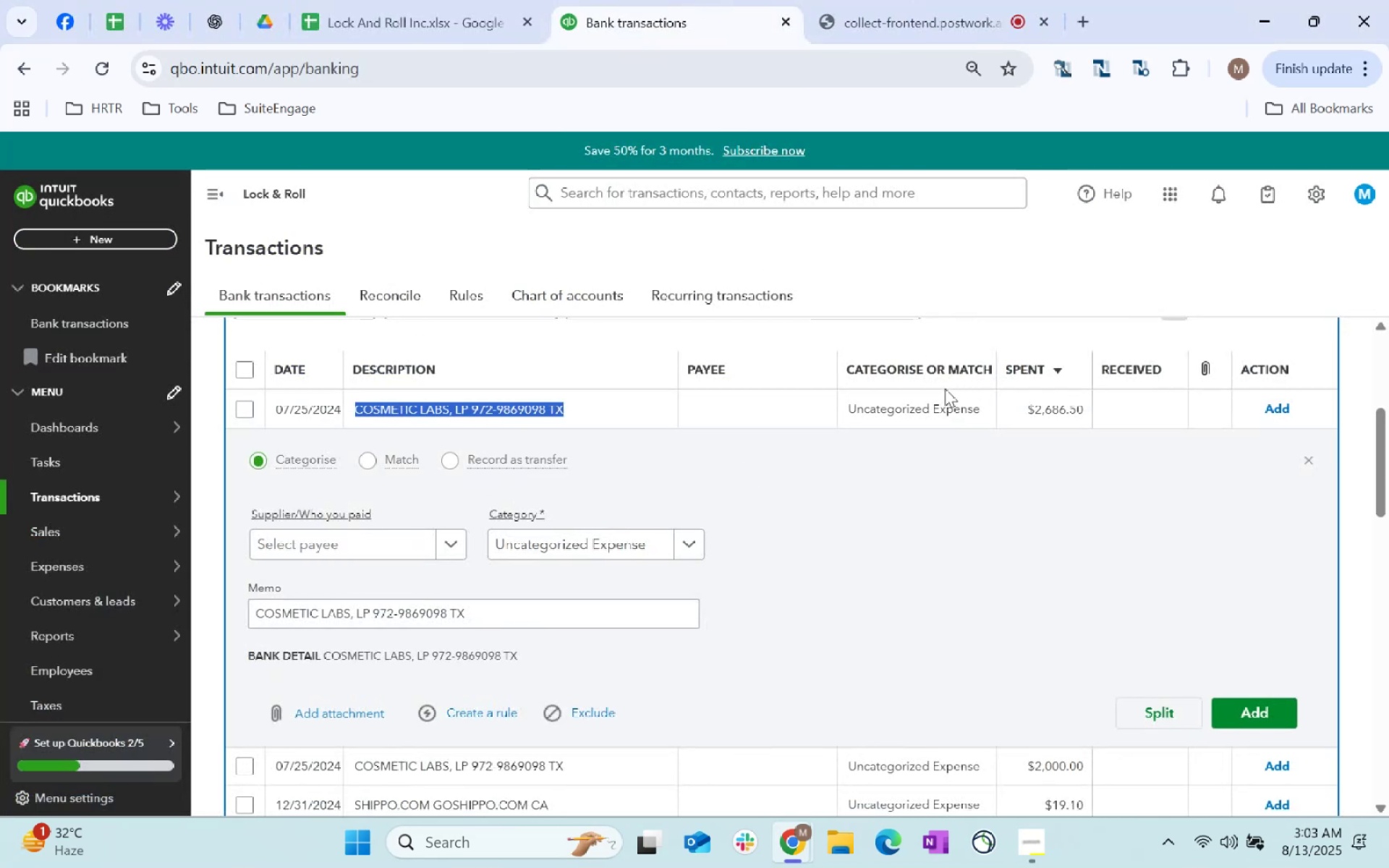 
left_click([377, 541])
 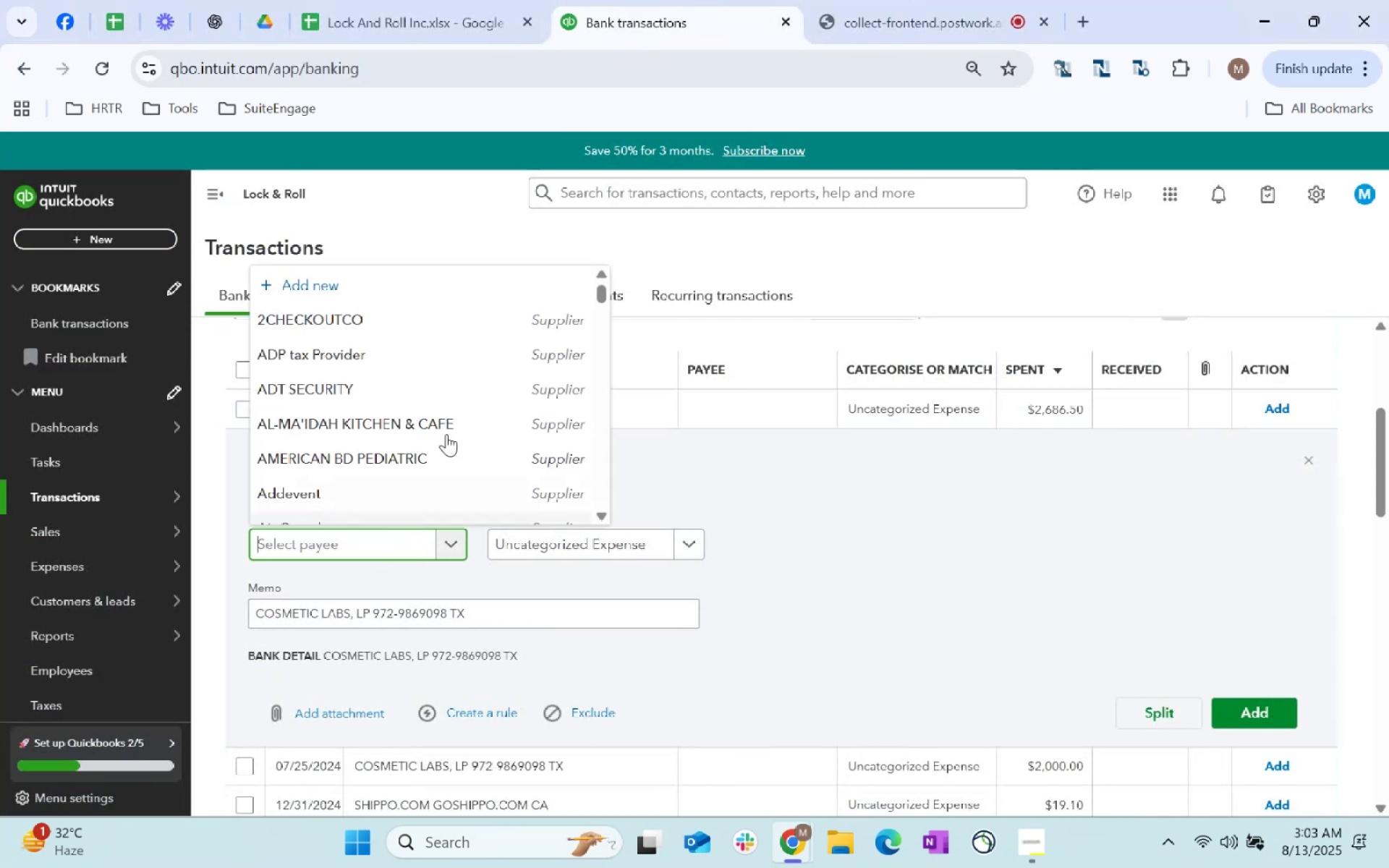 
key(Control+ControlLeft)
 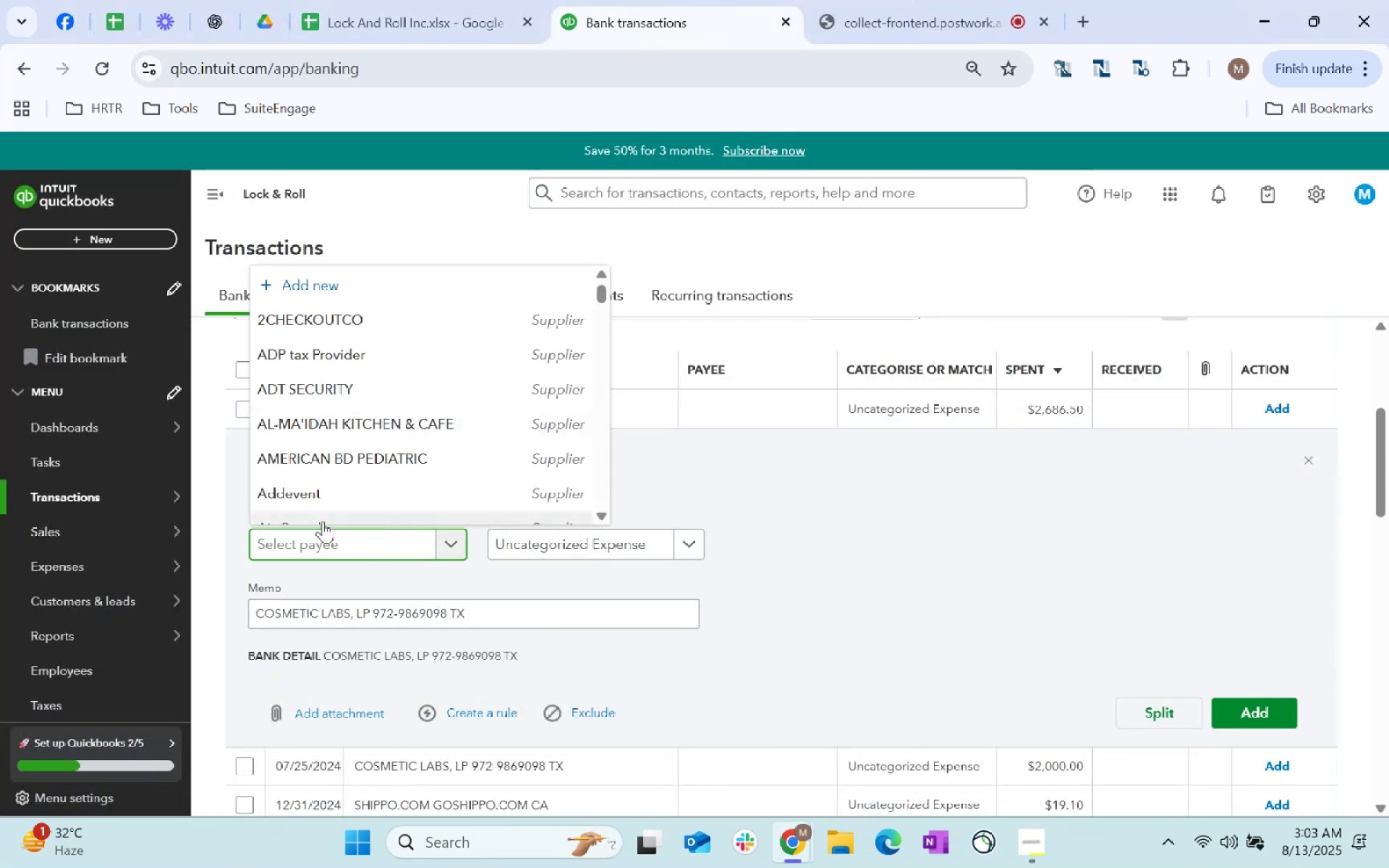 
key(Control+V)
 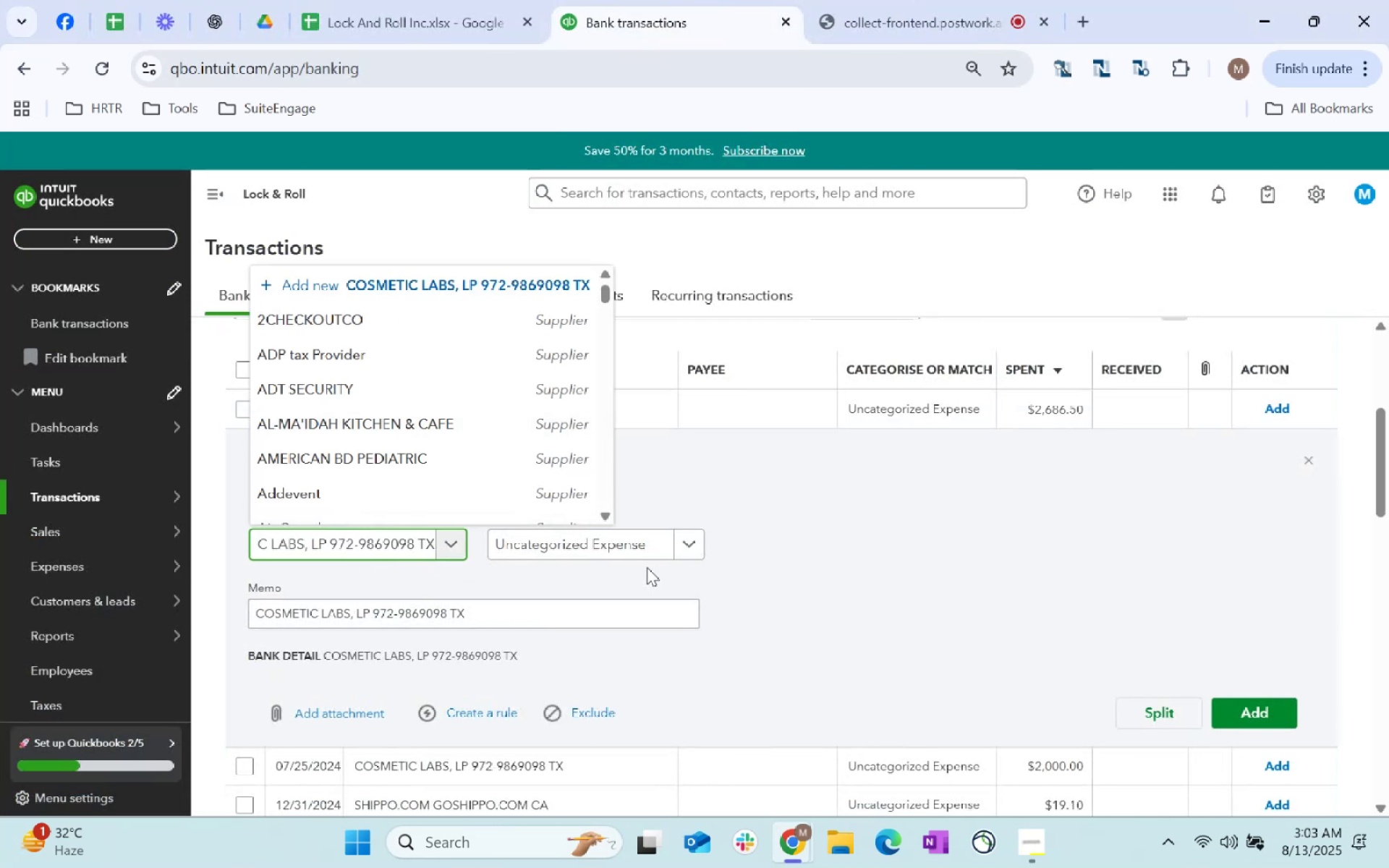 
key(Control+Shift+ArrowLeft)
 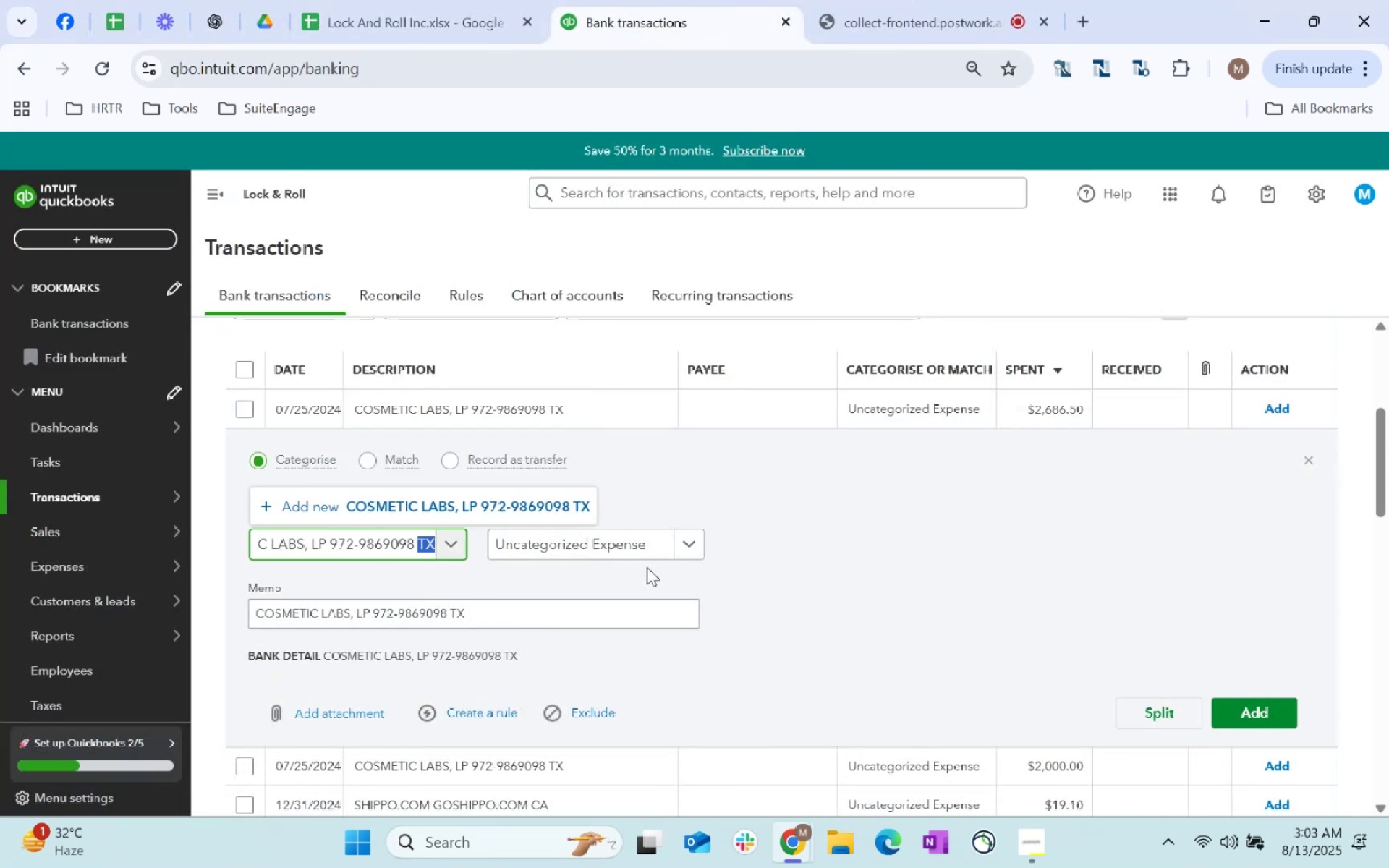 
key(Control+Shift+ArrowLeft)
 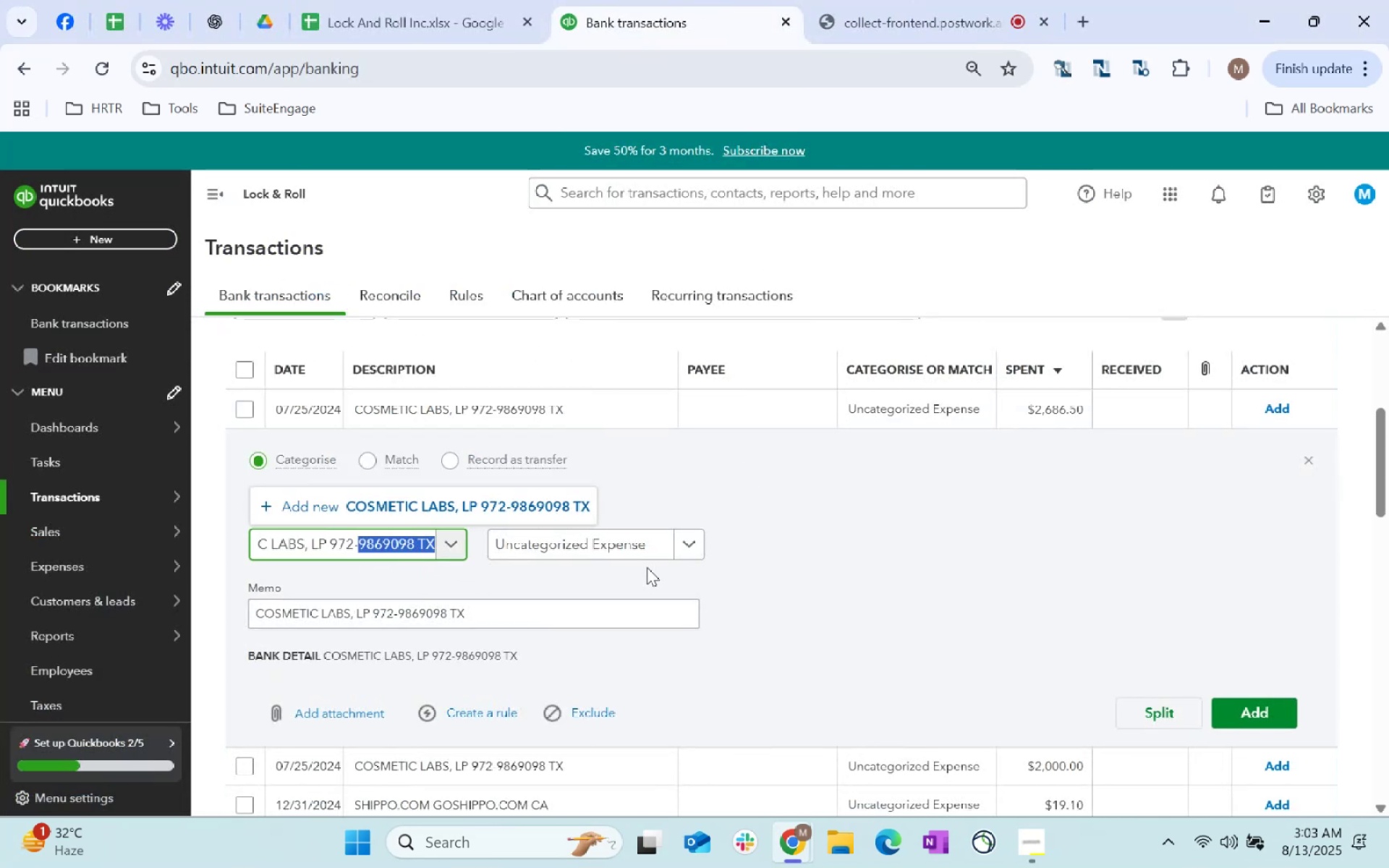 
key(Control+Shift+ArrowLeft)
 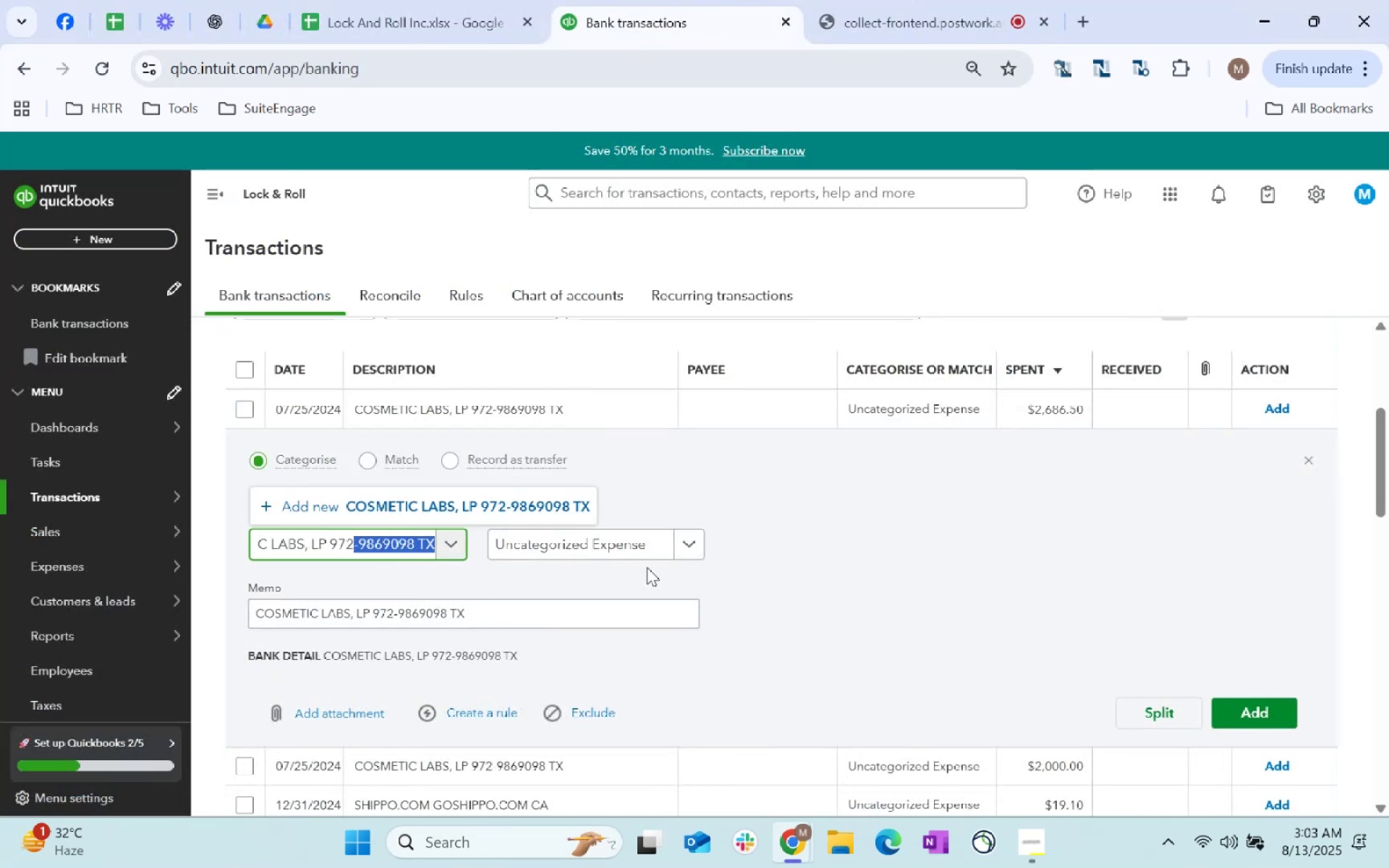 
key(Control+Shift+ArrowLeft)
 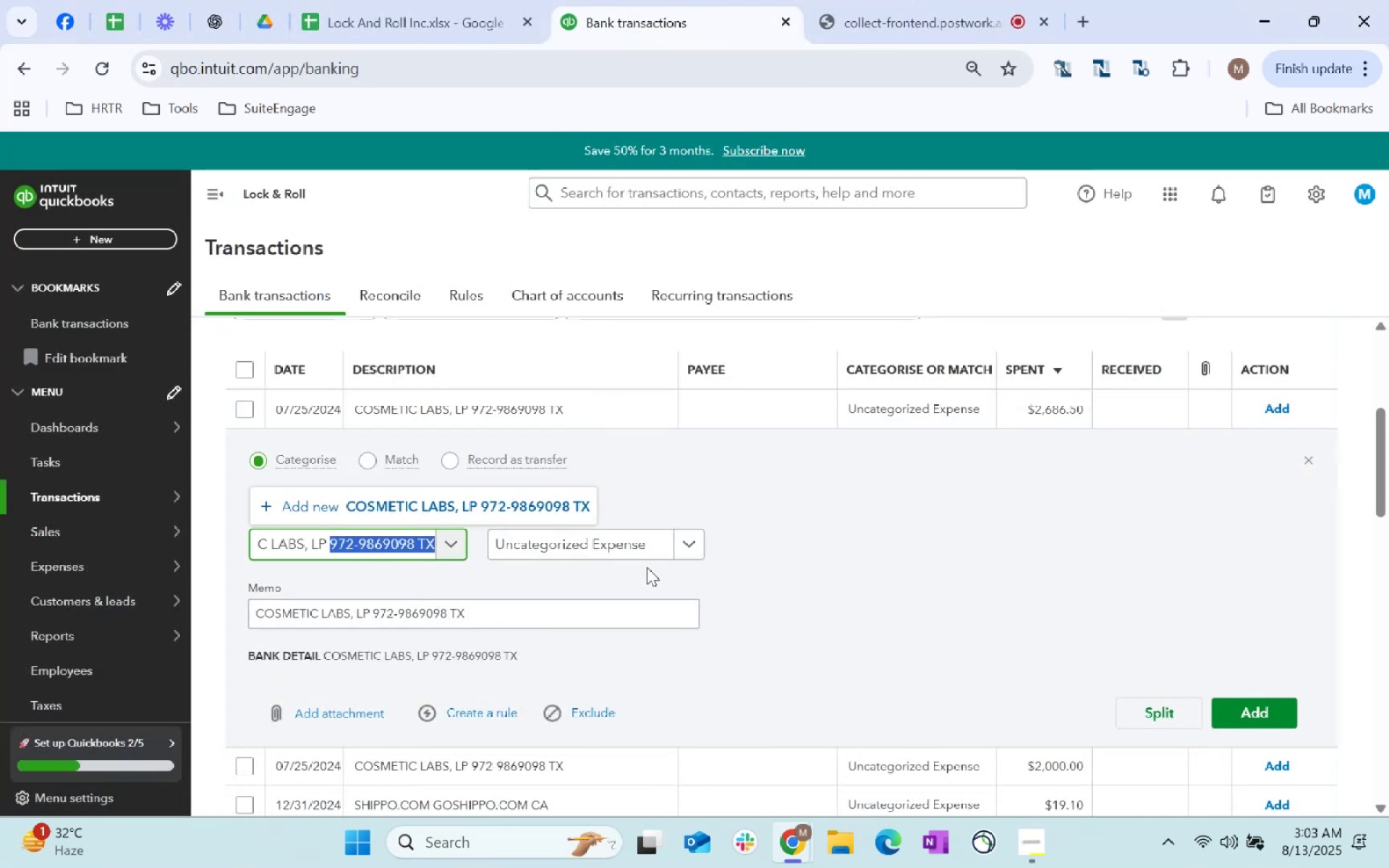 
key(Control+Shift+ArrowLeft)
 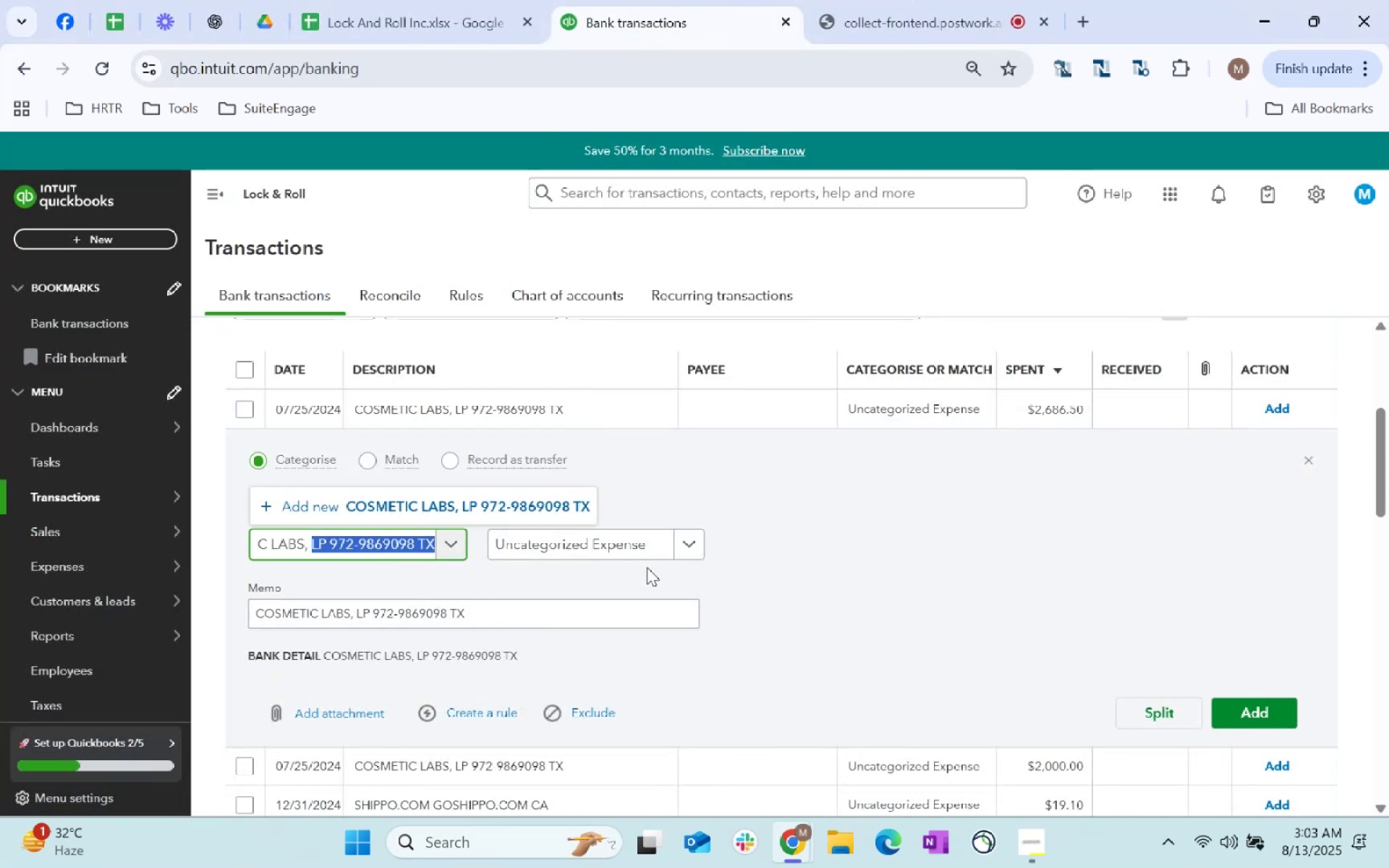 
key(Control+Shift+ArrowLeft)
 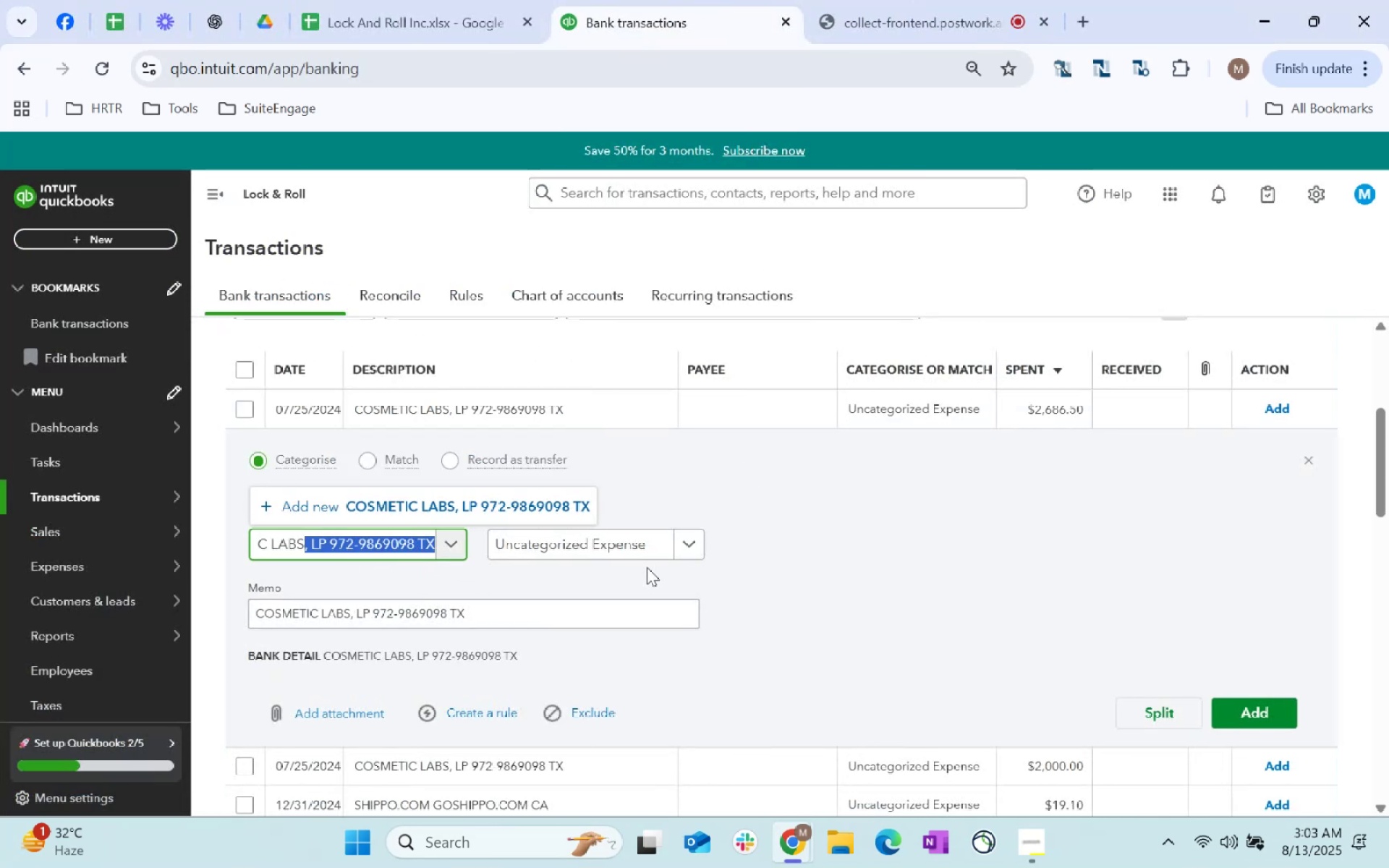 
key(ArrowRight)
 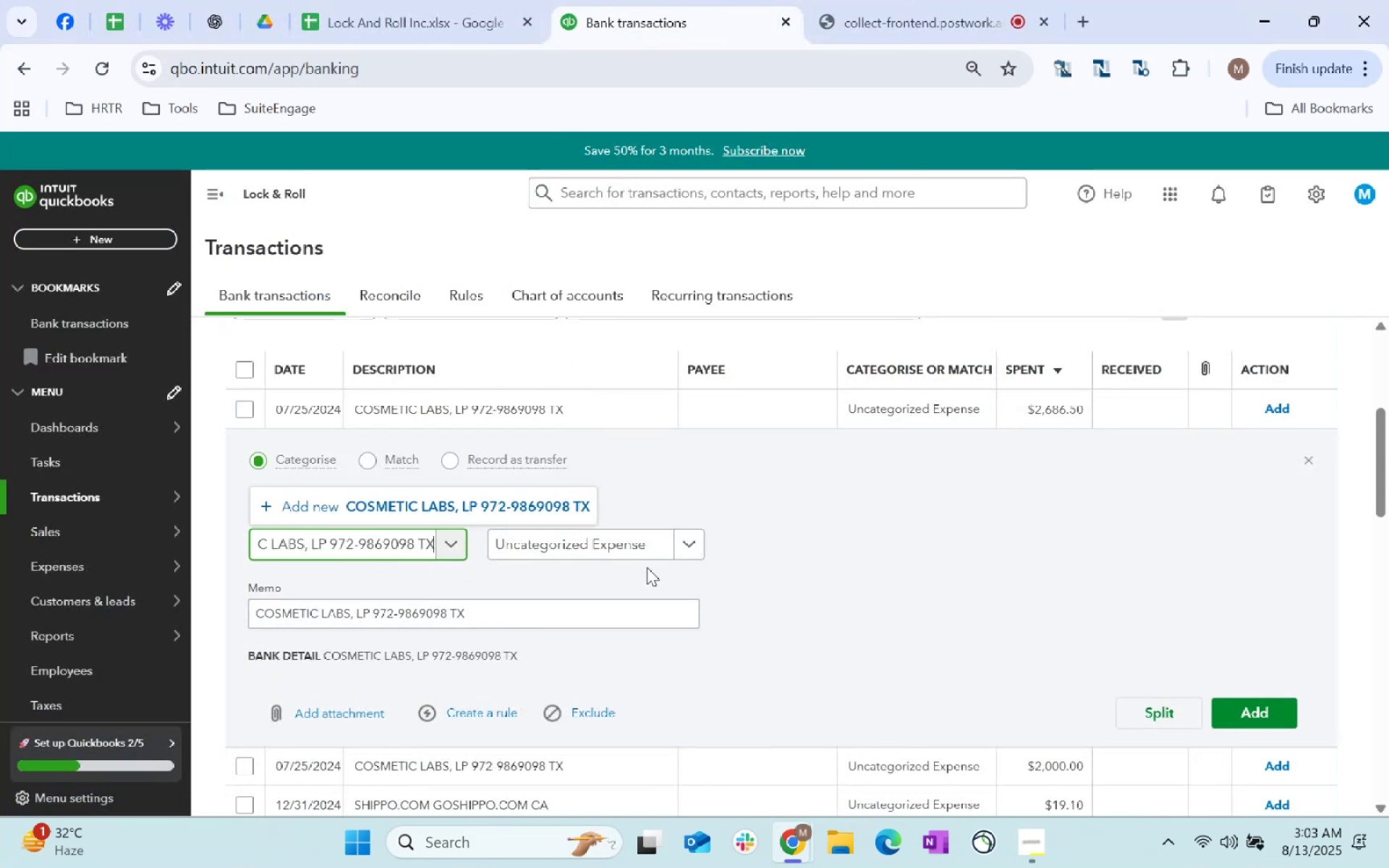 
key(Control+Shift+ArrowLeft)
 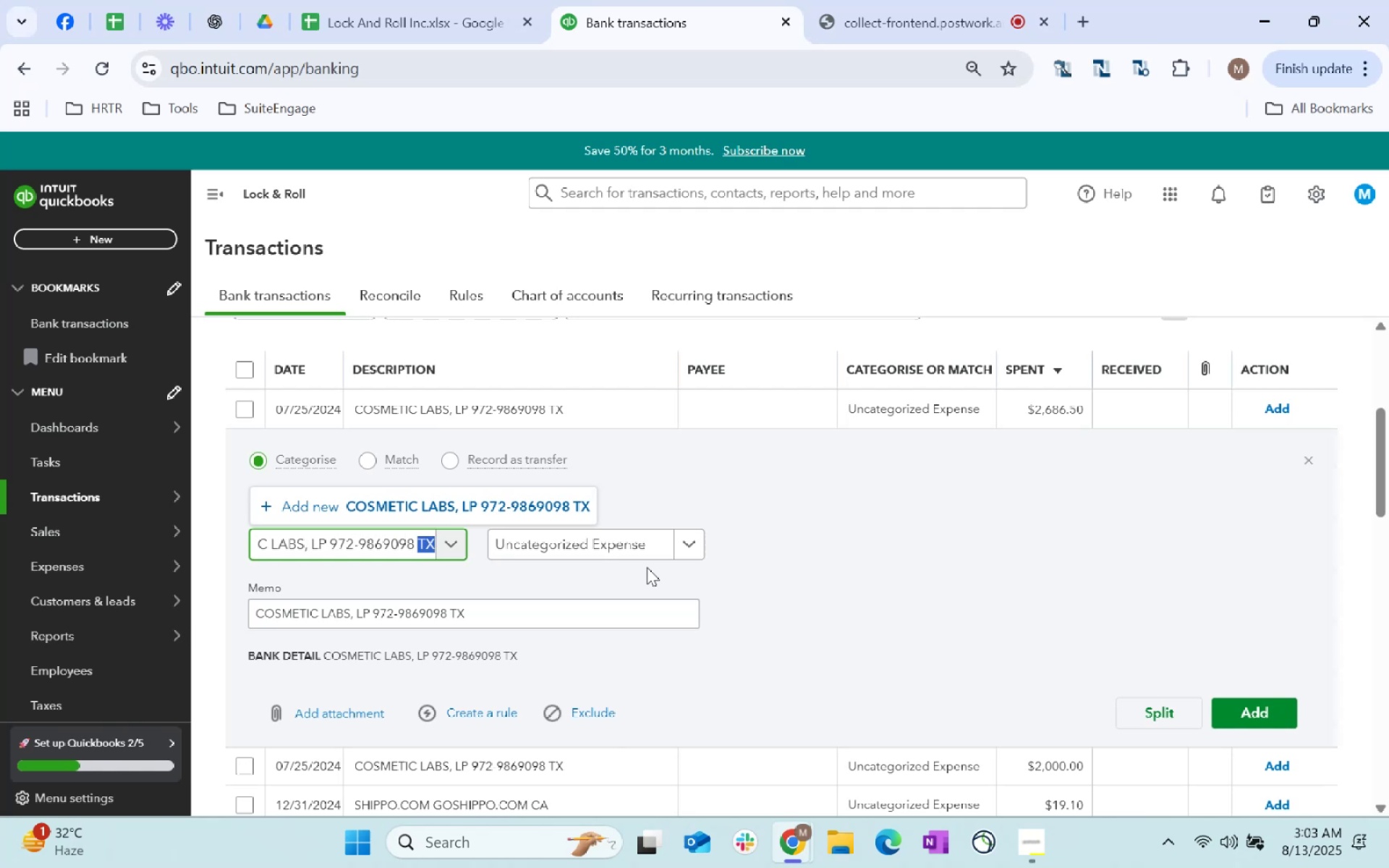 
key(Control+Shift+ArrowLeft)
 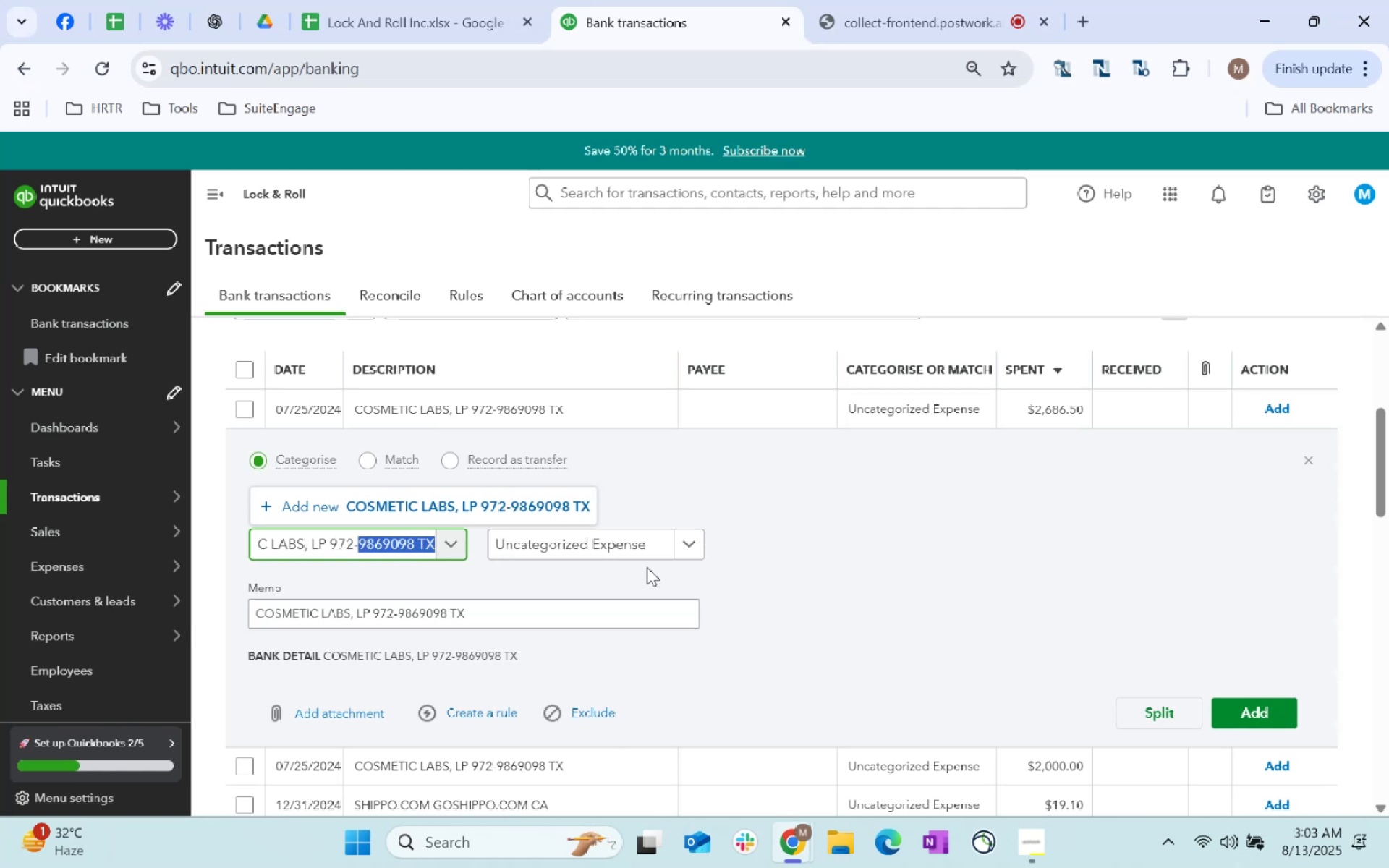 
key(Control+Shift+ArrowLeft)
 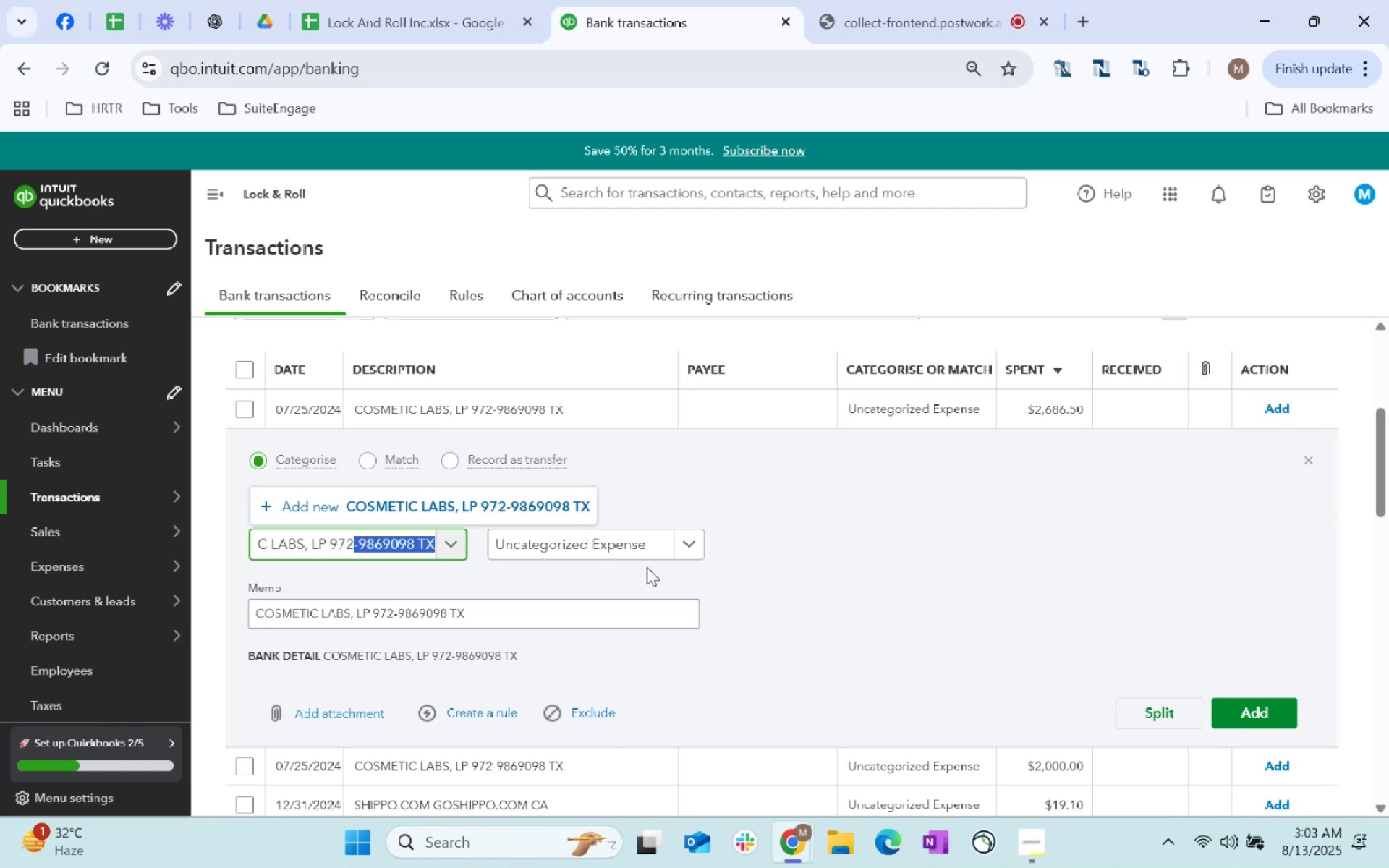 
key(Control+Shift+ArrowLeft)
 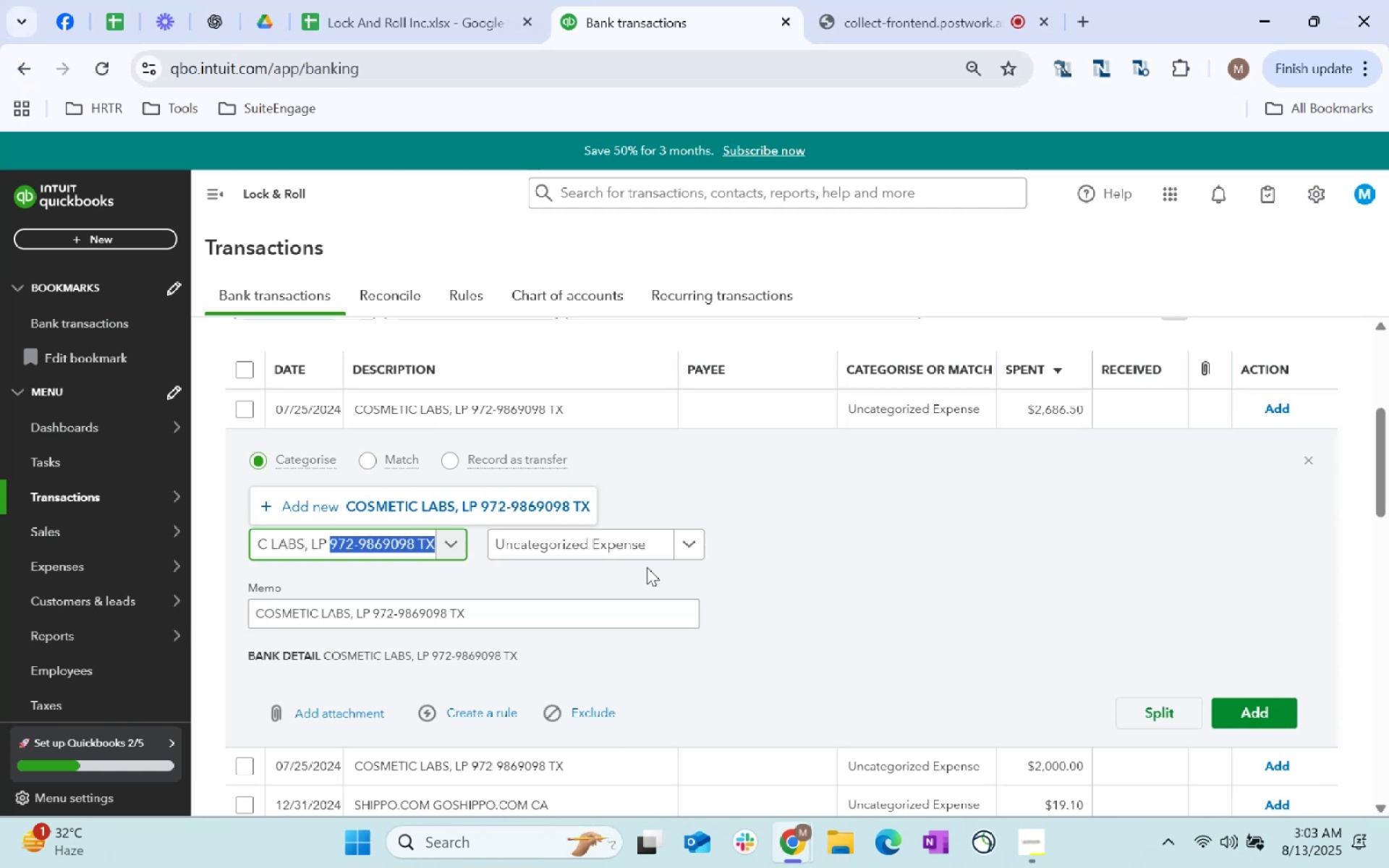 
key(Control+Shift+ArrowLeft)
 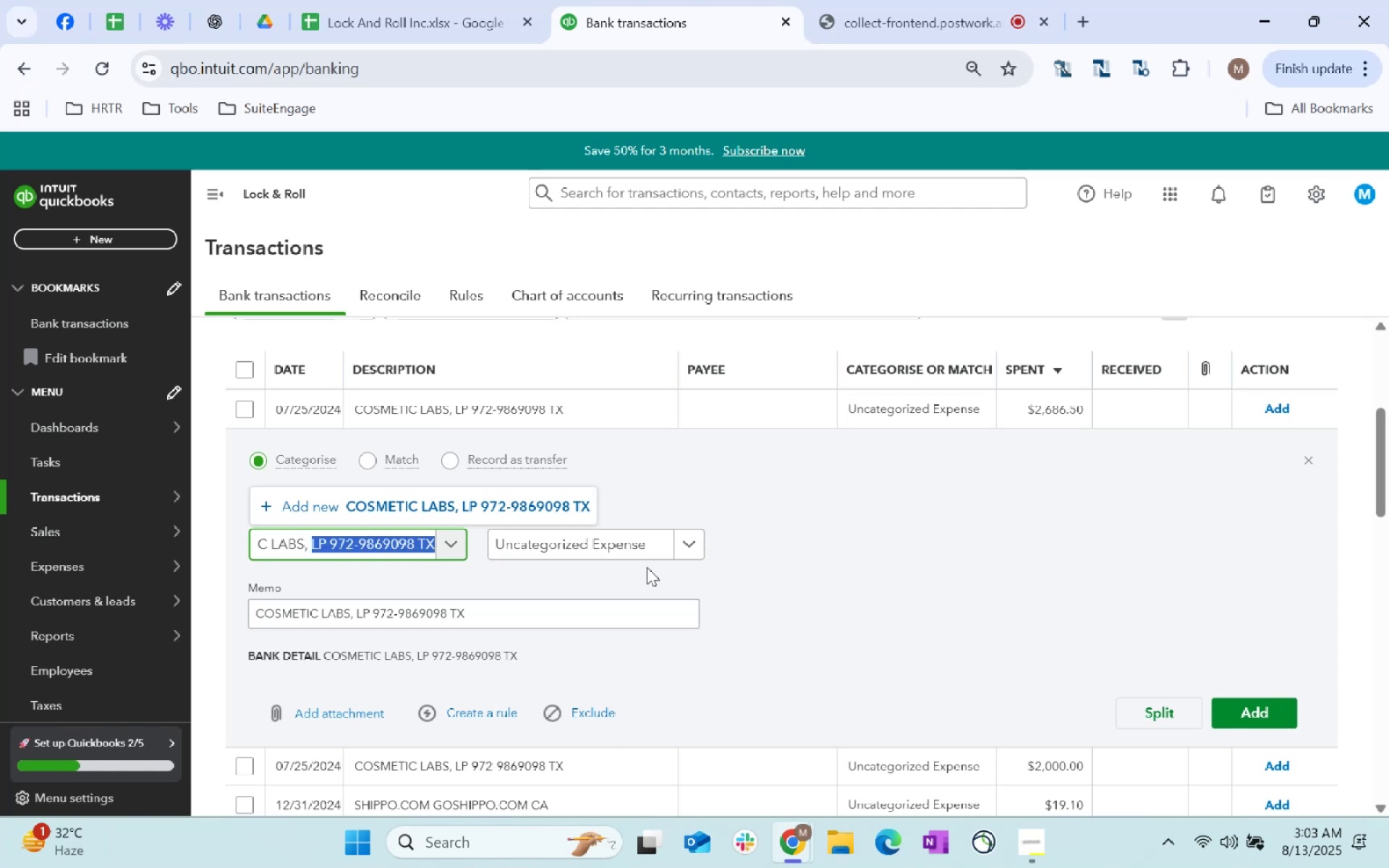 
key(Shift+ArrowRight)
 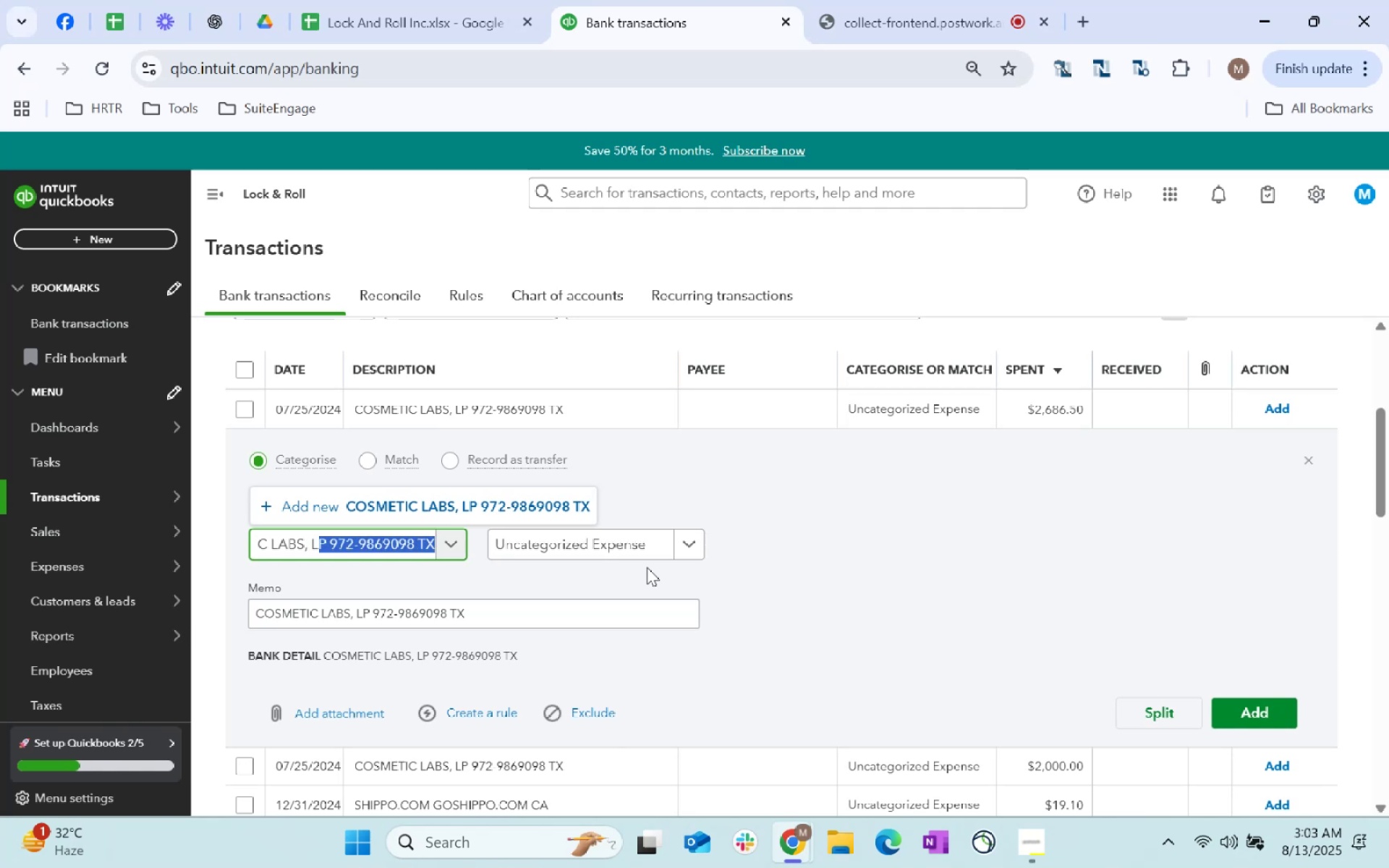 
key(Shift+ArrowRight)
 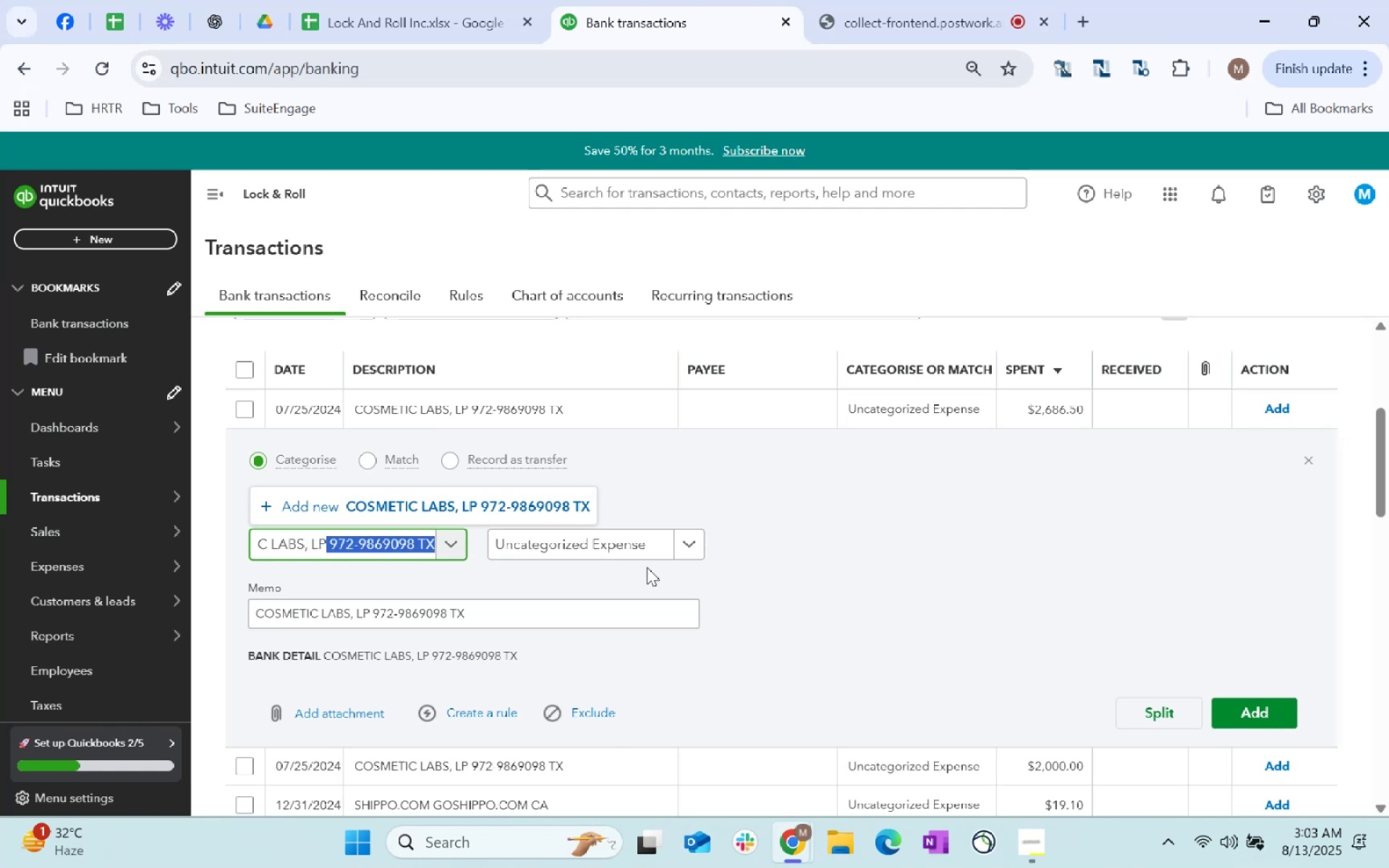 
key(Backspace)
 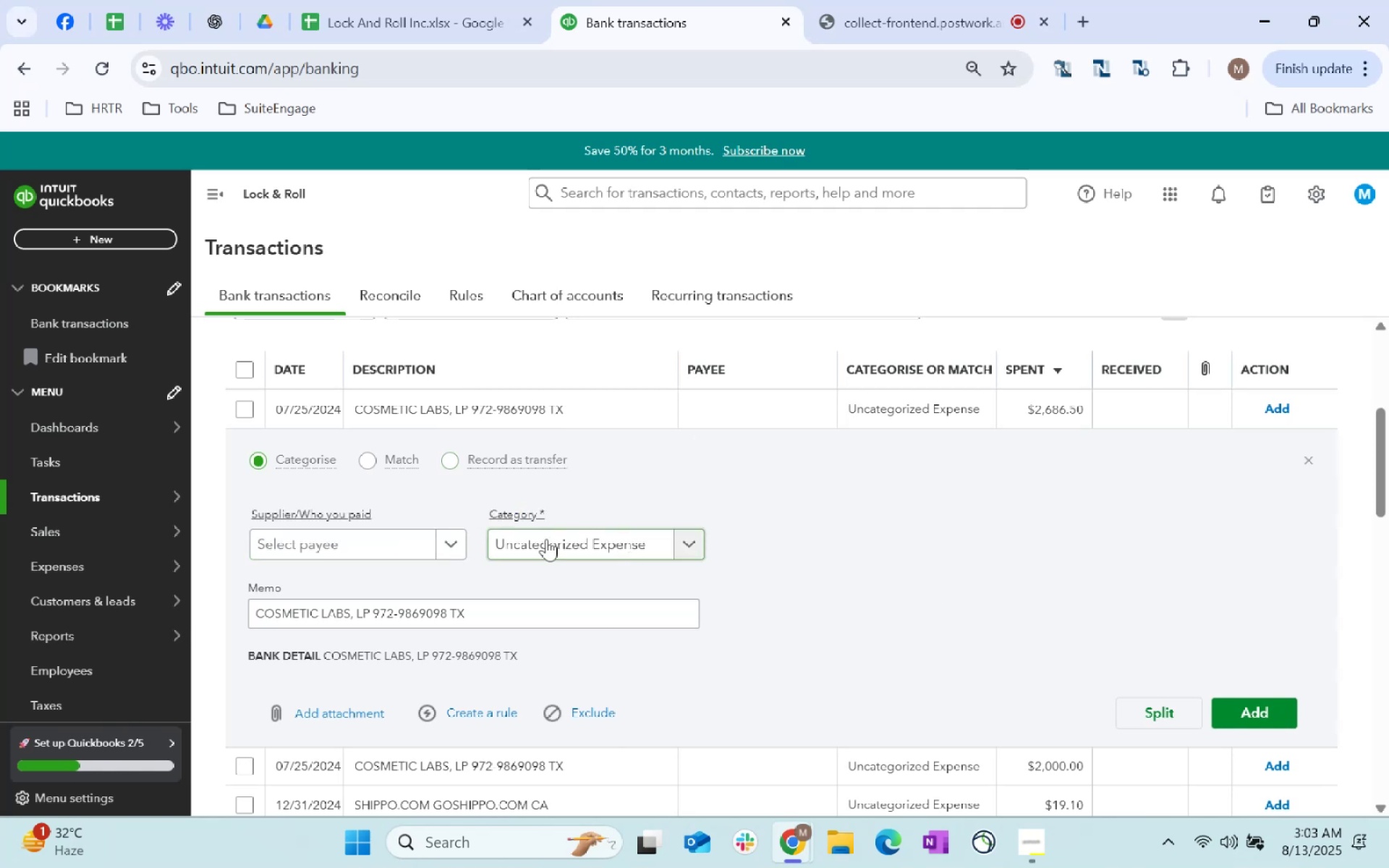 
left_click([357, 531])
 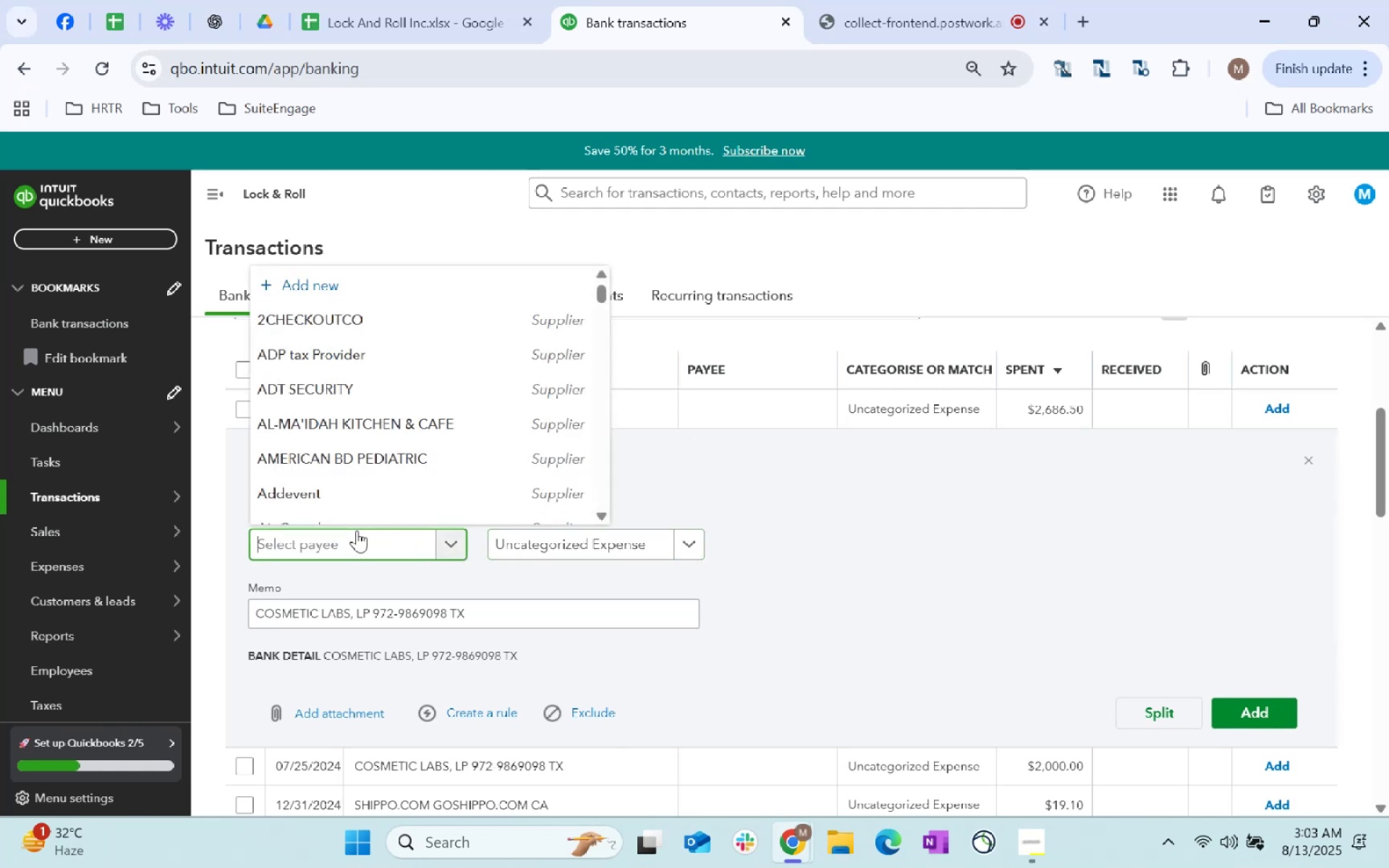 
key(Control+ControlLeft)
 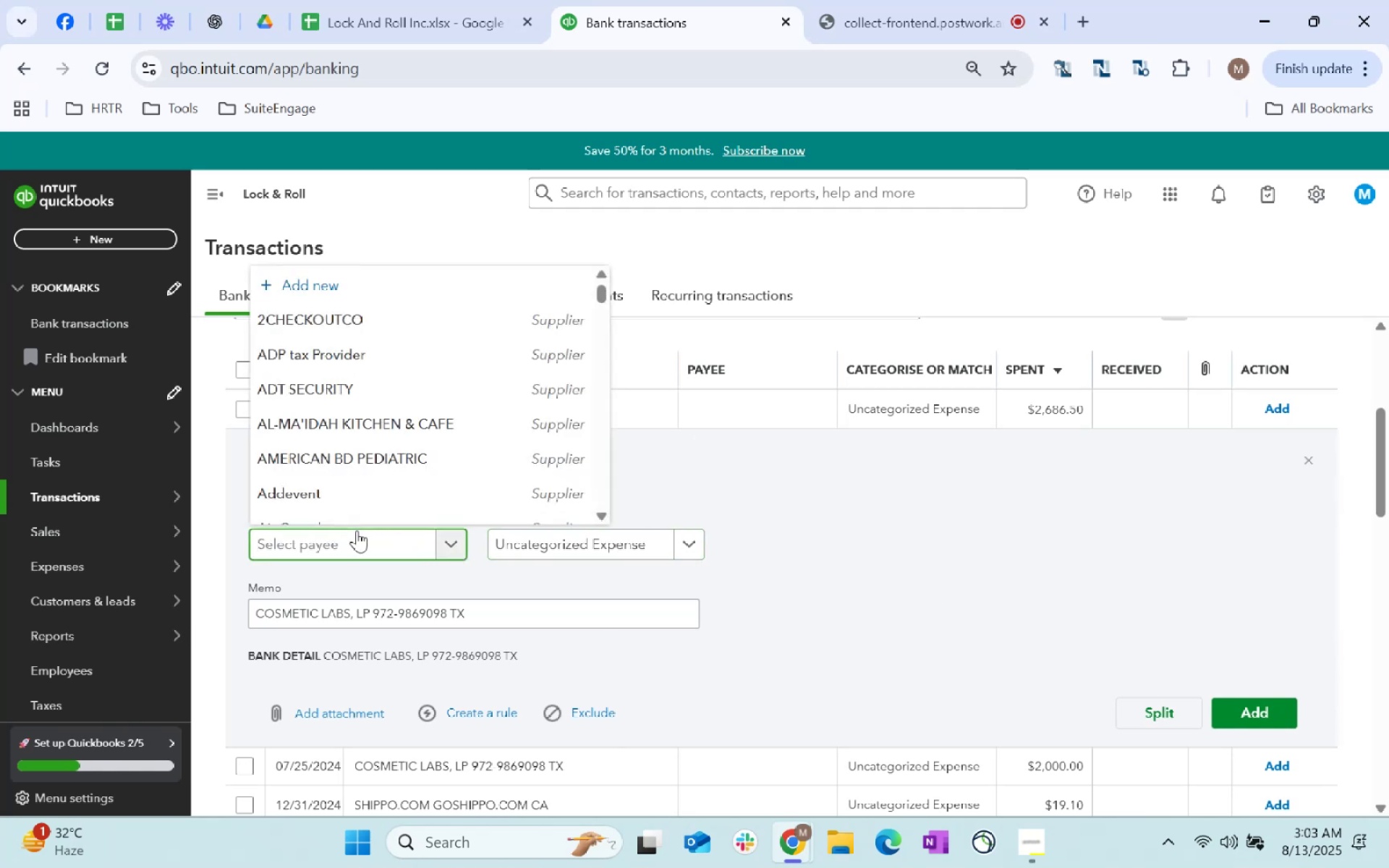 
key(Control+V)
 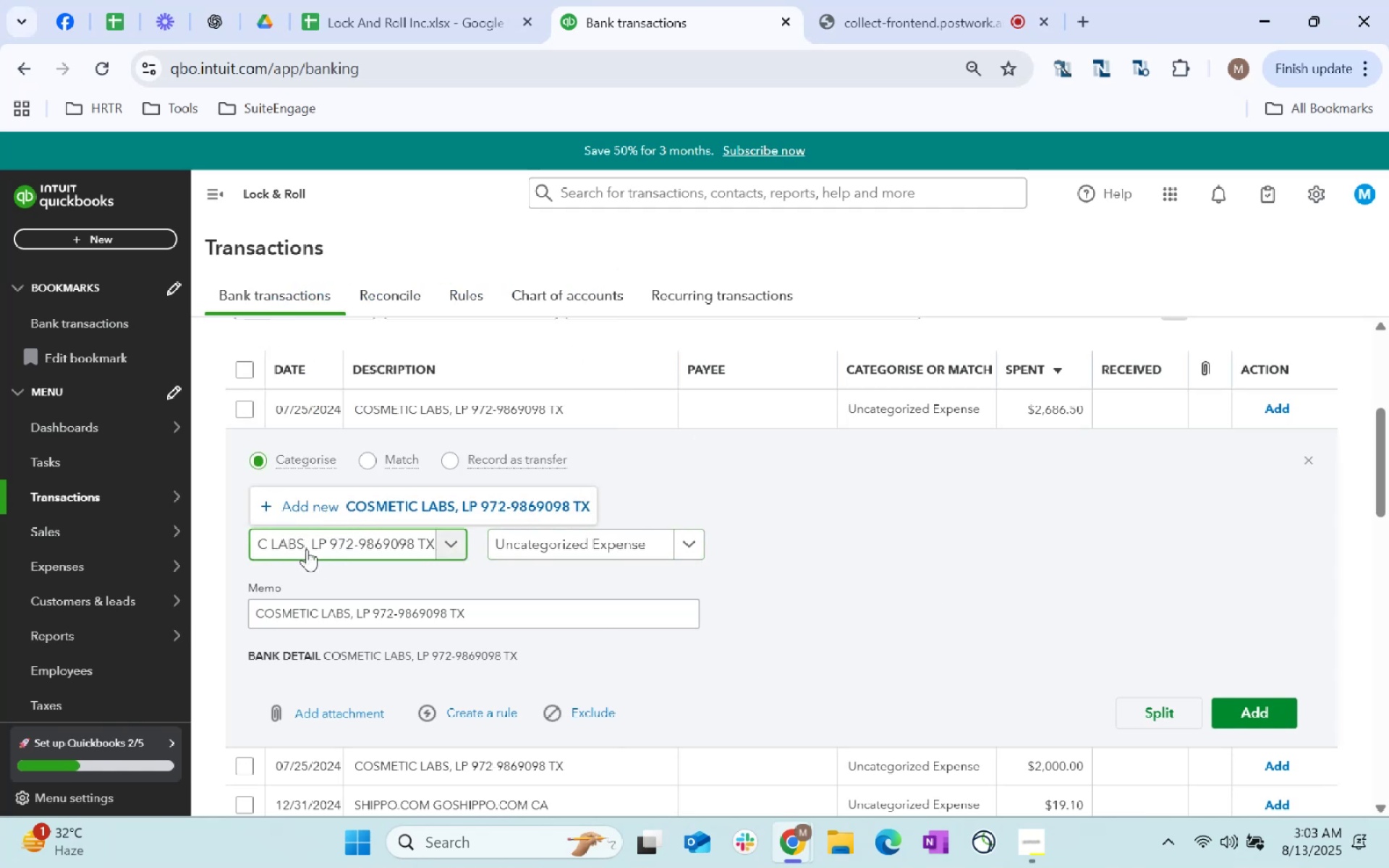 
left_click([303, 548])
 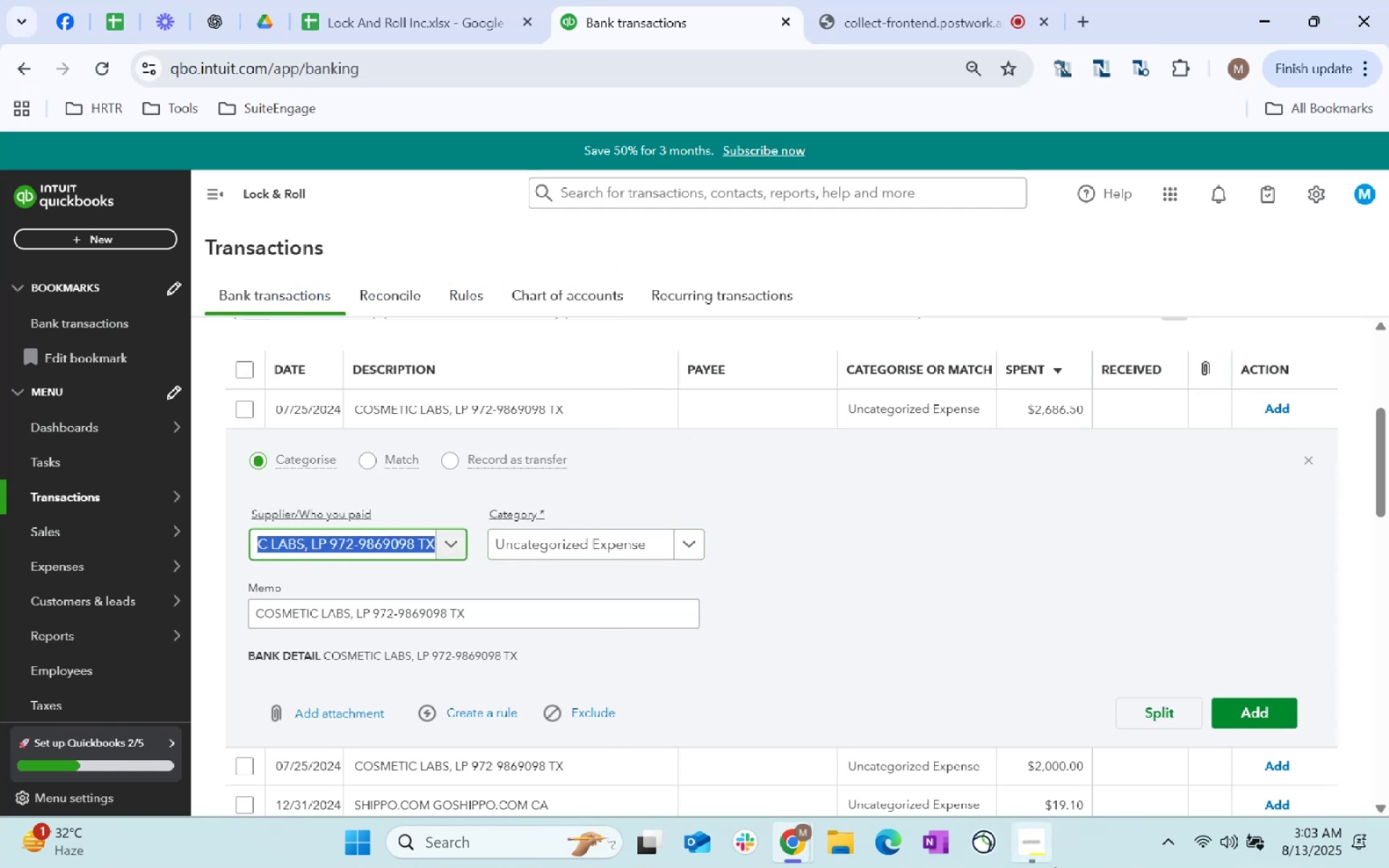 
key(ArrowRight)
 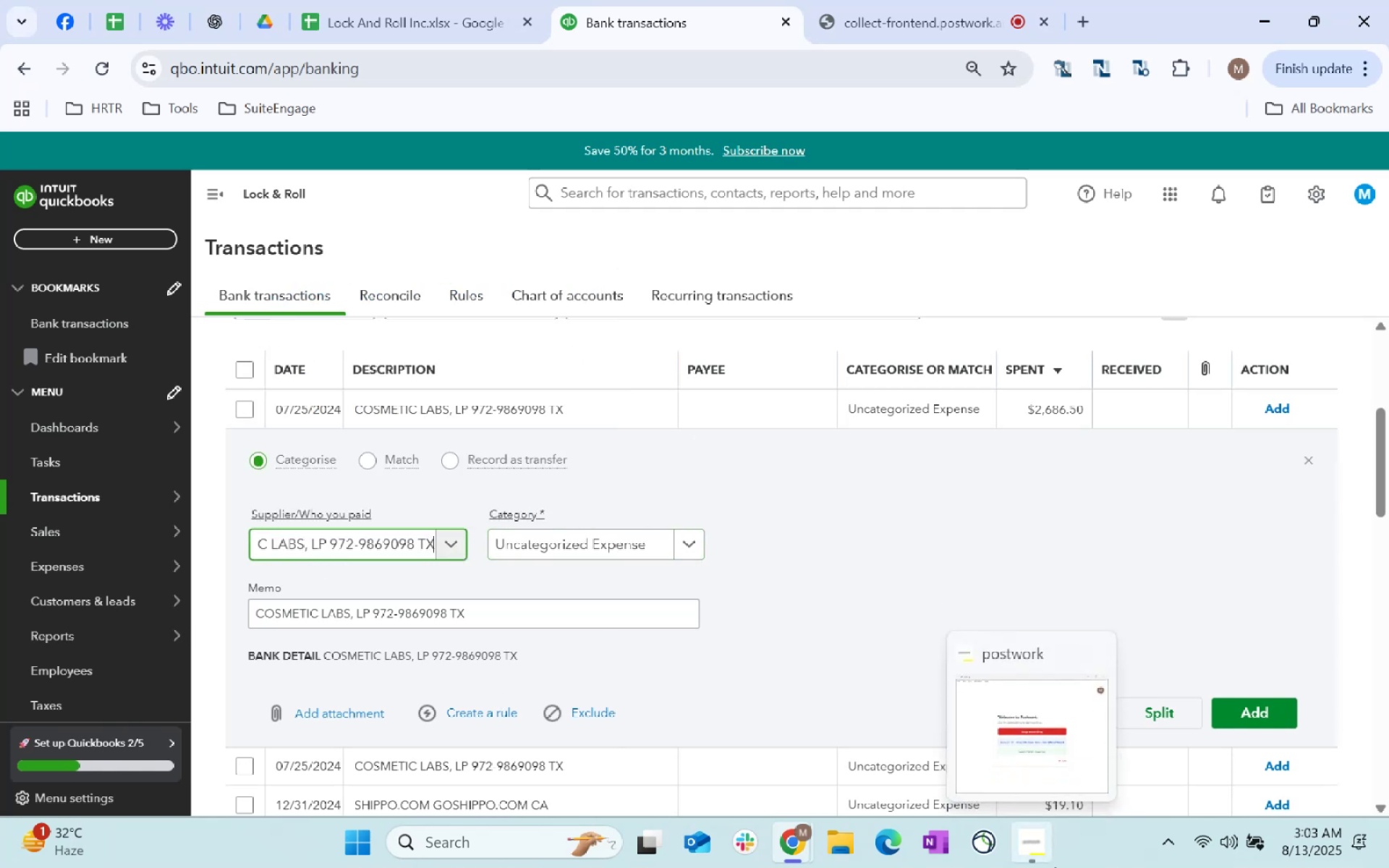 
key(ArrowLeft)
 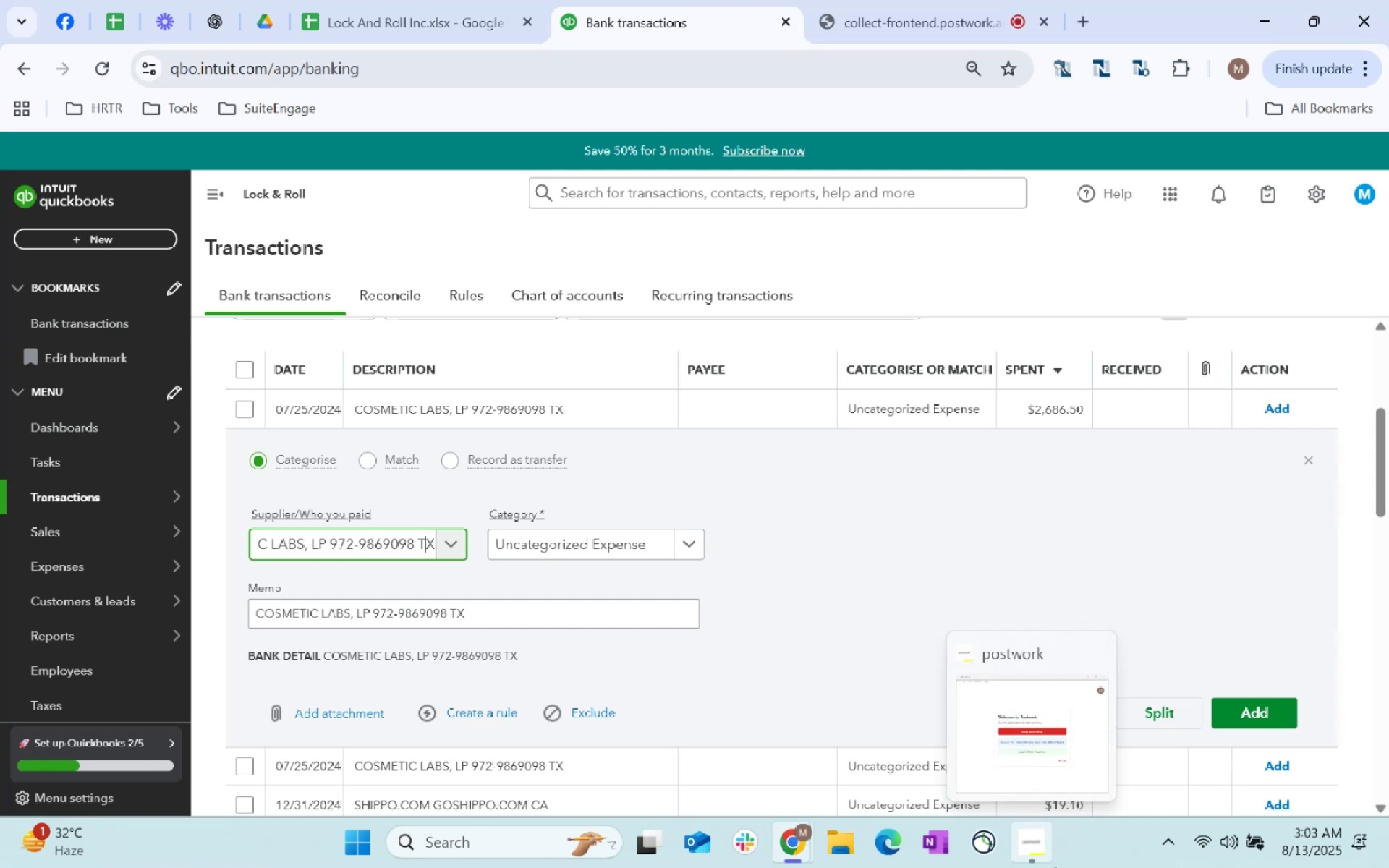 
key(ArrowRight)
 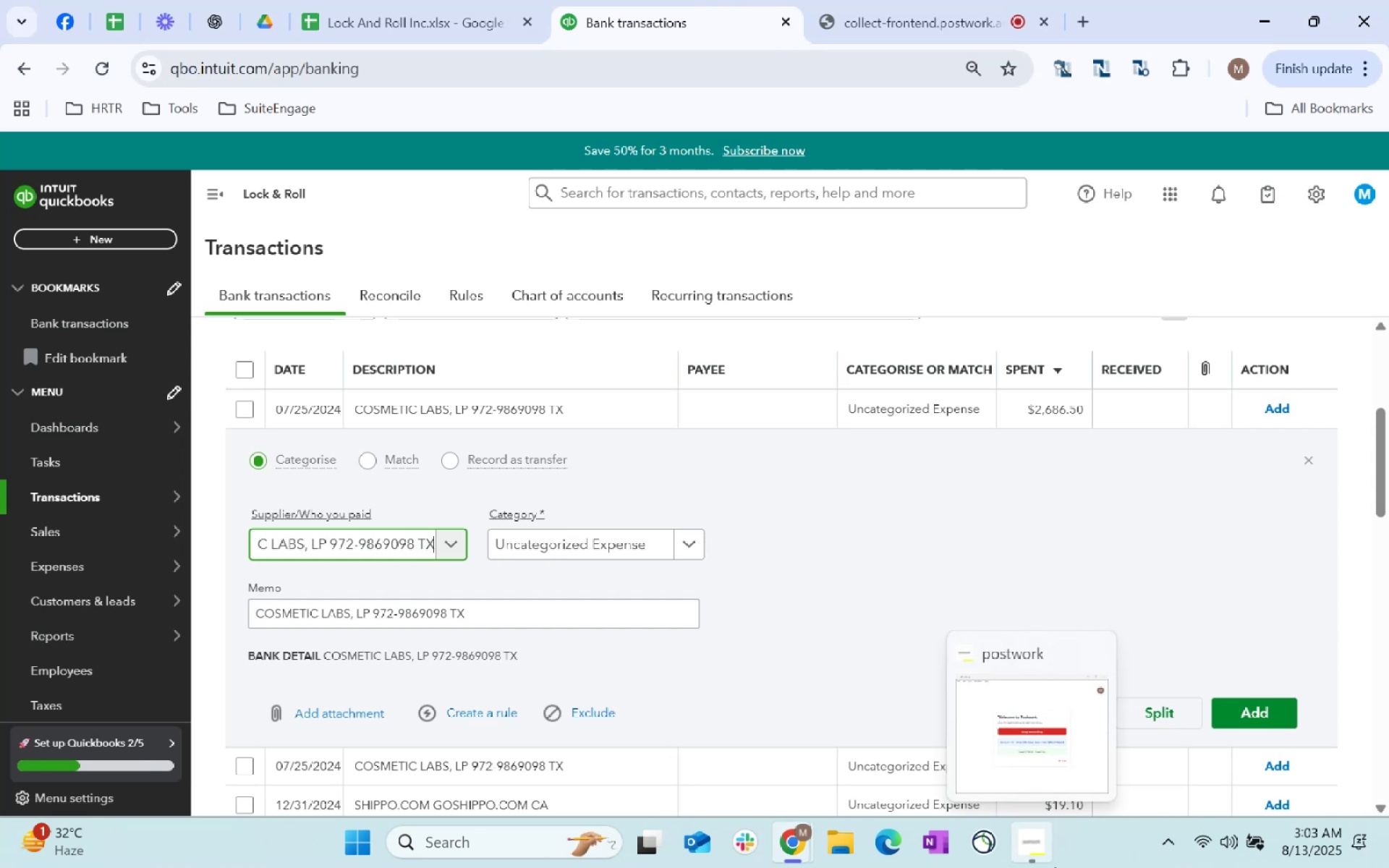 
key(ArrowLeft)
 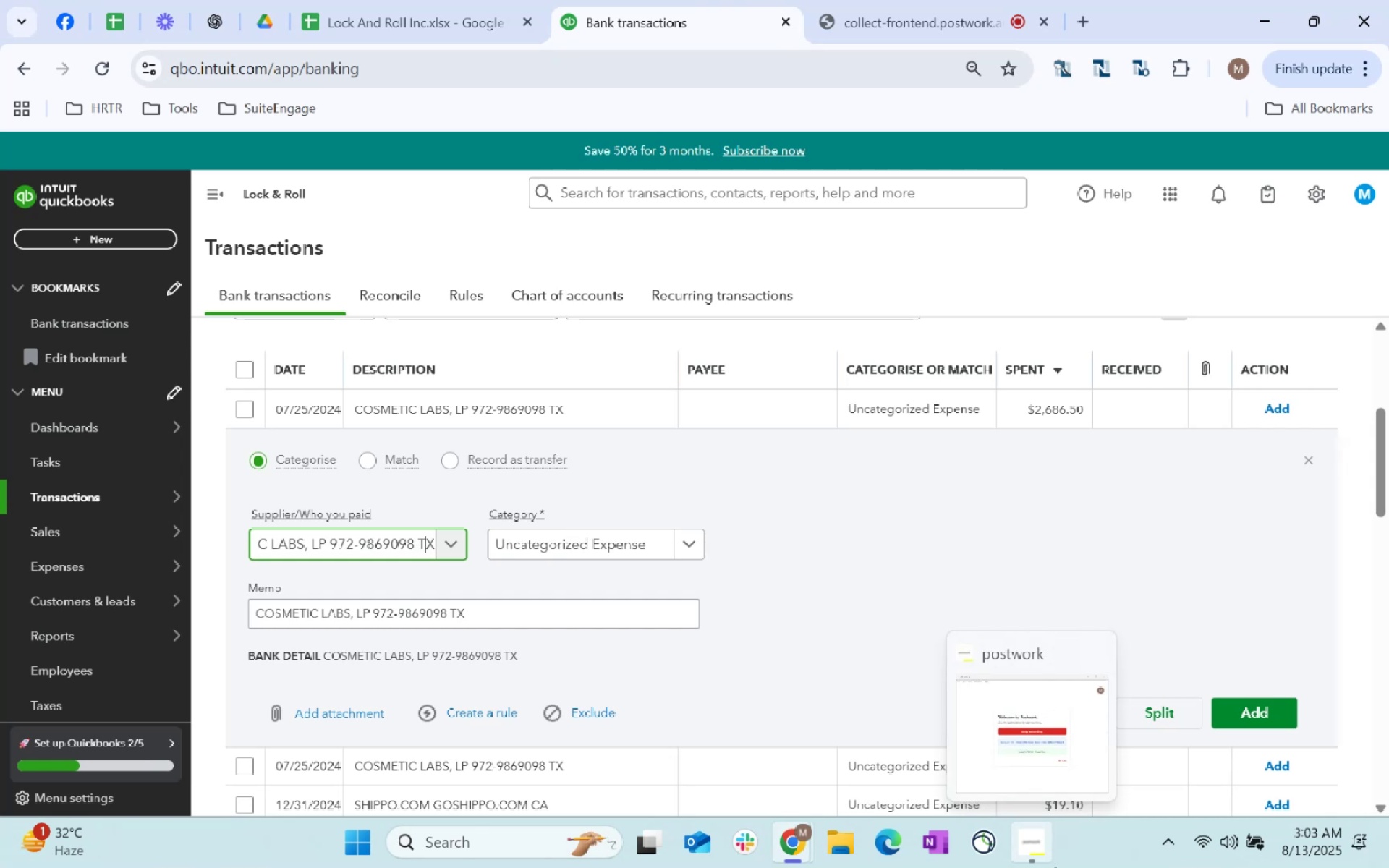 
hold_key(key=ControlLeft, duration=1.59)
 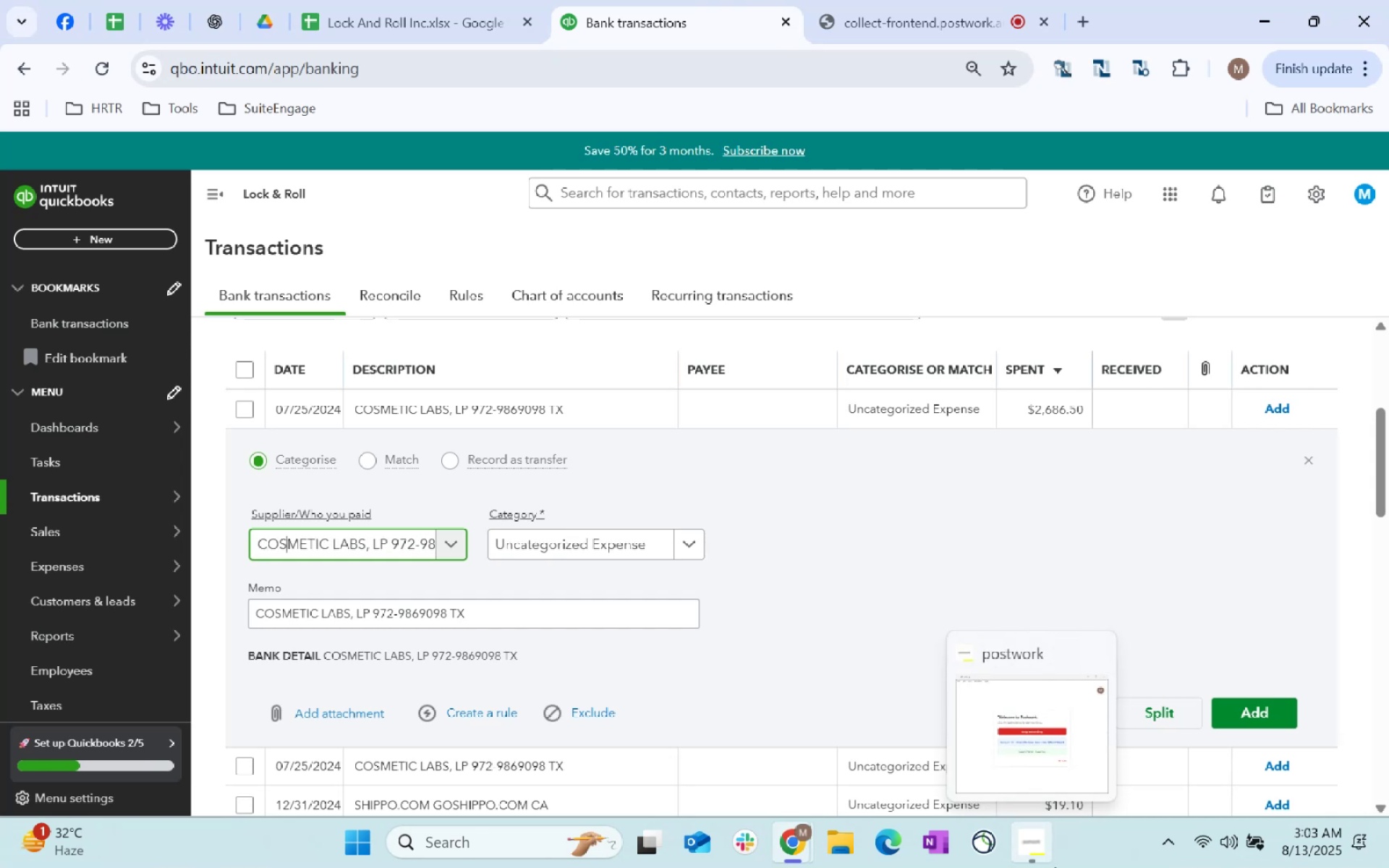 
hold_key(key=ArrowLeft, duration=1.21)
 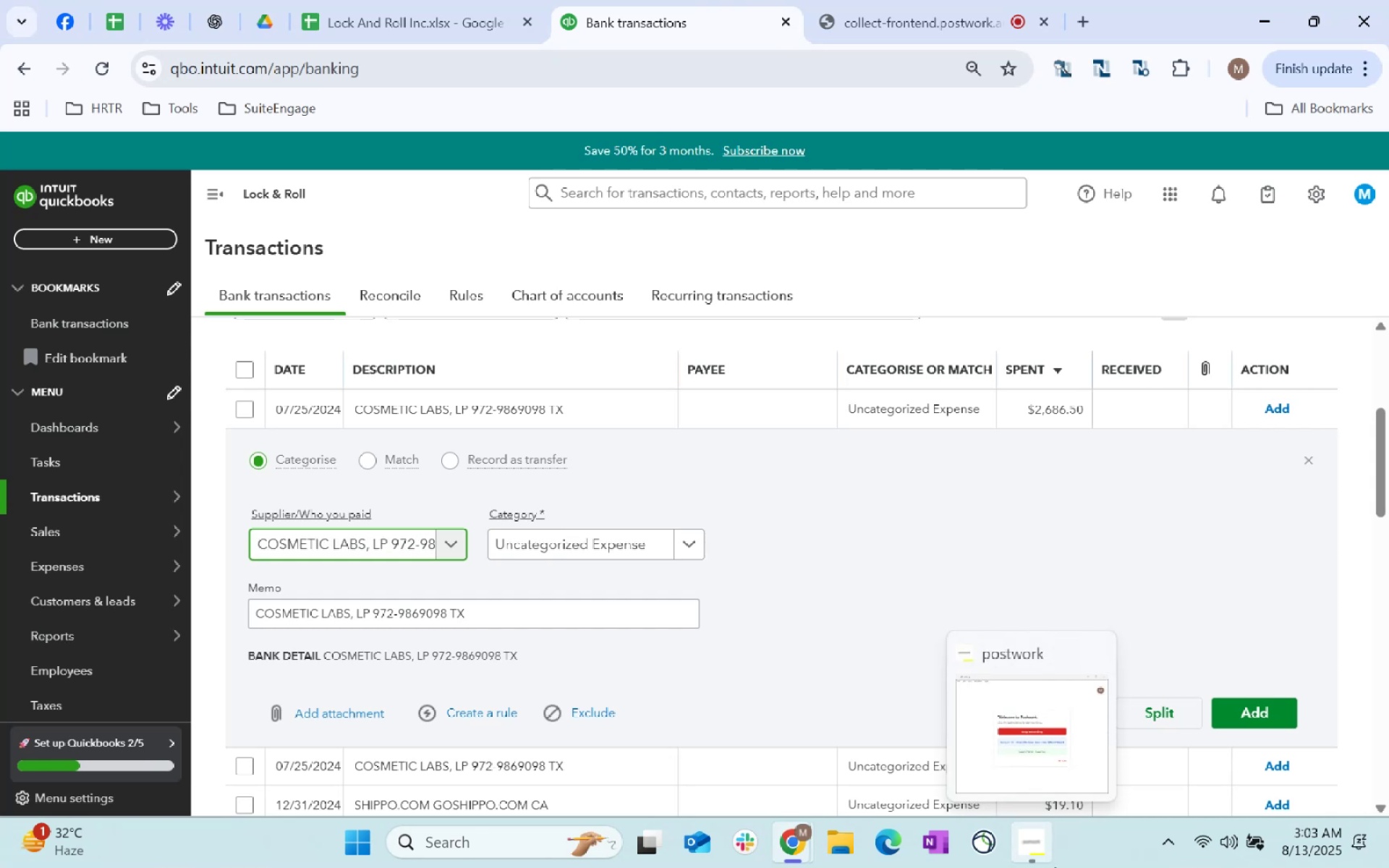 
key(ArrowRight)
 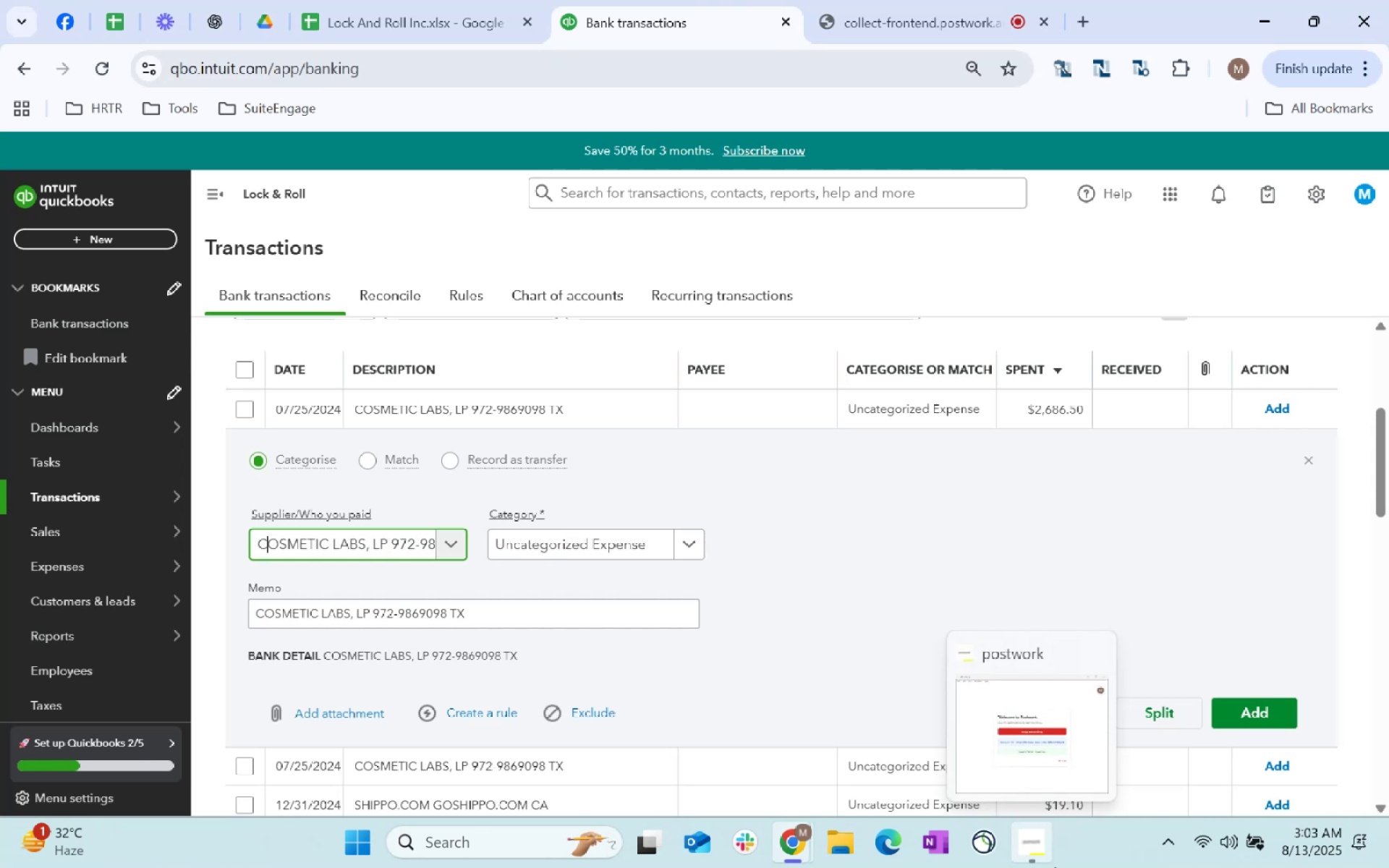 
key(ArrowRight)
 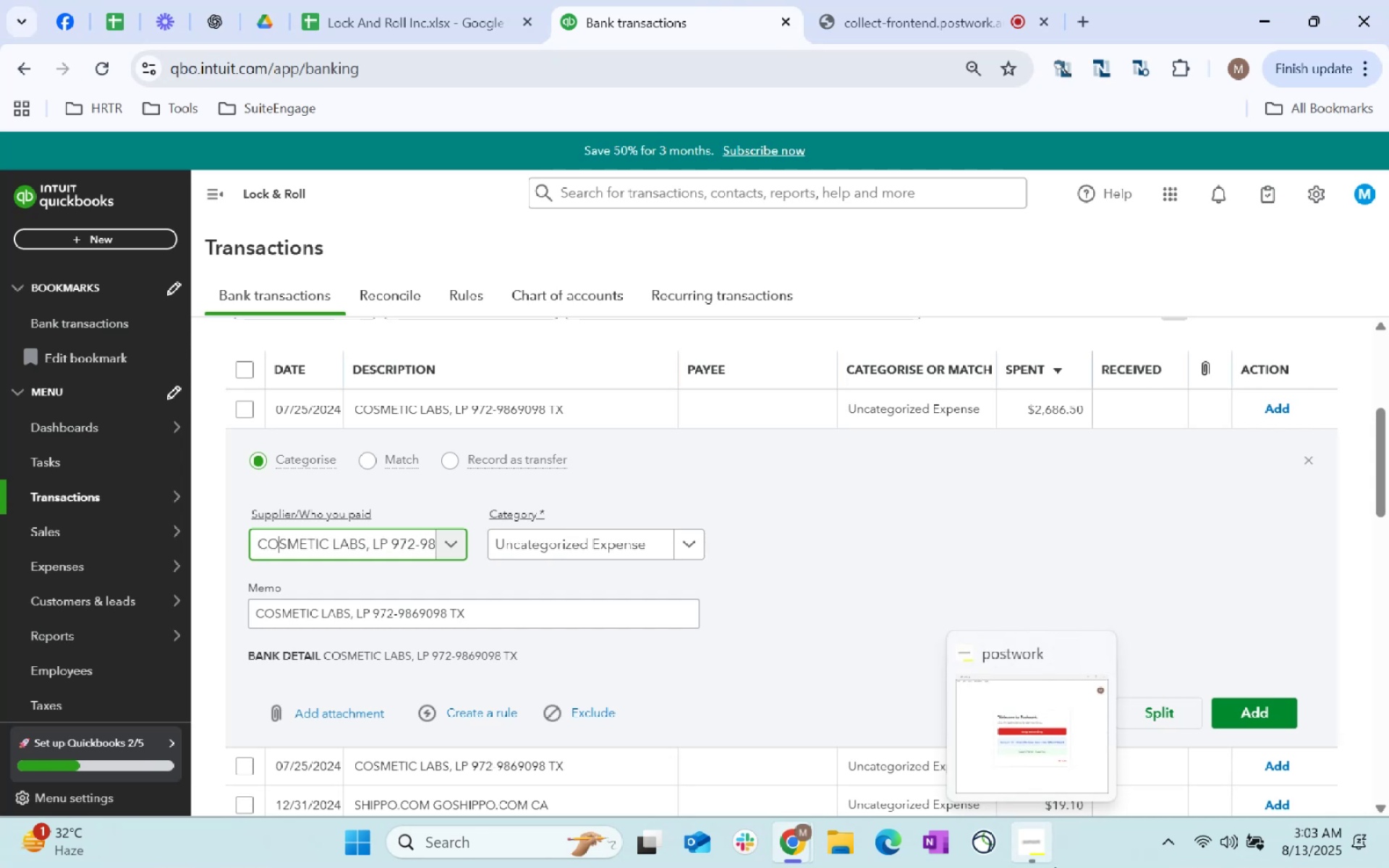 
key(ArrowRight)
 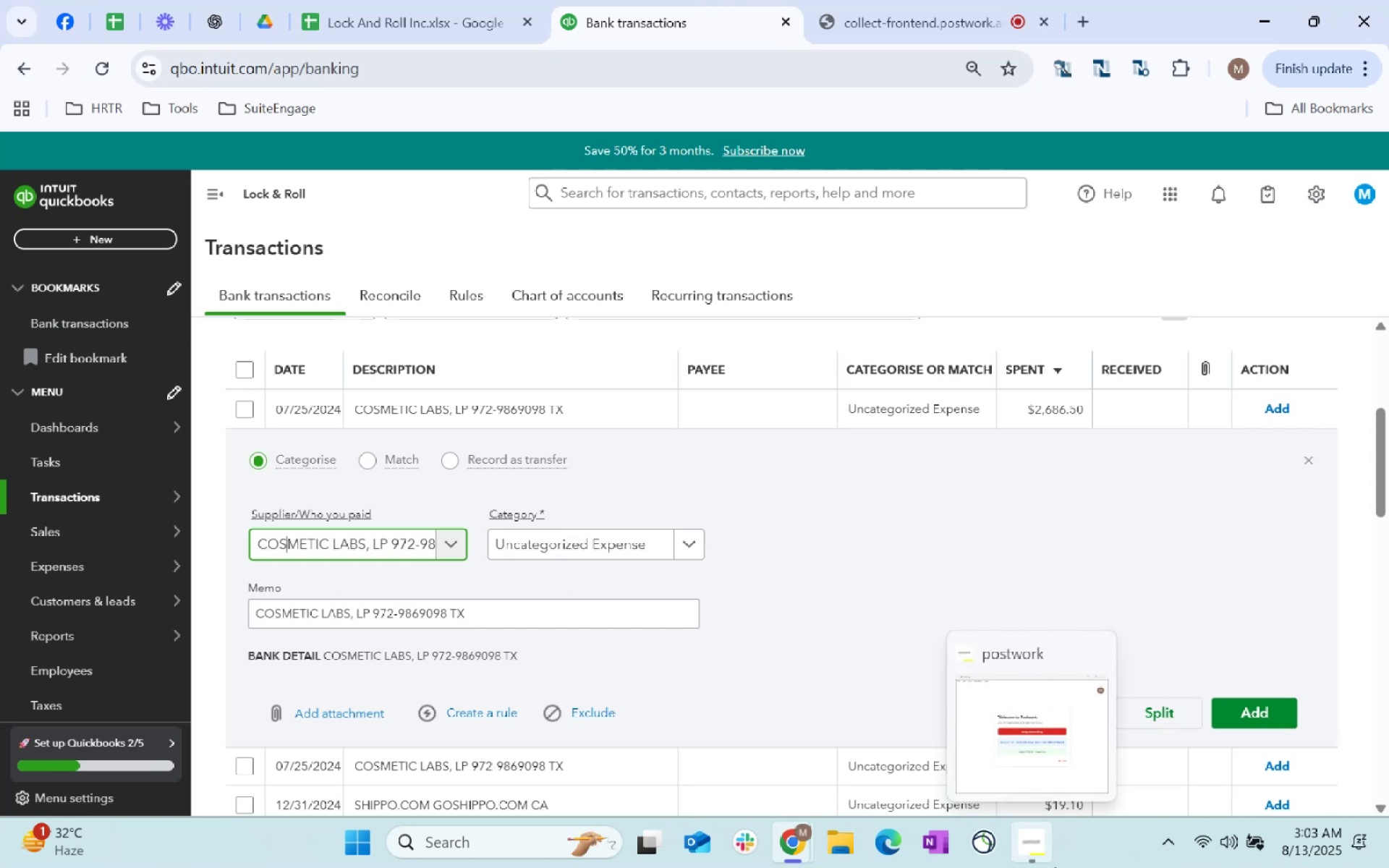 
hold_key(key=ArrowRight, duration=0.89)
 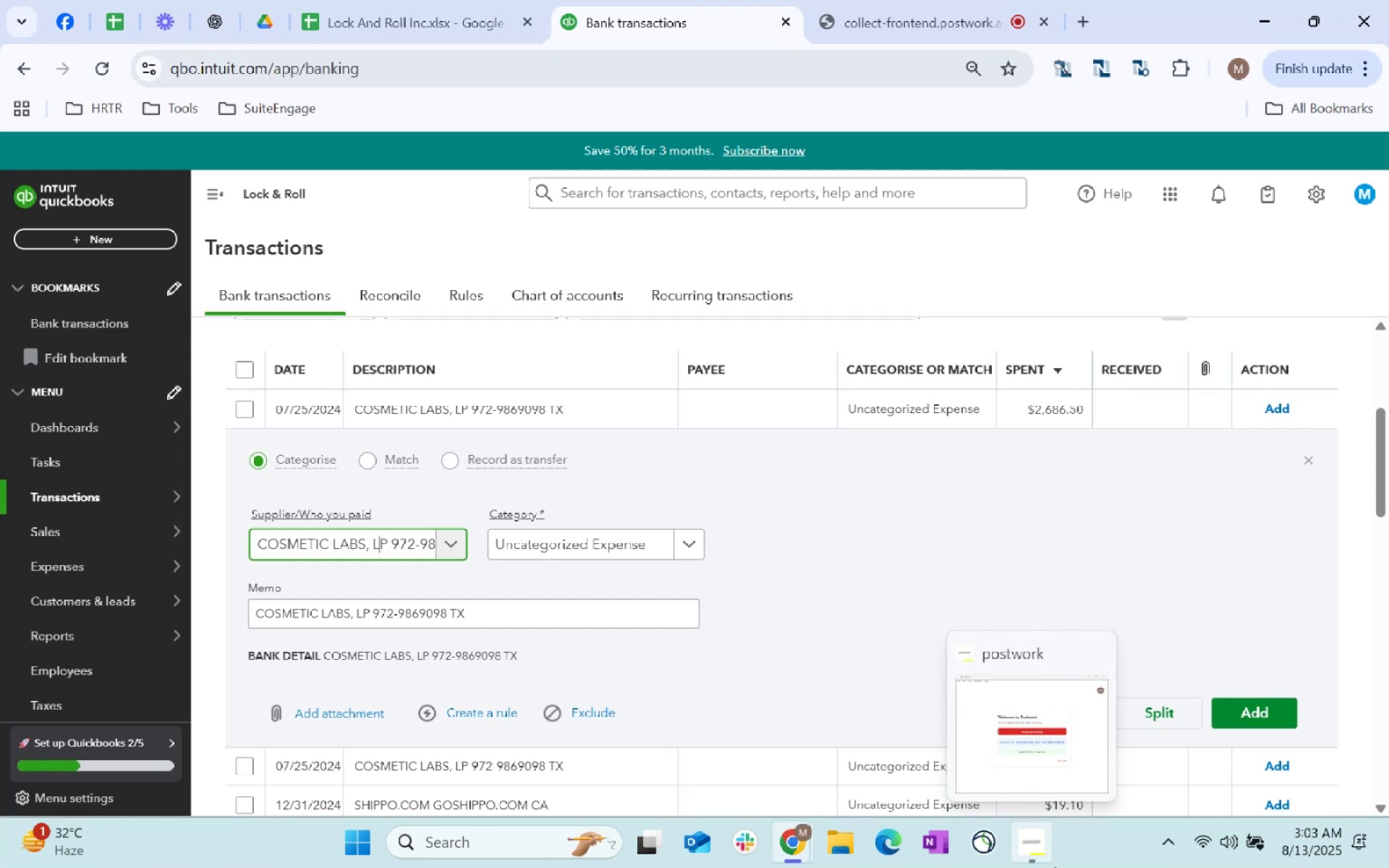 
key(ArrowRight)
 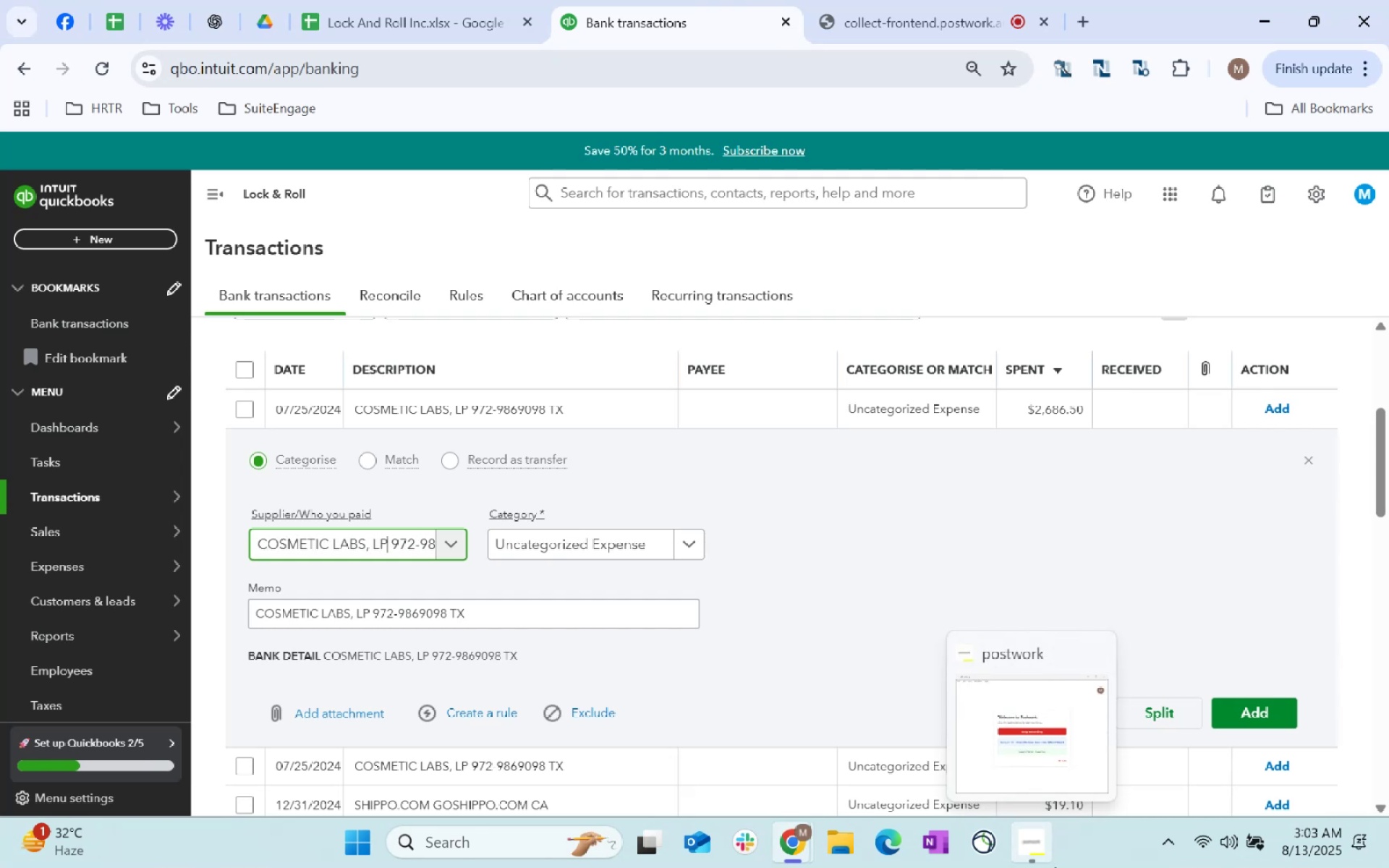 
key(ArrowRight)
 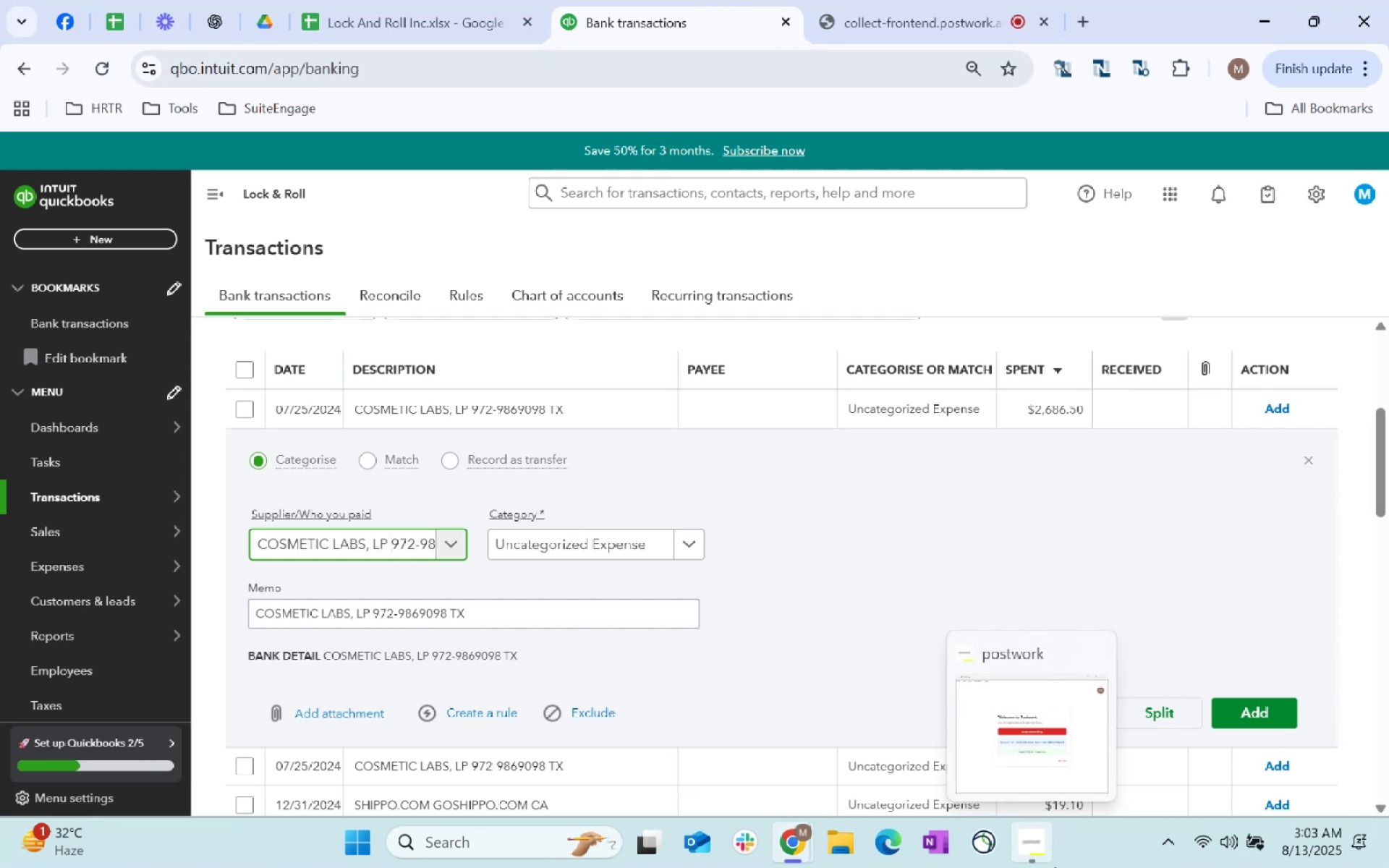 
key(ArrowLeft)
 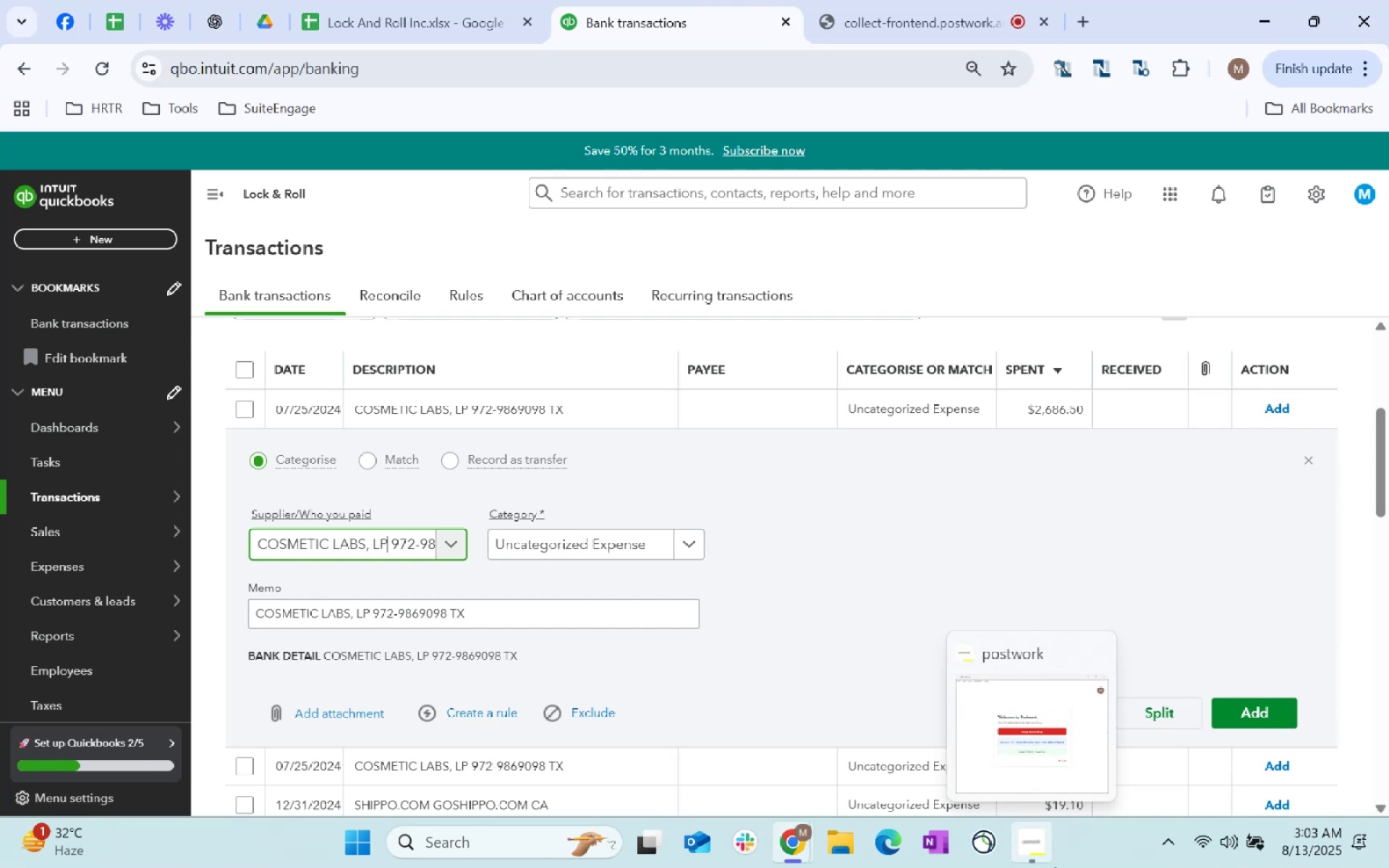 
hold_key(key=ShiftLeft, duration=1.58)
 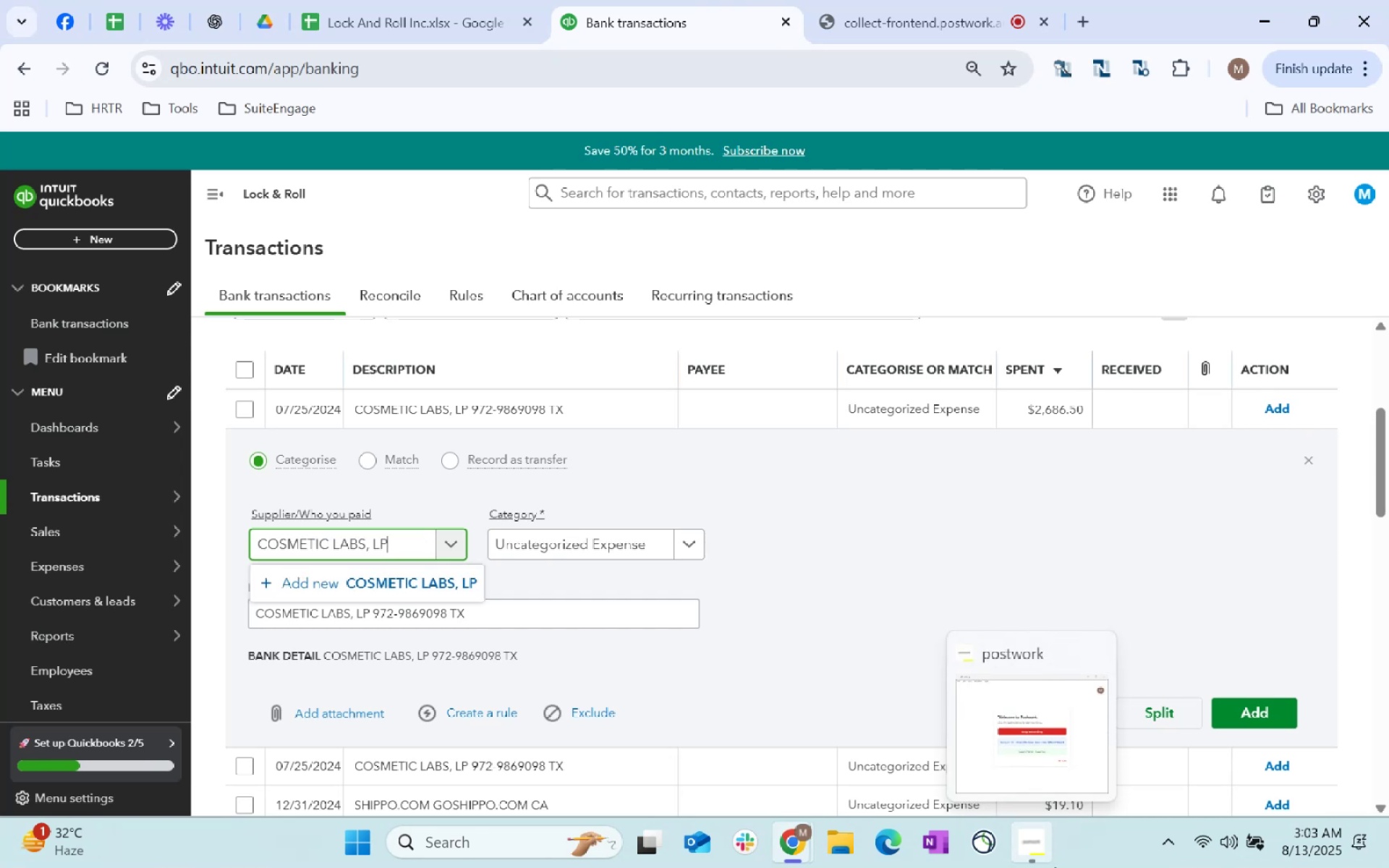 
hold_key(key=ControlLeft, duration=1.55)
 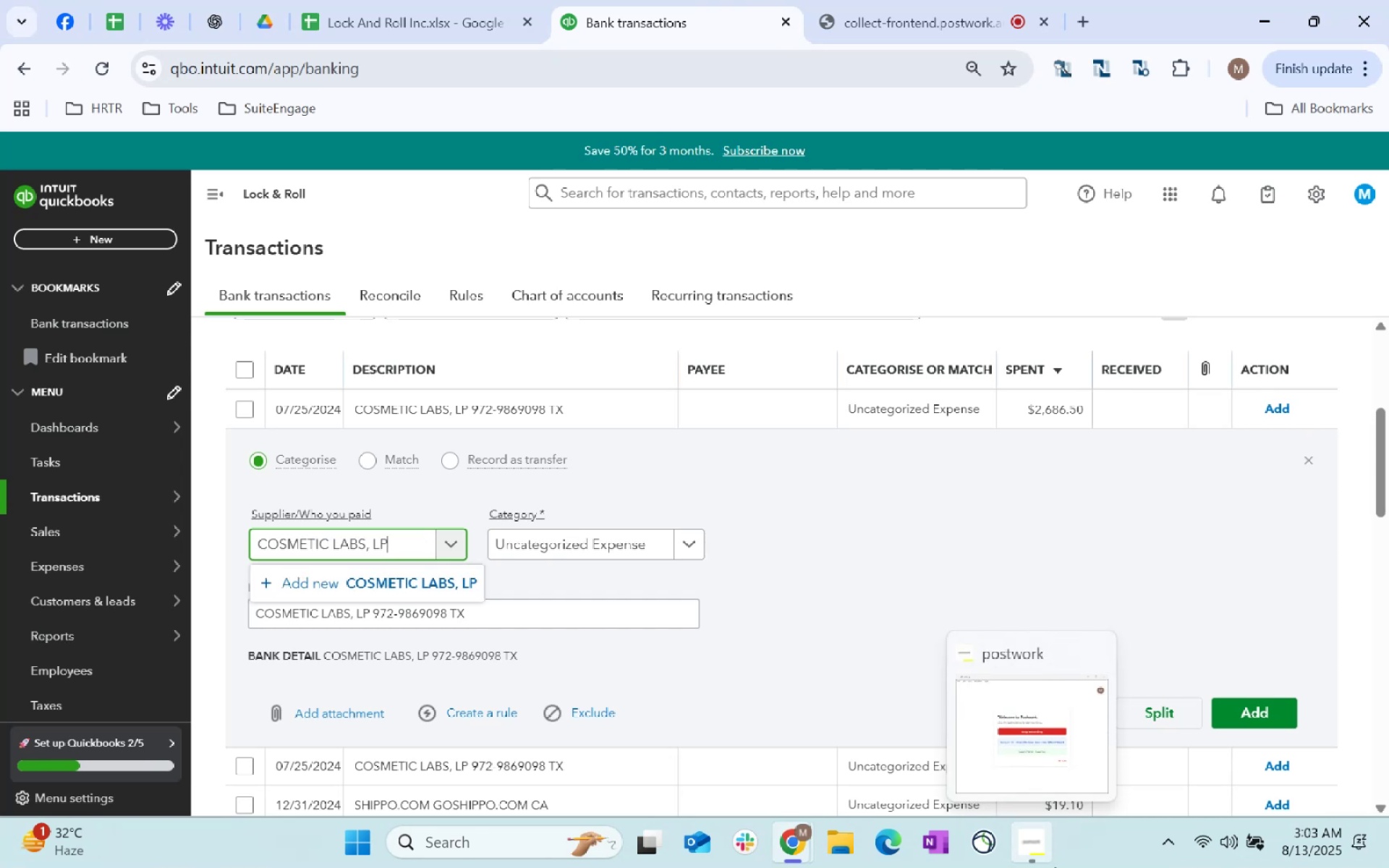 
hold_key(key=ArrowRight, duration=1.09)
 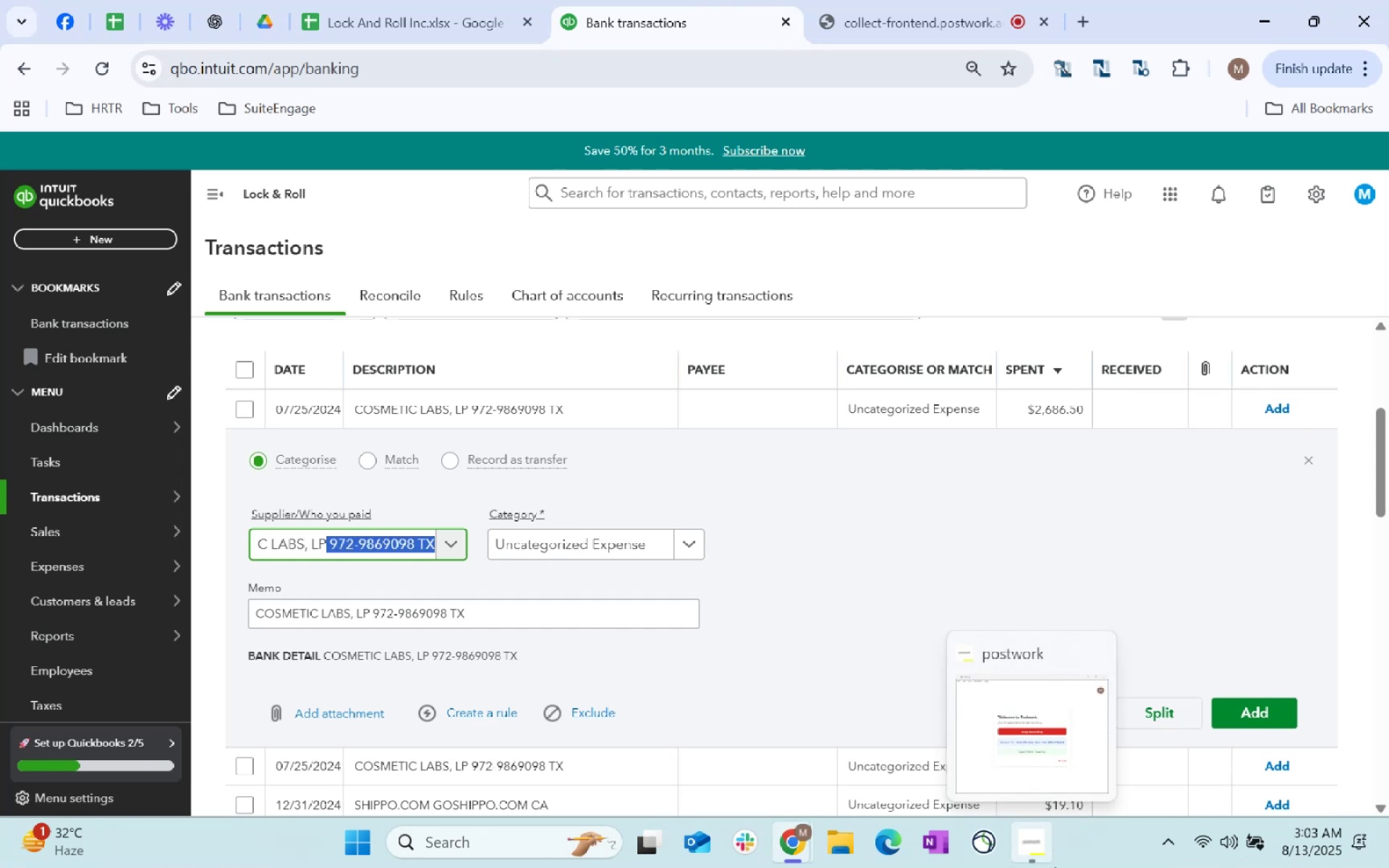 
key(Backspace)
 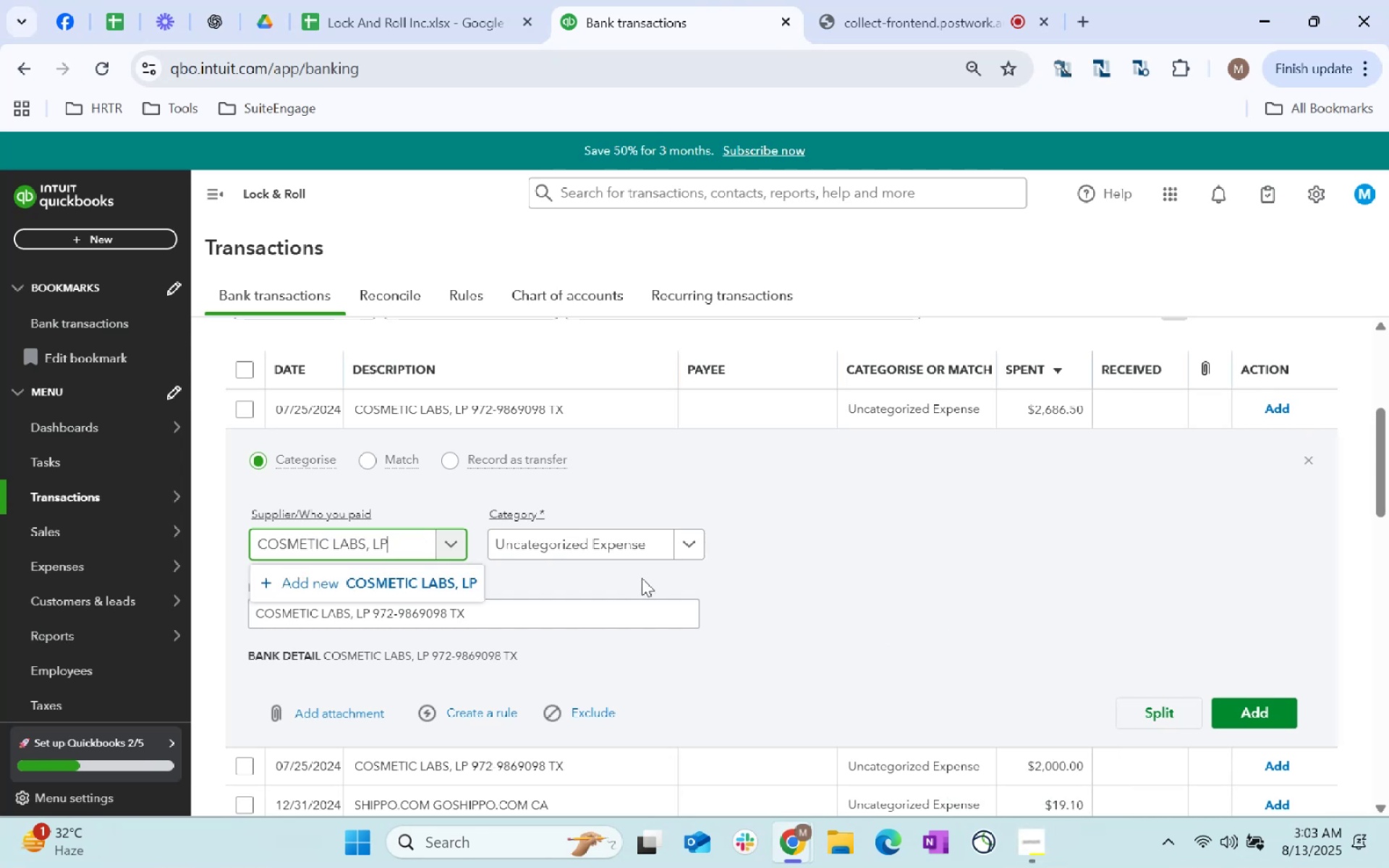 
left_click([407, 566])
 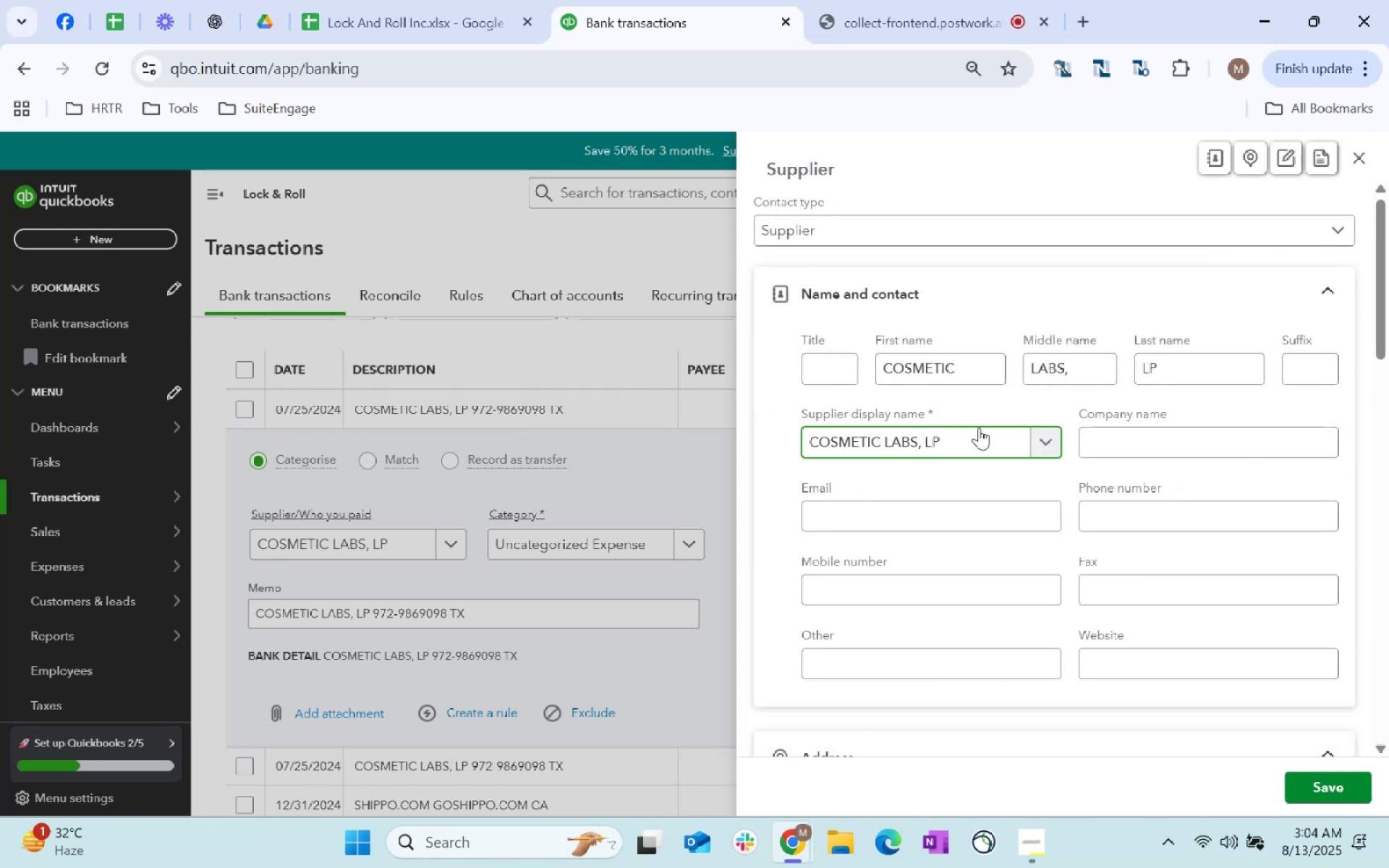 
wait(5.19)
 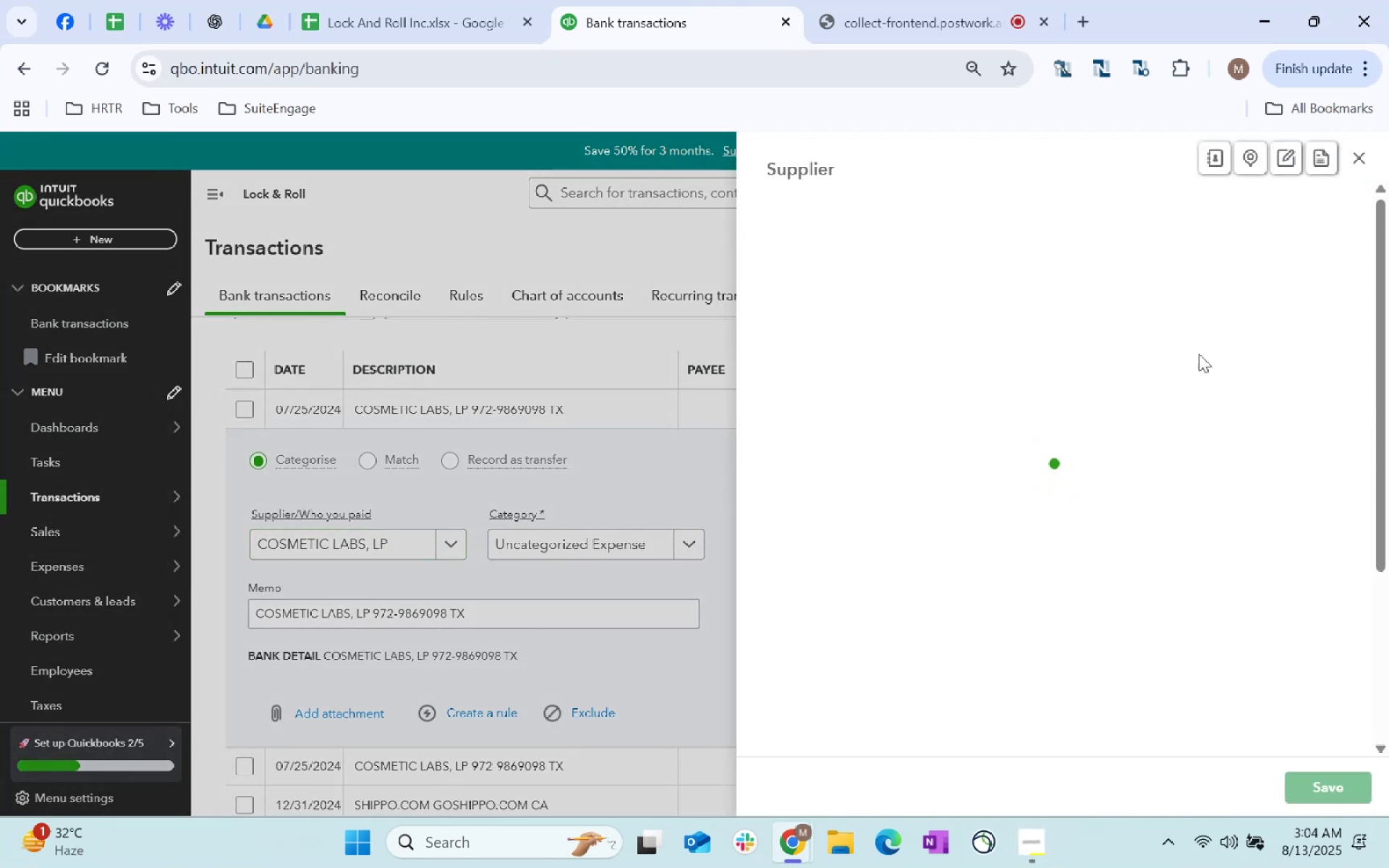 
key(Control+C)
 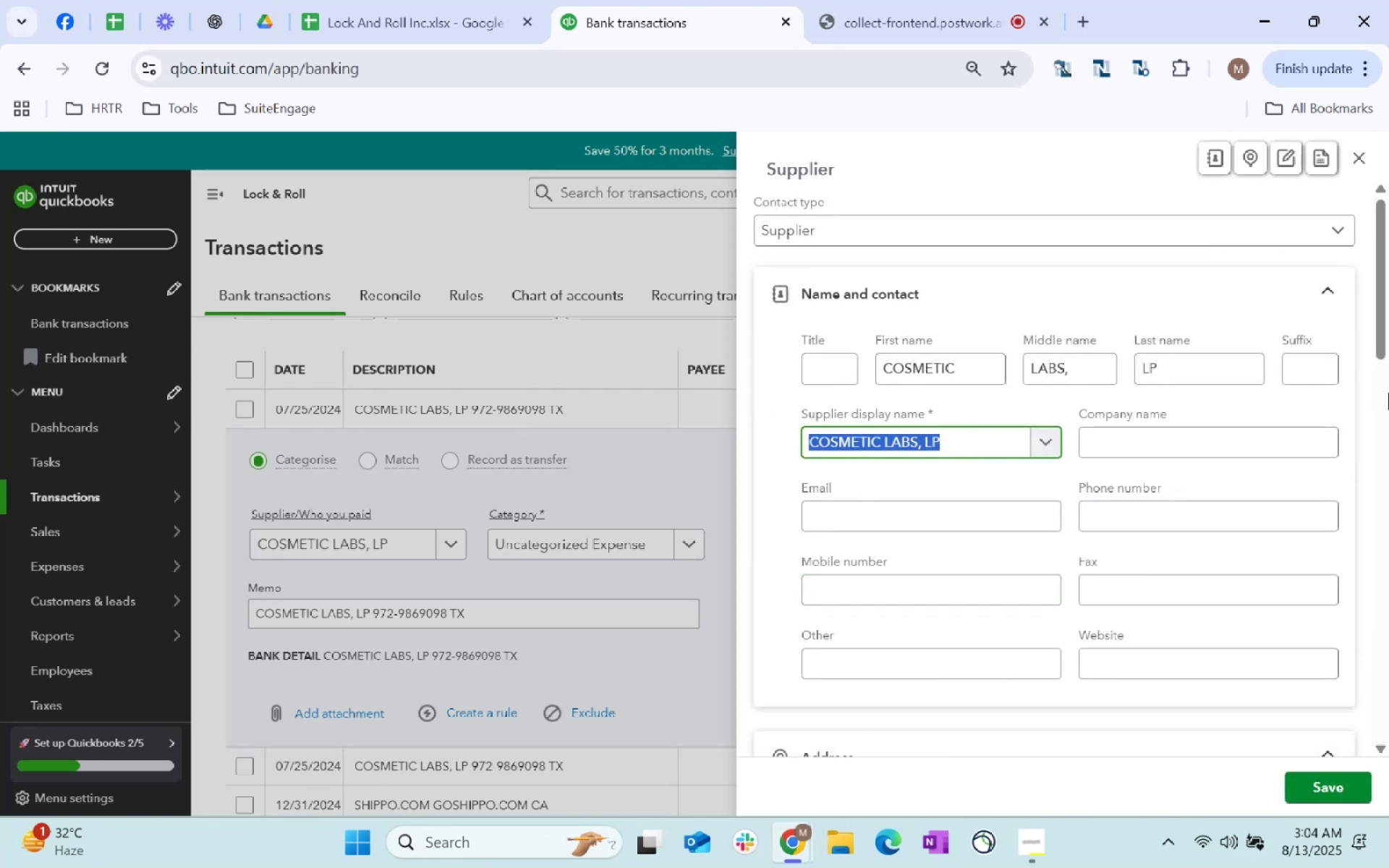 
key(Control+C)
 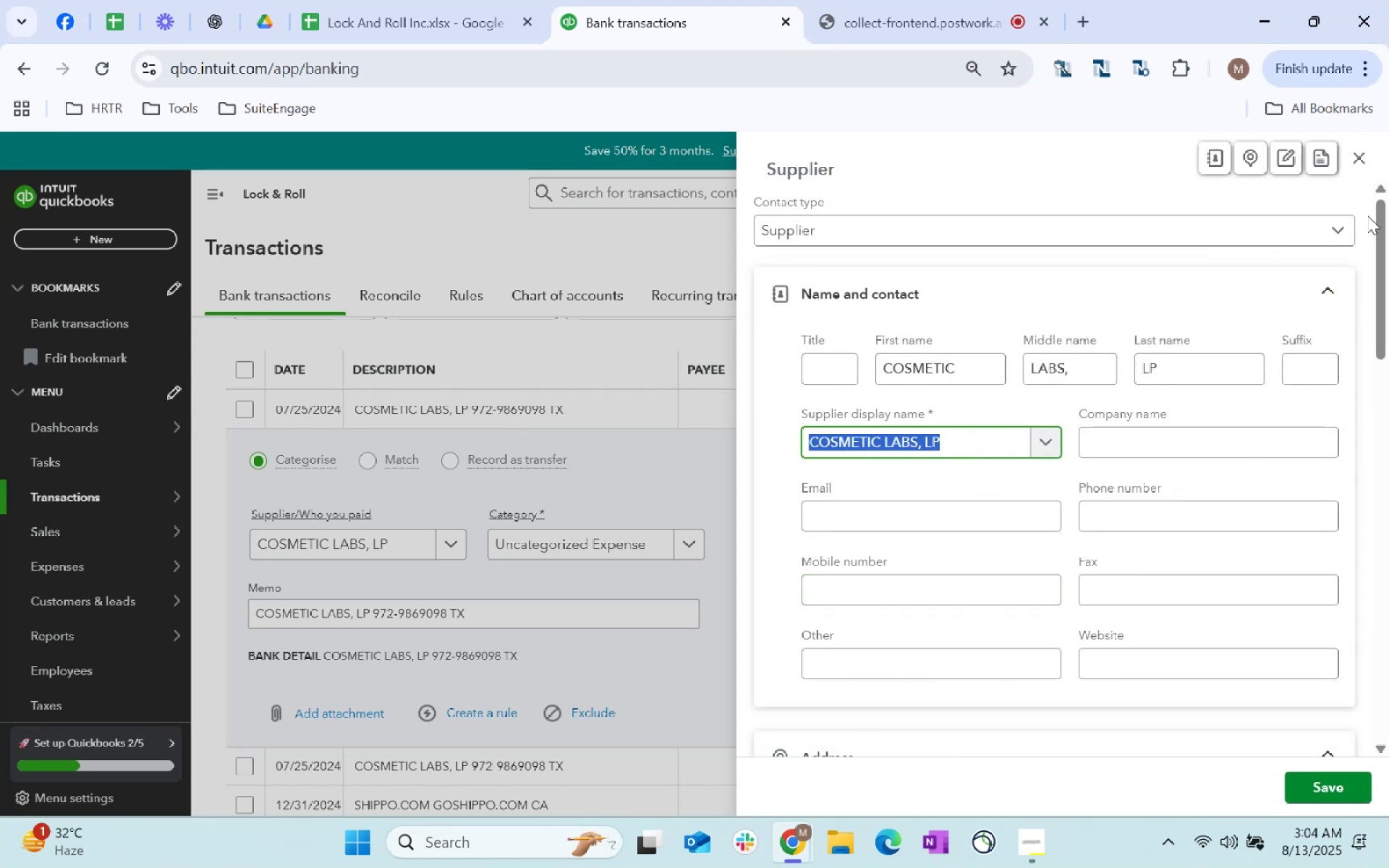 
key(Control+C)
 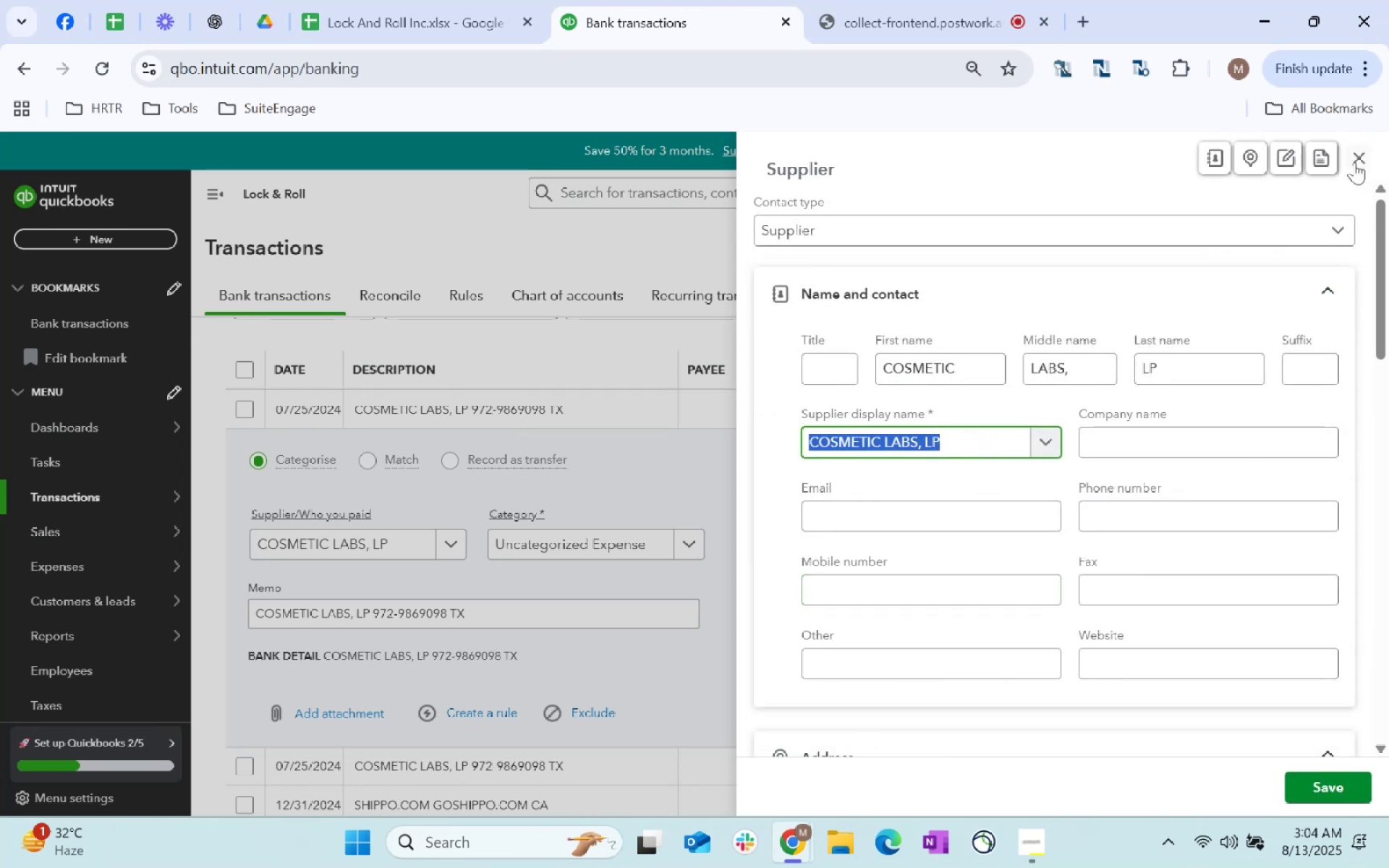 
left_click([1354, 156])
 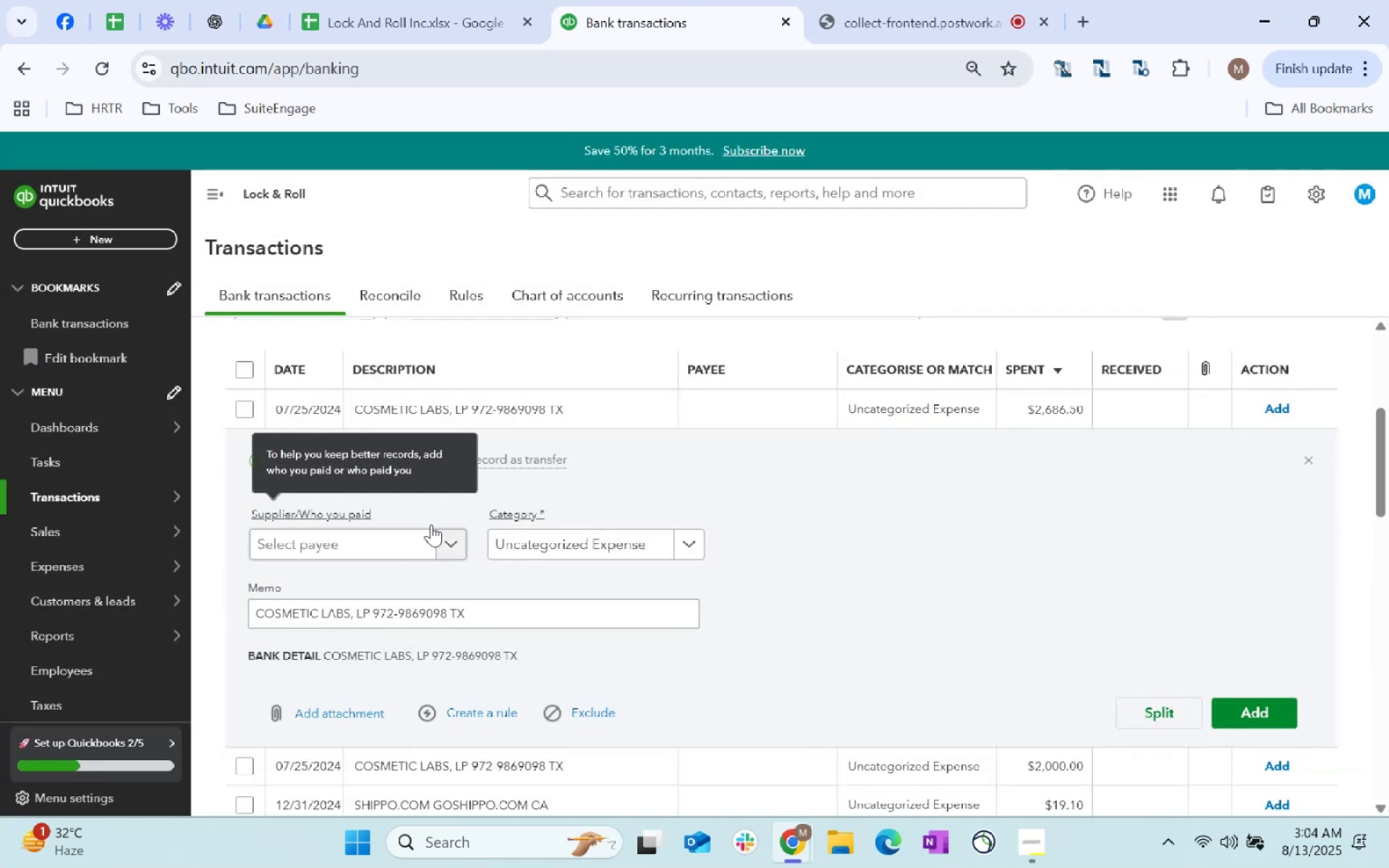 
left_click([579, 537])
 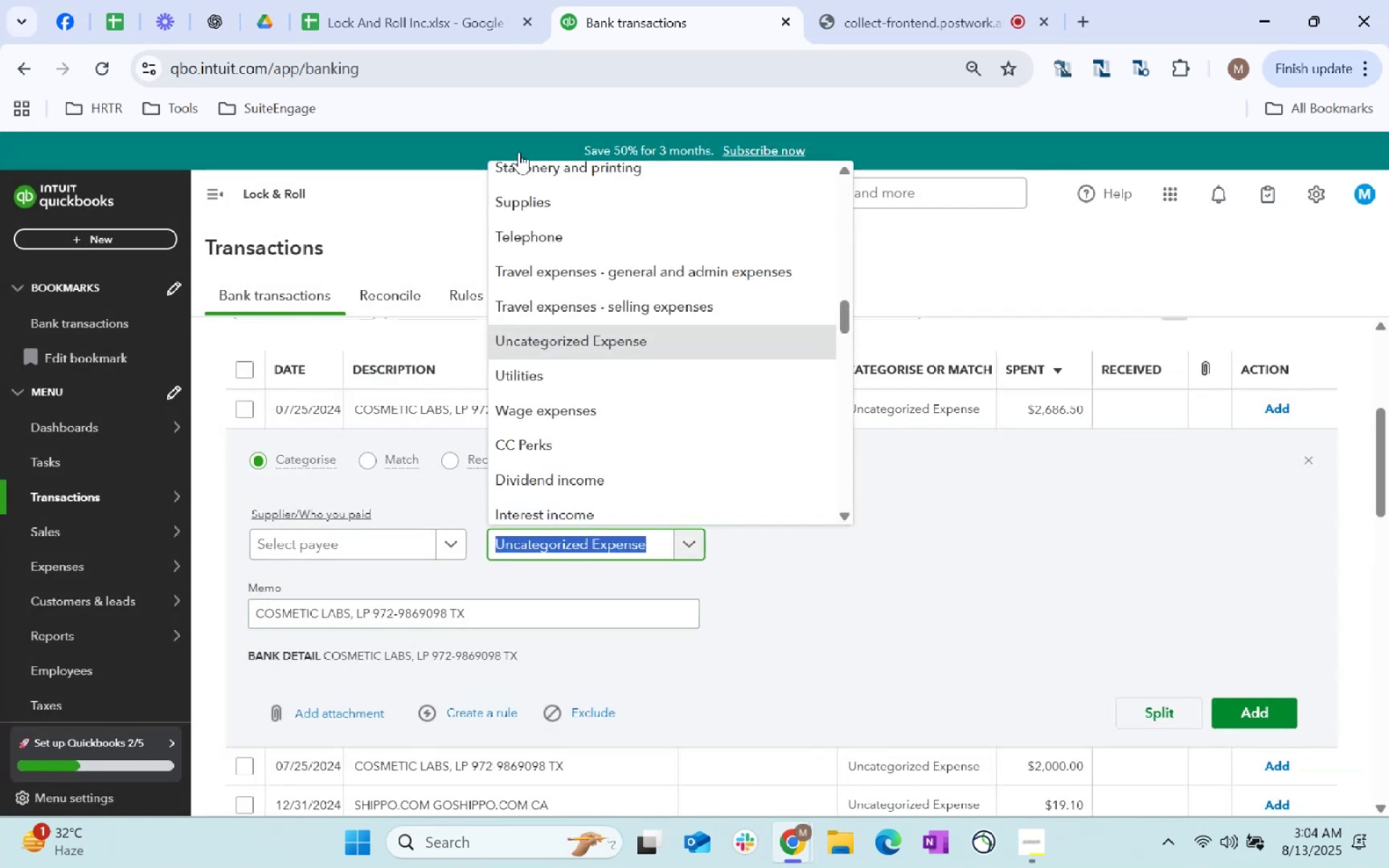 
scroll: coordinate [562, 189], scroll_direction: up, amount: 28.0
 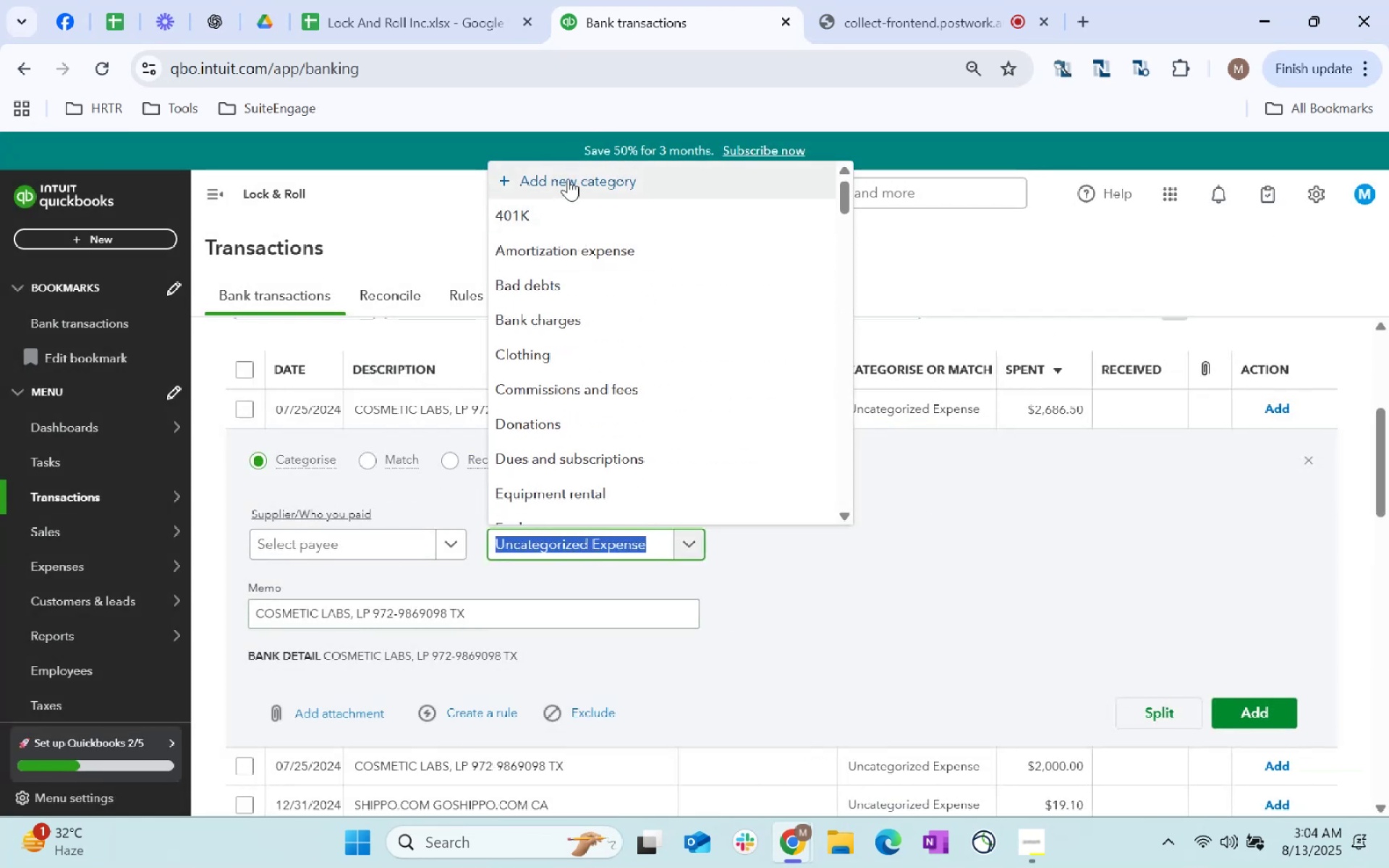 
left_click([568, 179])
 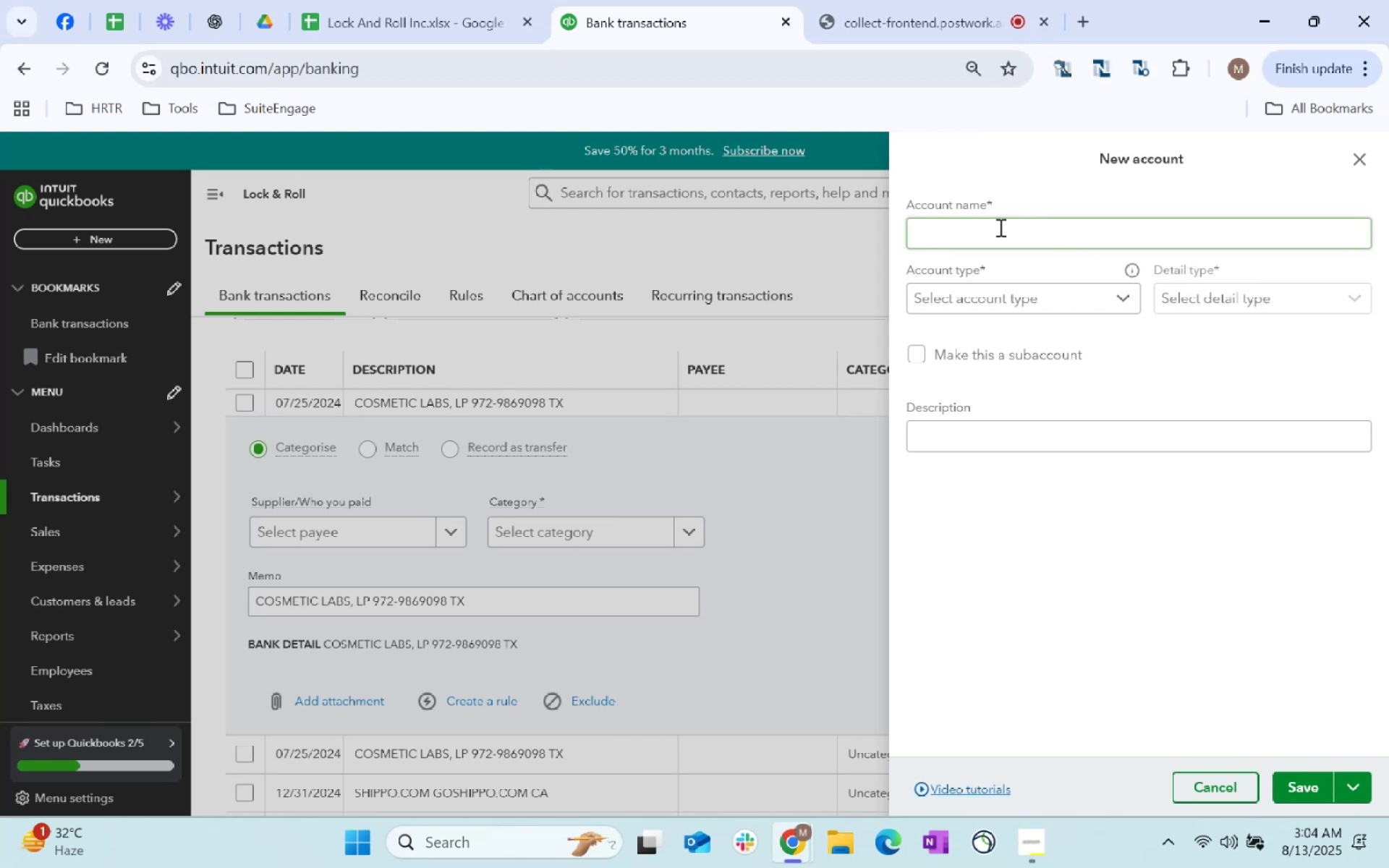 
left_click([997, 231])
 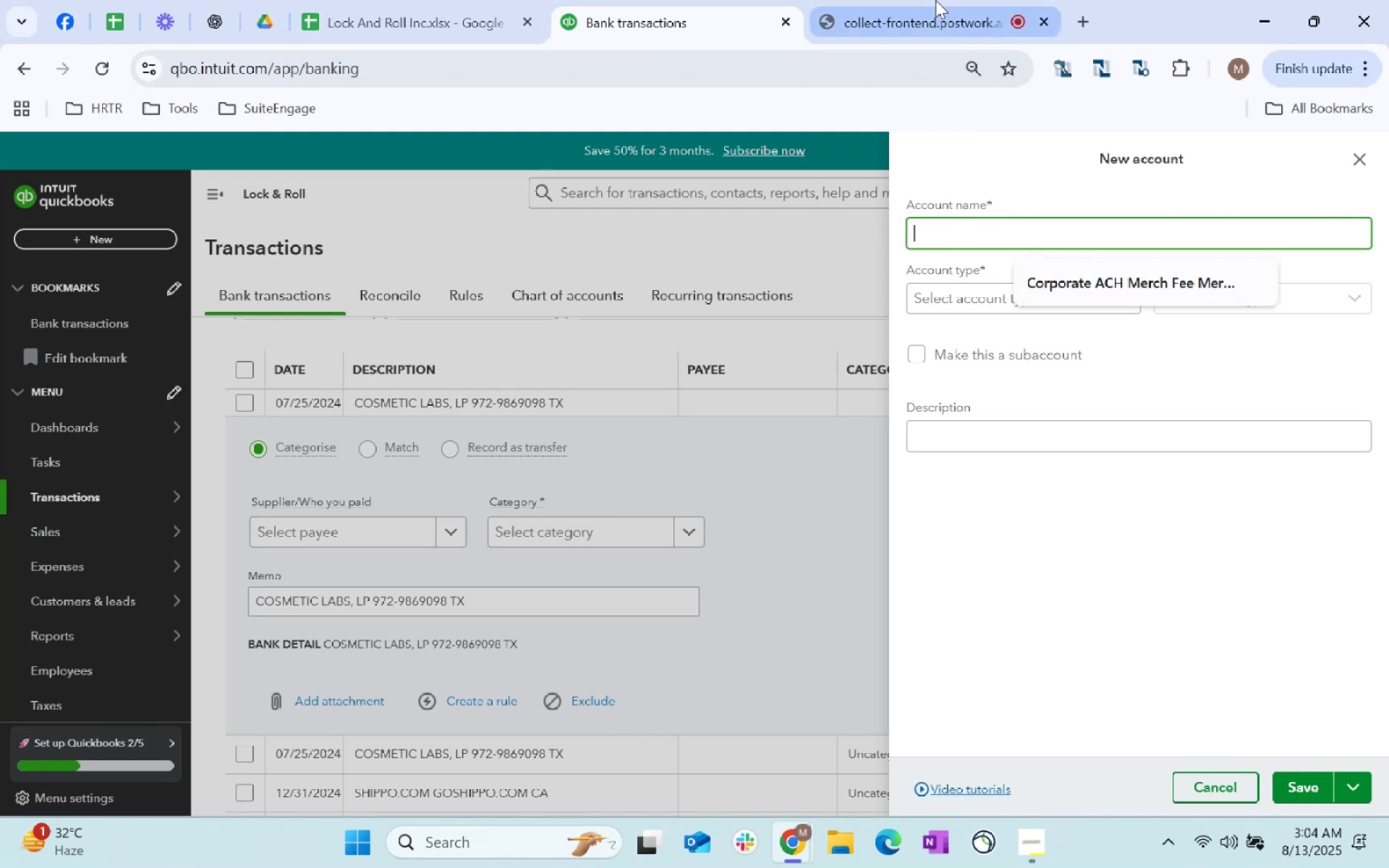 
key(Alt+AltLeft)
 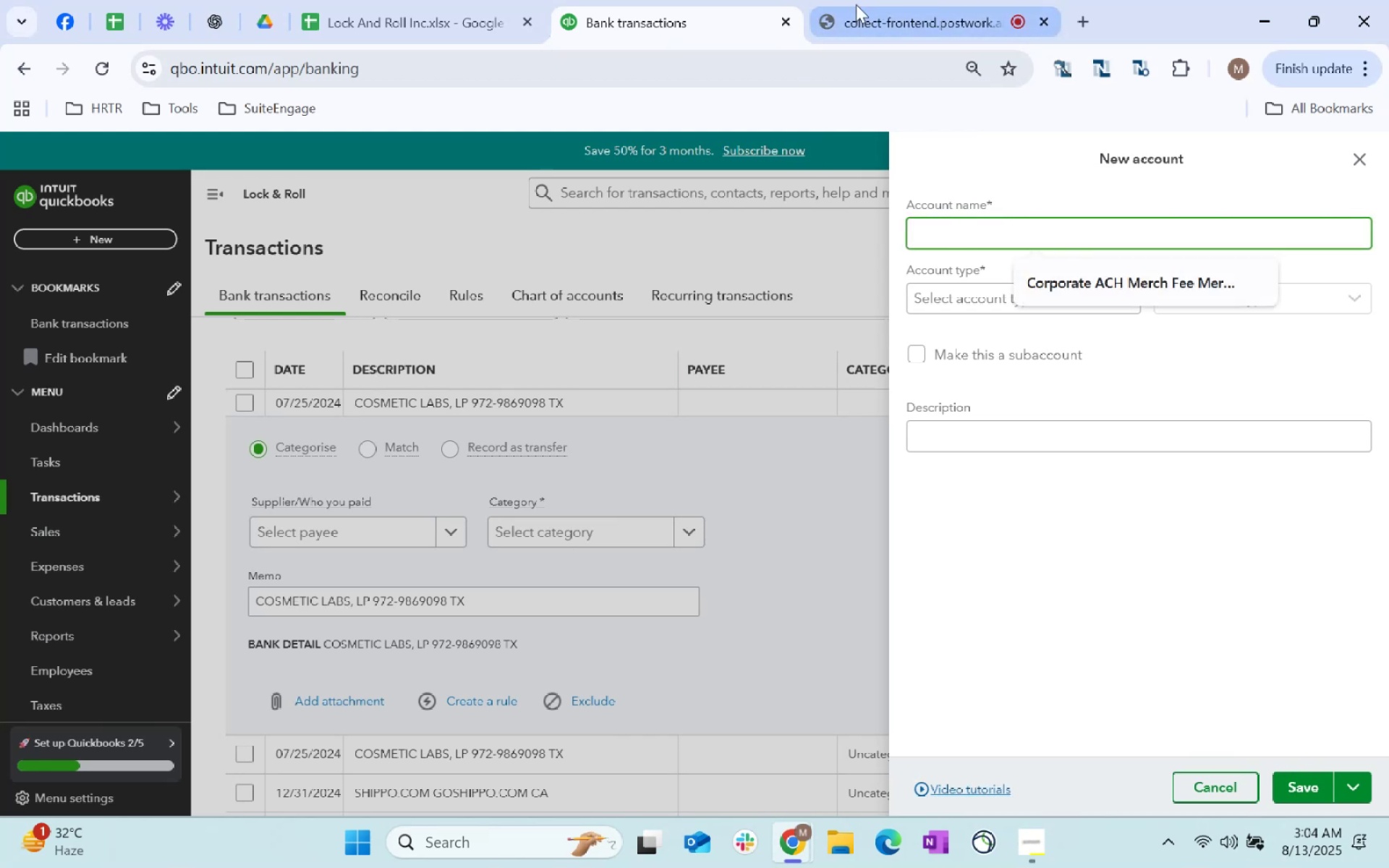 
key(Alt+Tab)
 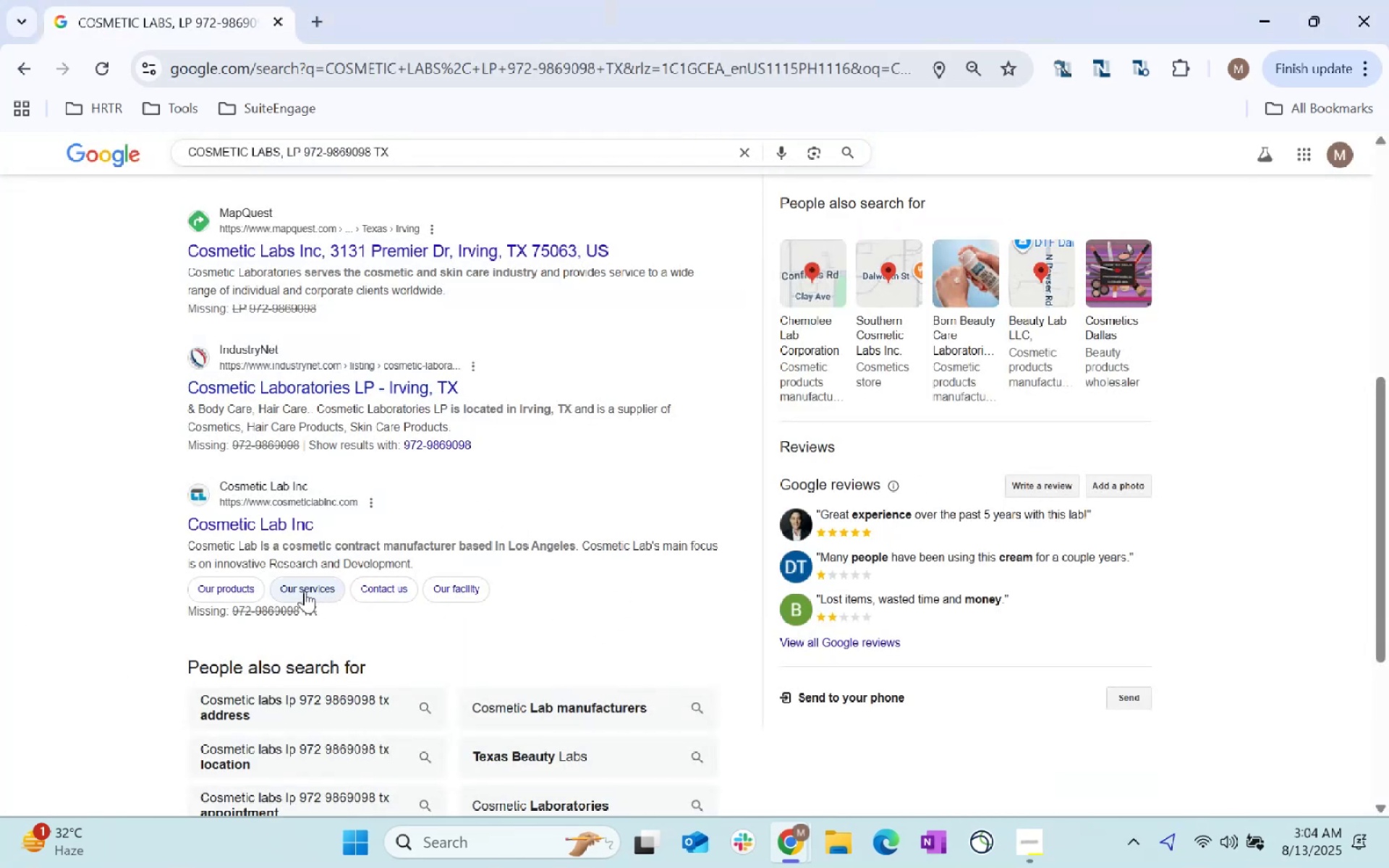 
key(Alt+AltLeft)
 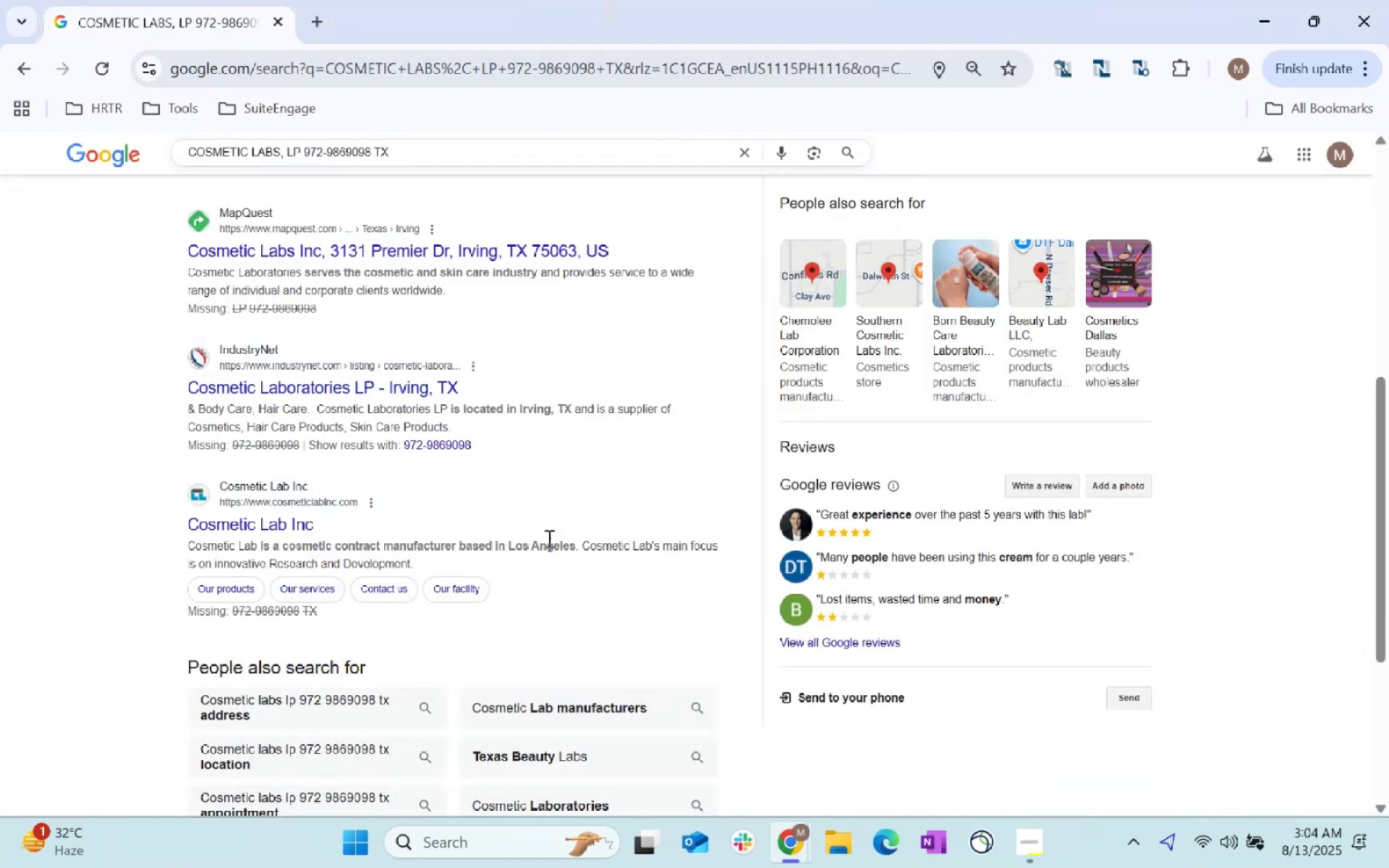 
key(Tab)
type(Research and )
key(Backspace)
key(Backspace)
key(Backspace)
key(Backspace)
type(and Development)
 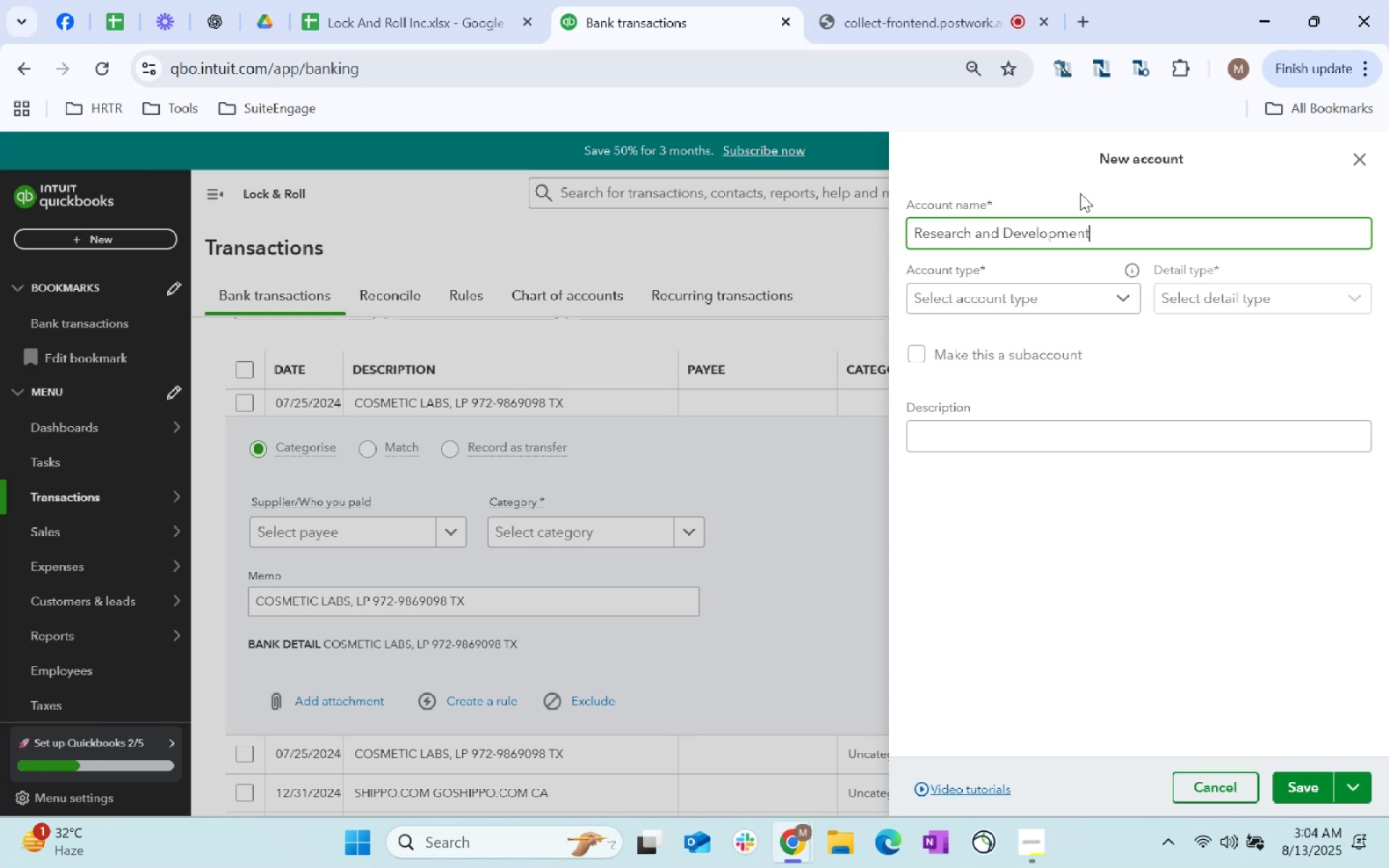 
left_click([1050, 297])
 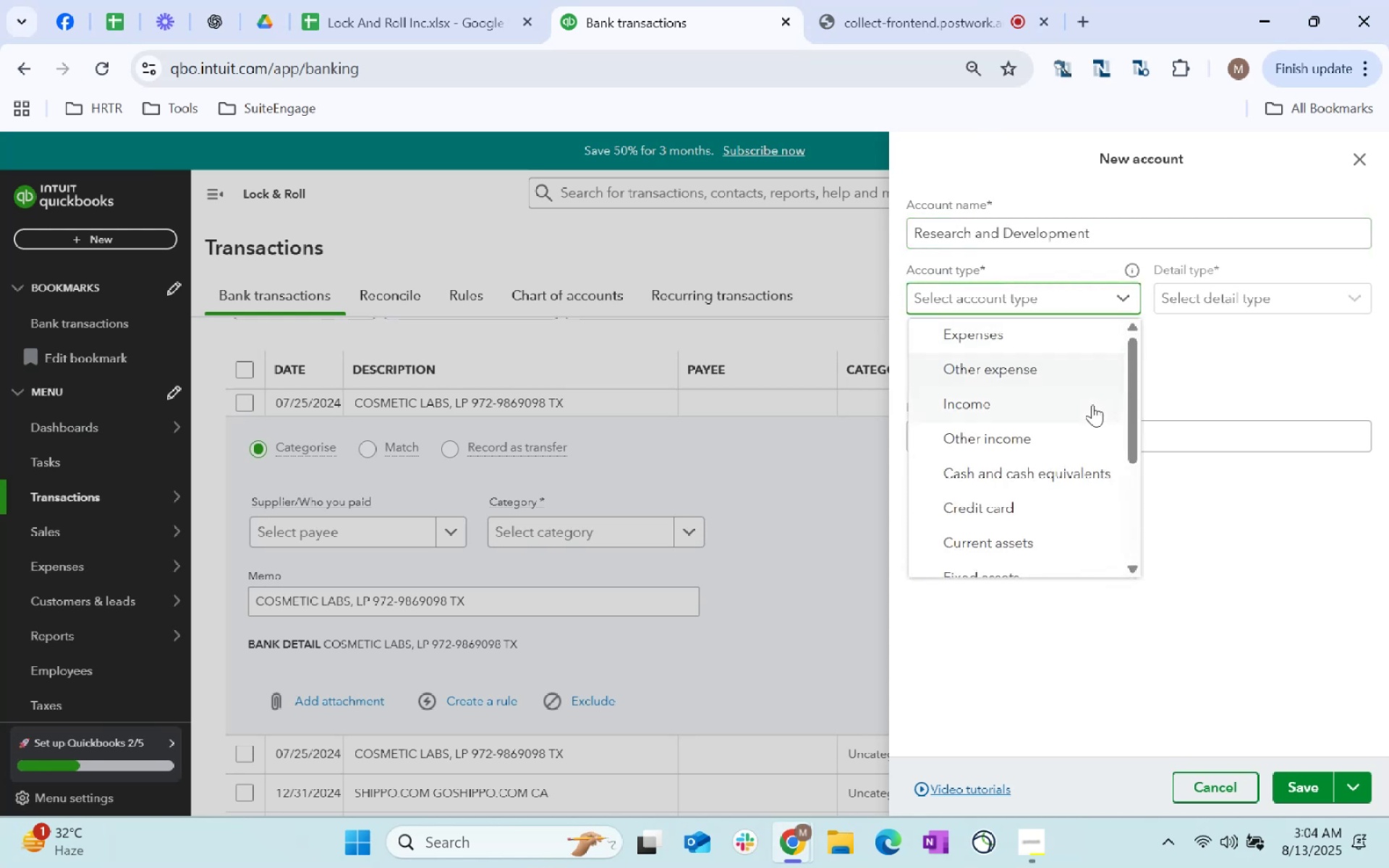 
left_click([1061, 328])
 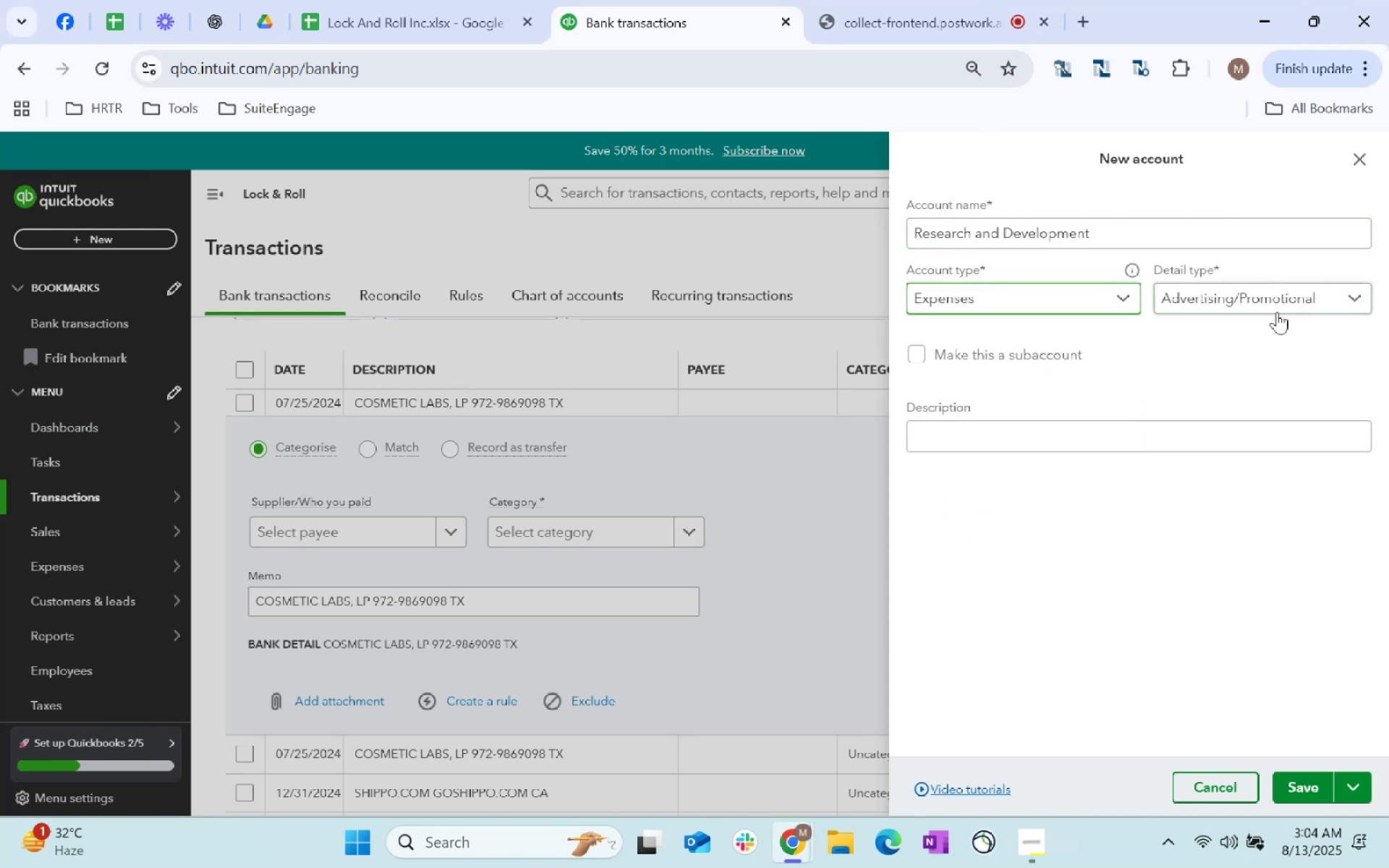 
left_click([1283, 299])
 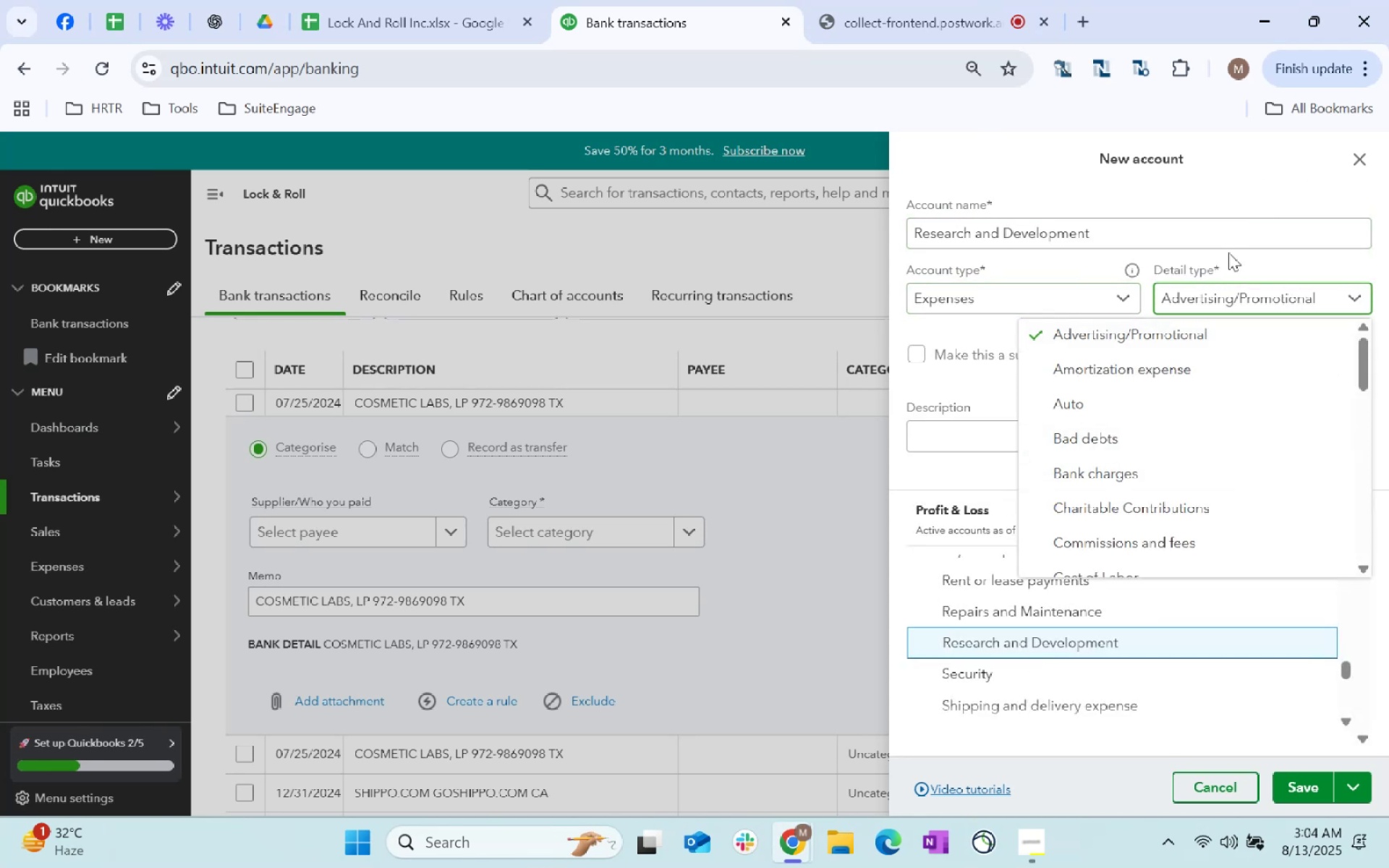 
scroll: coordinate [1243, 455], scroll_direction: down, amount: 6.0
 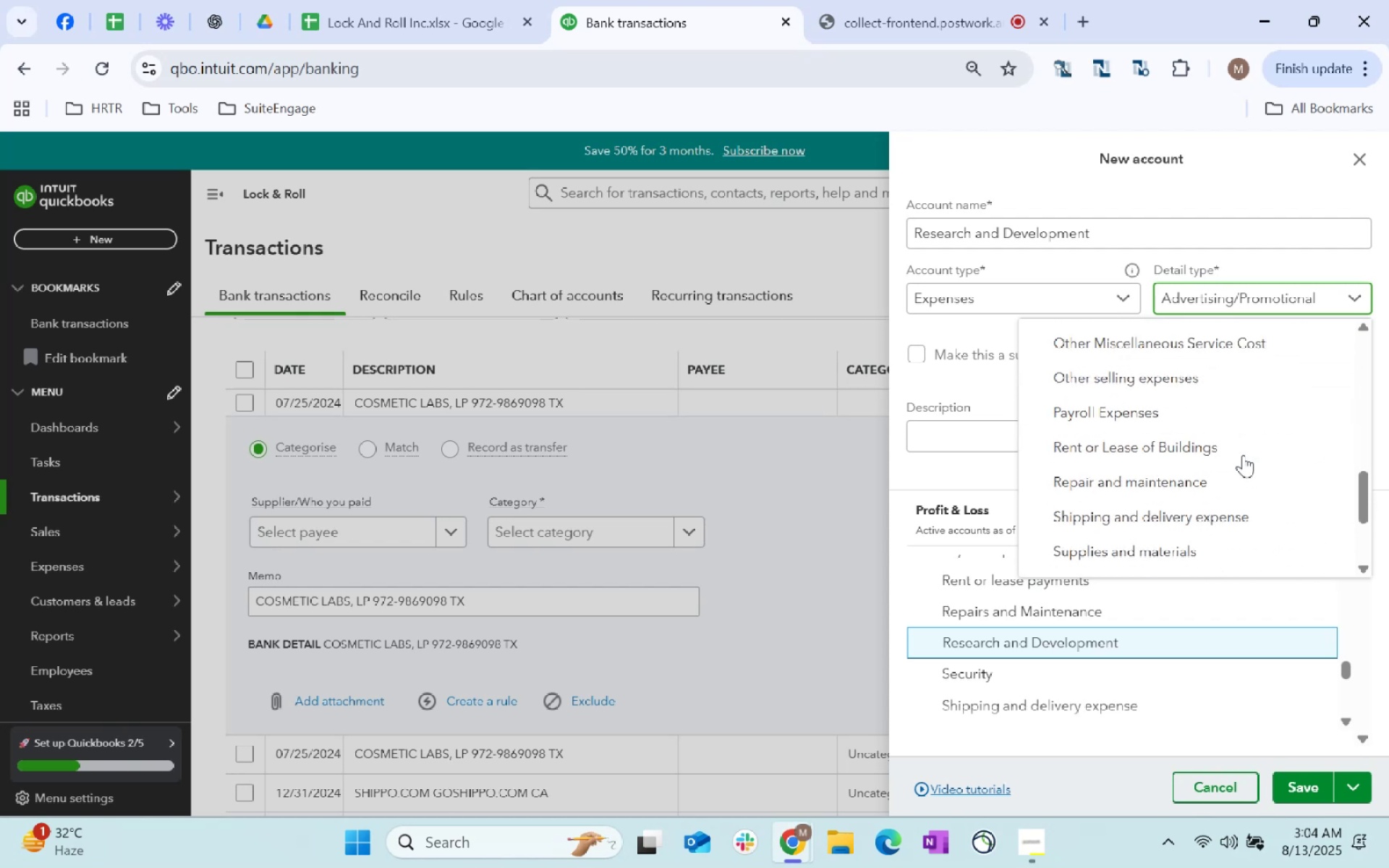 
scroll: coordinate [1243, 455], scroll_direction: up, amount: 2.0
 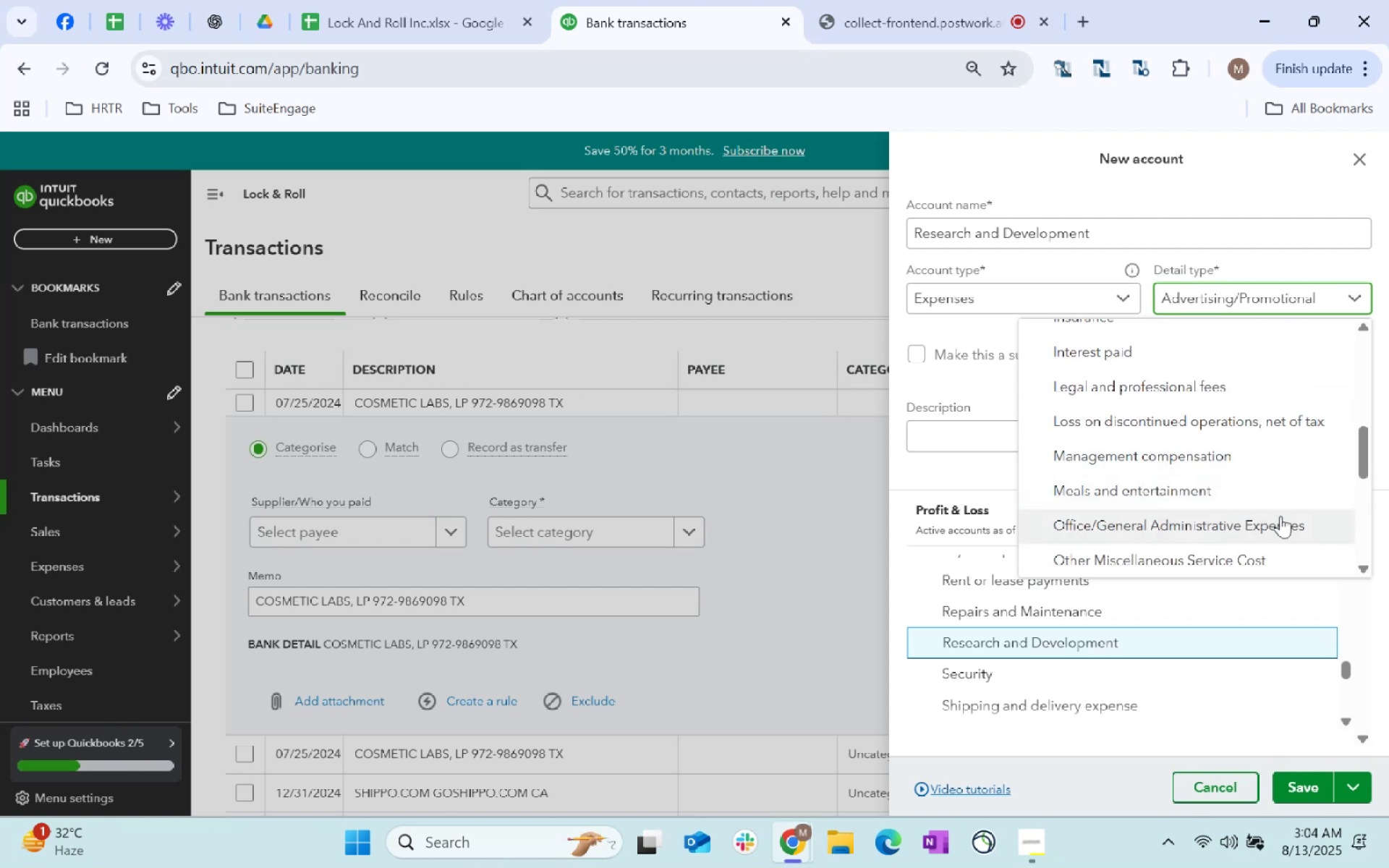 
wait(5.57)
 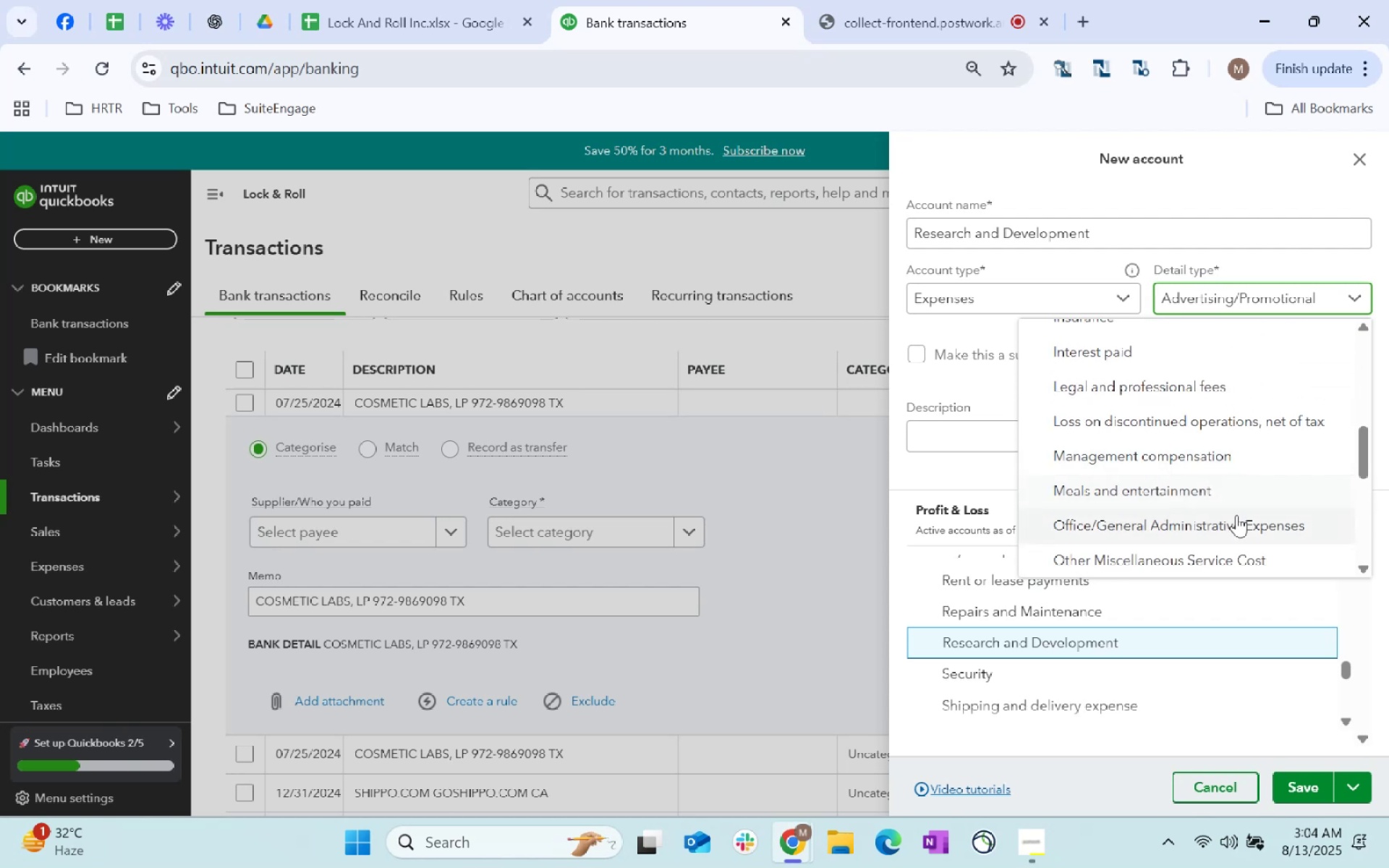 
scroll: coordinate [1220, 531], scroll_direction: down, amount: 30.0
 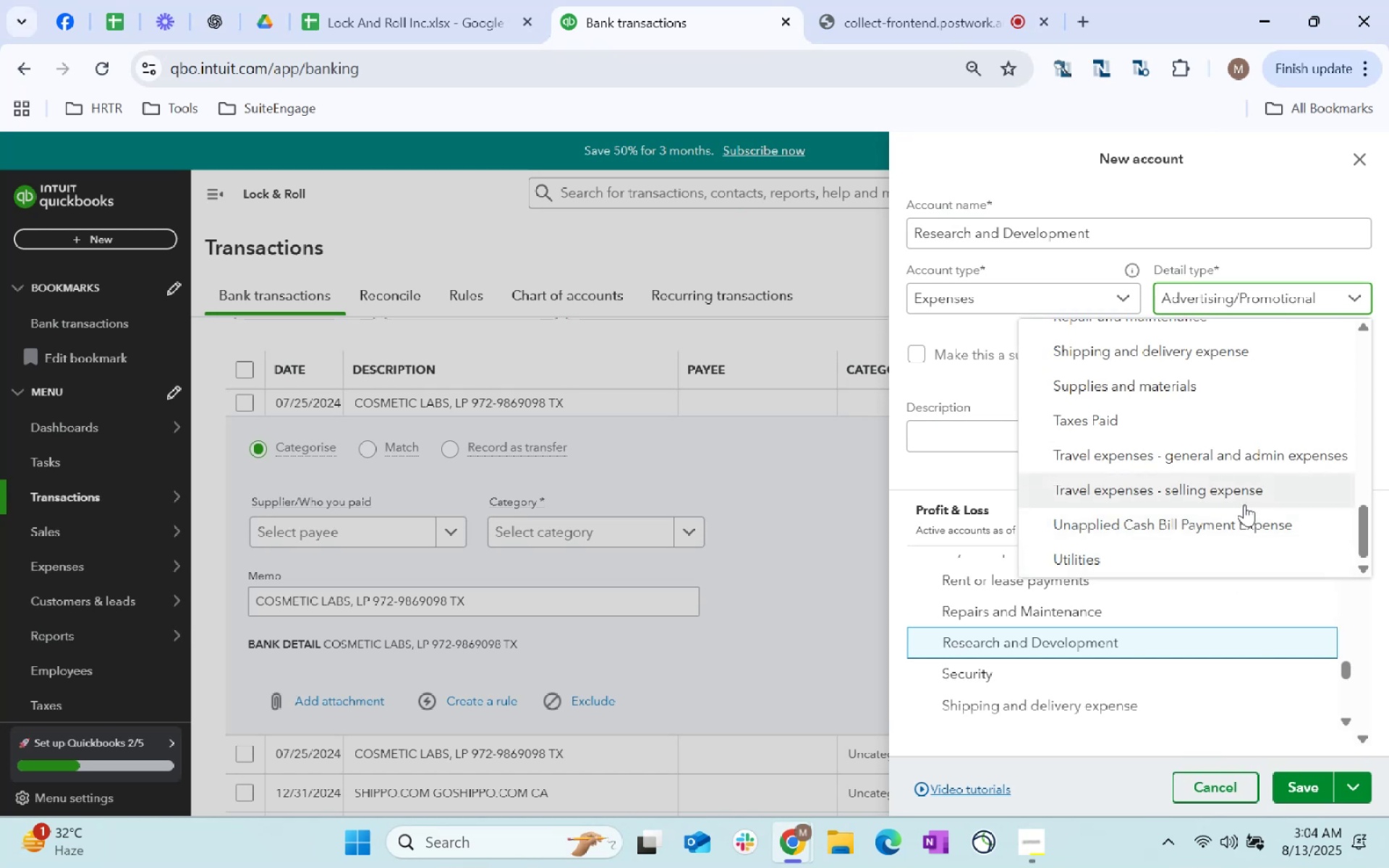 
scroll: coordinate [1244, 493], scroll_direction: up, amount: 4.0
 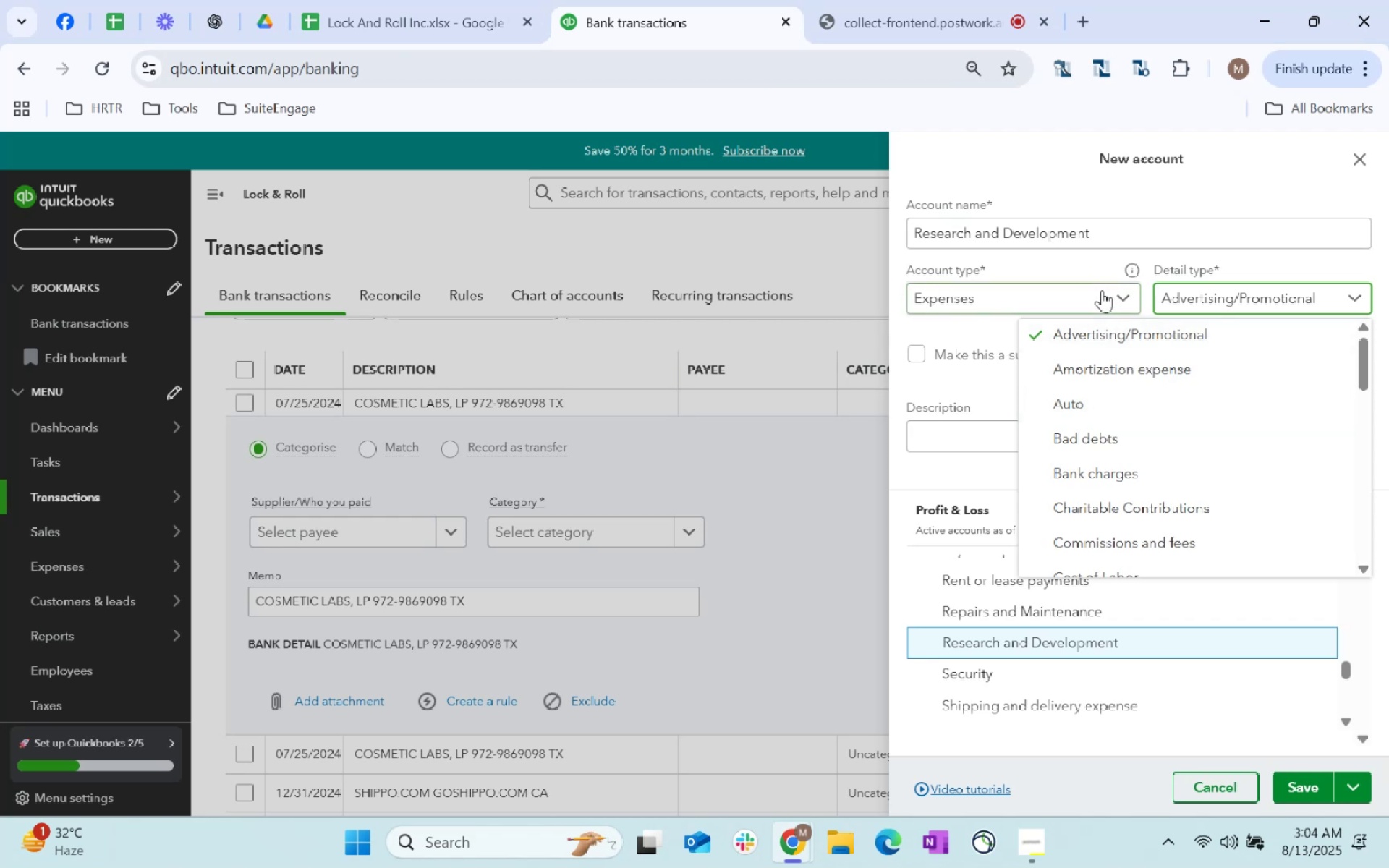 
scroll: coordinate [1215, 418], scroll_direction: down, amount: 2.0
 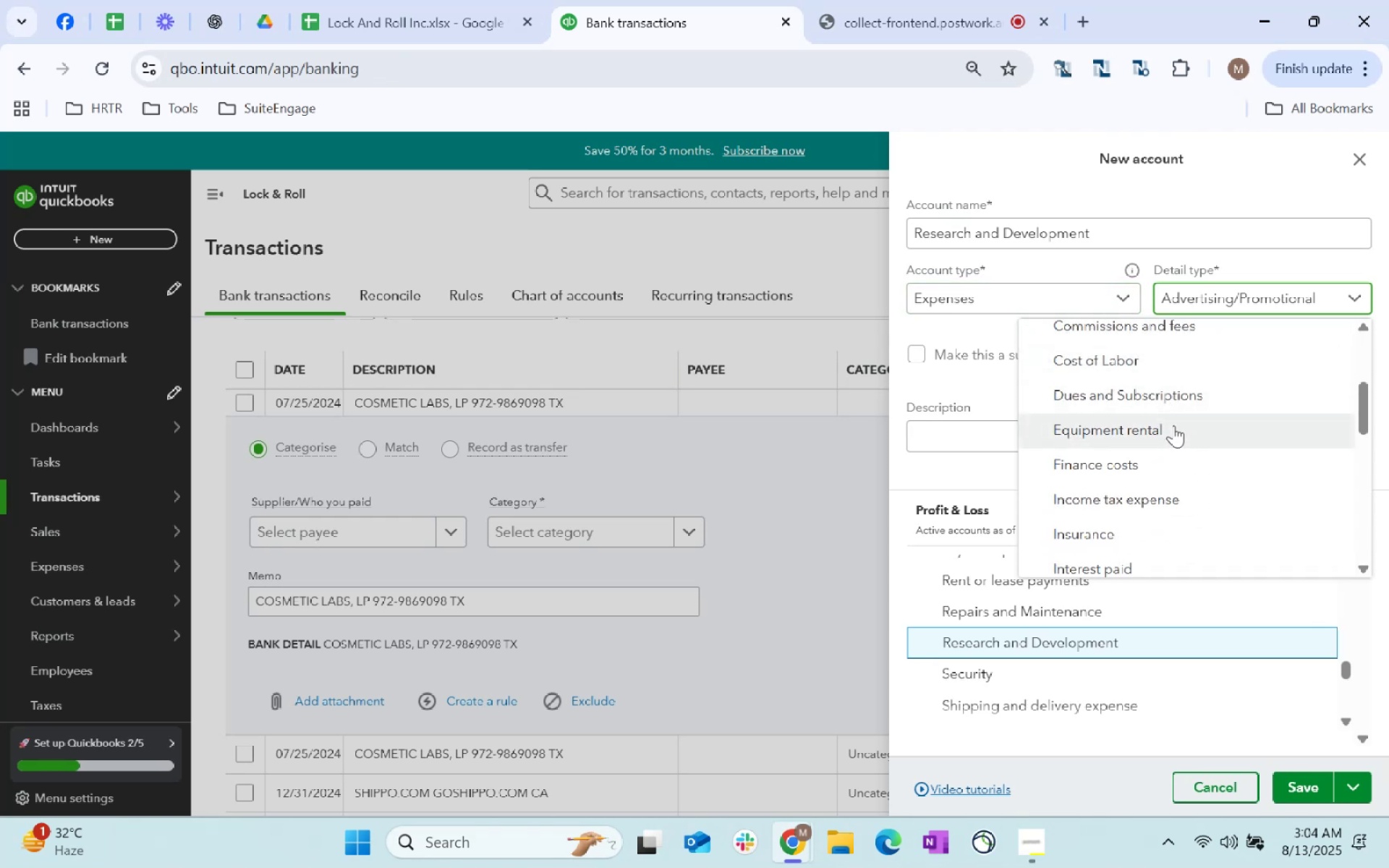 
left_click([1058, 286])
 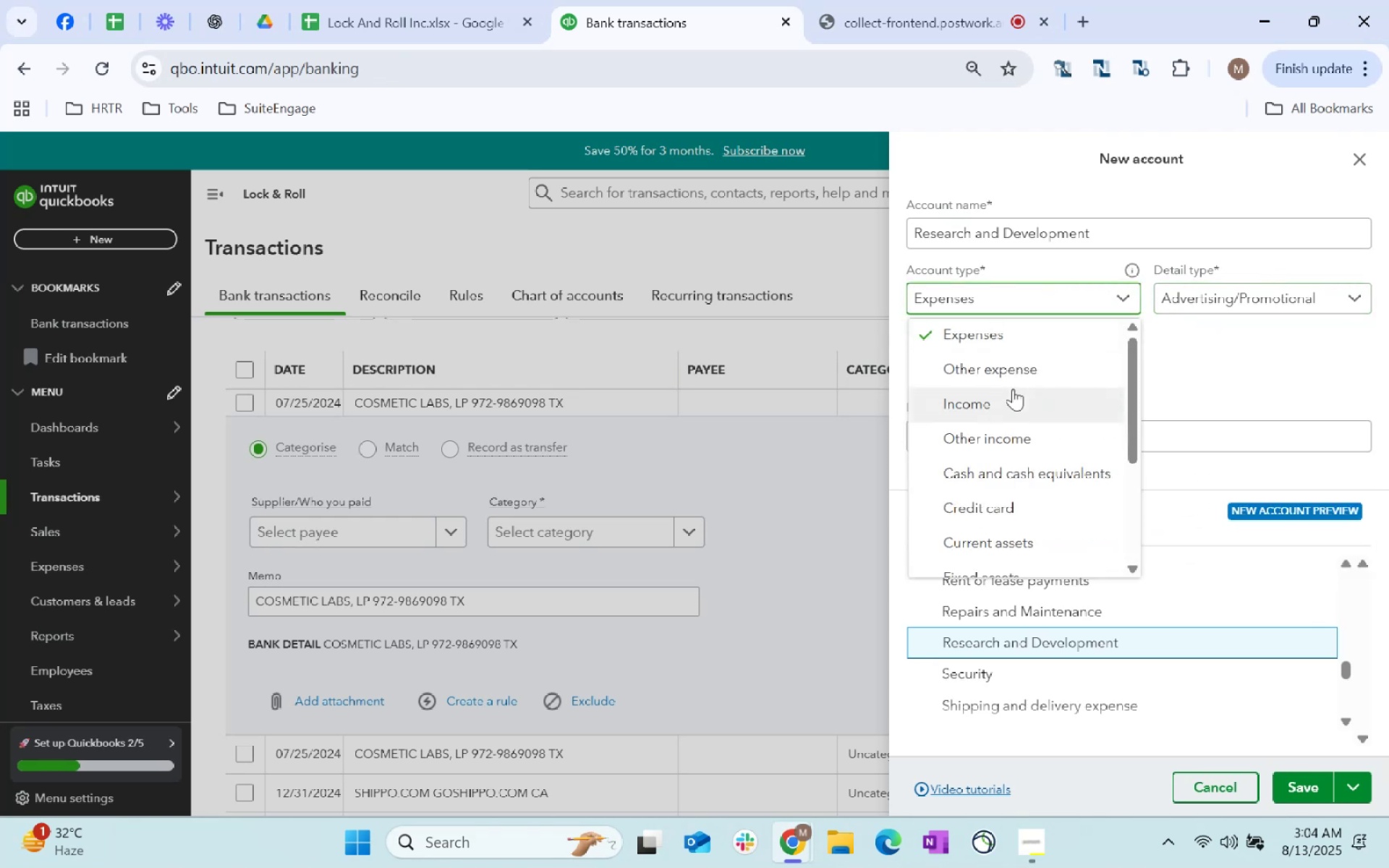 
left_click([1011, 369])
 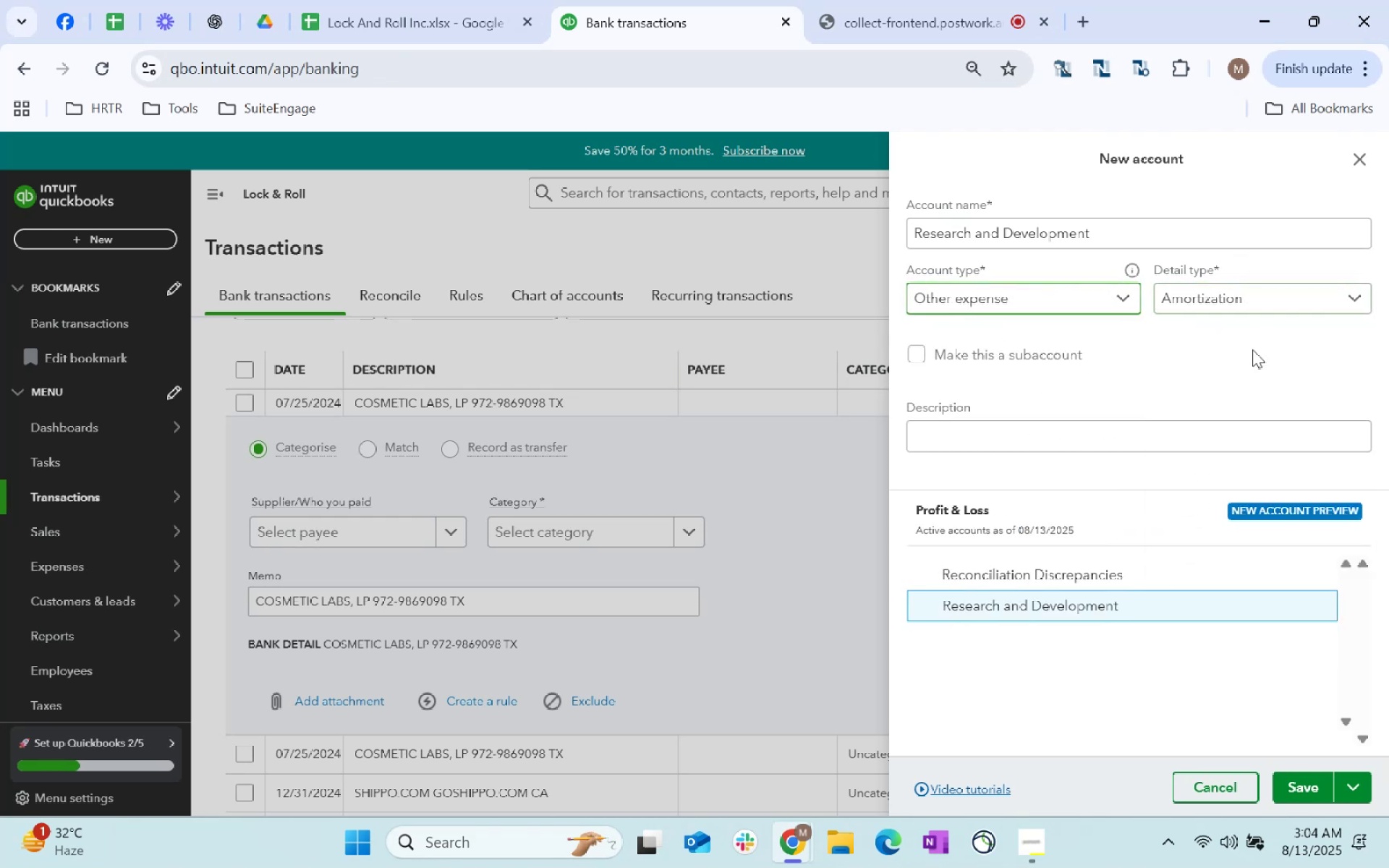 
left_click([1268, 302])
 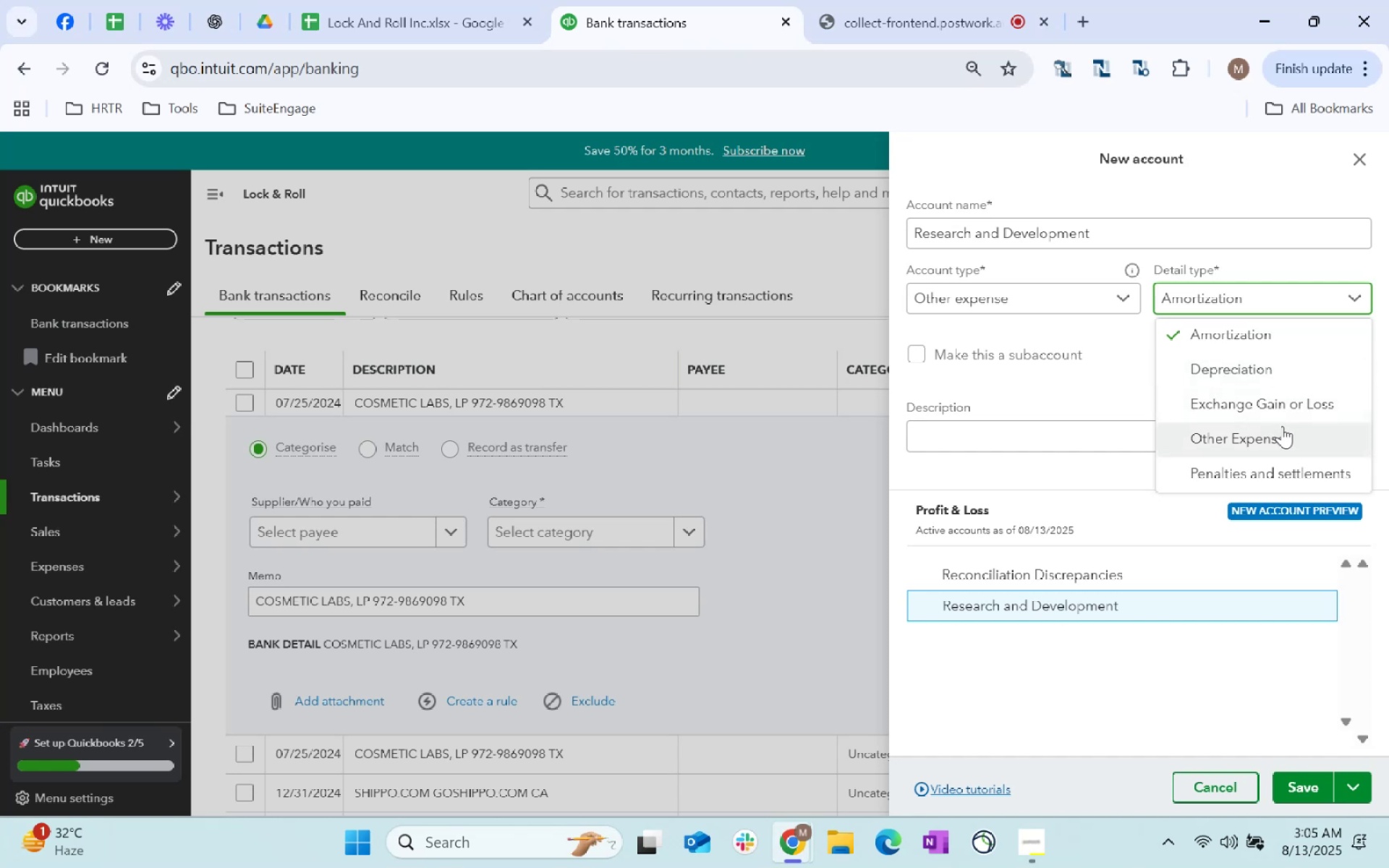 
wait(5.45)
 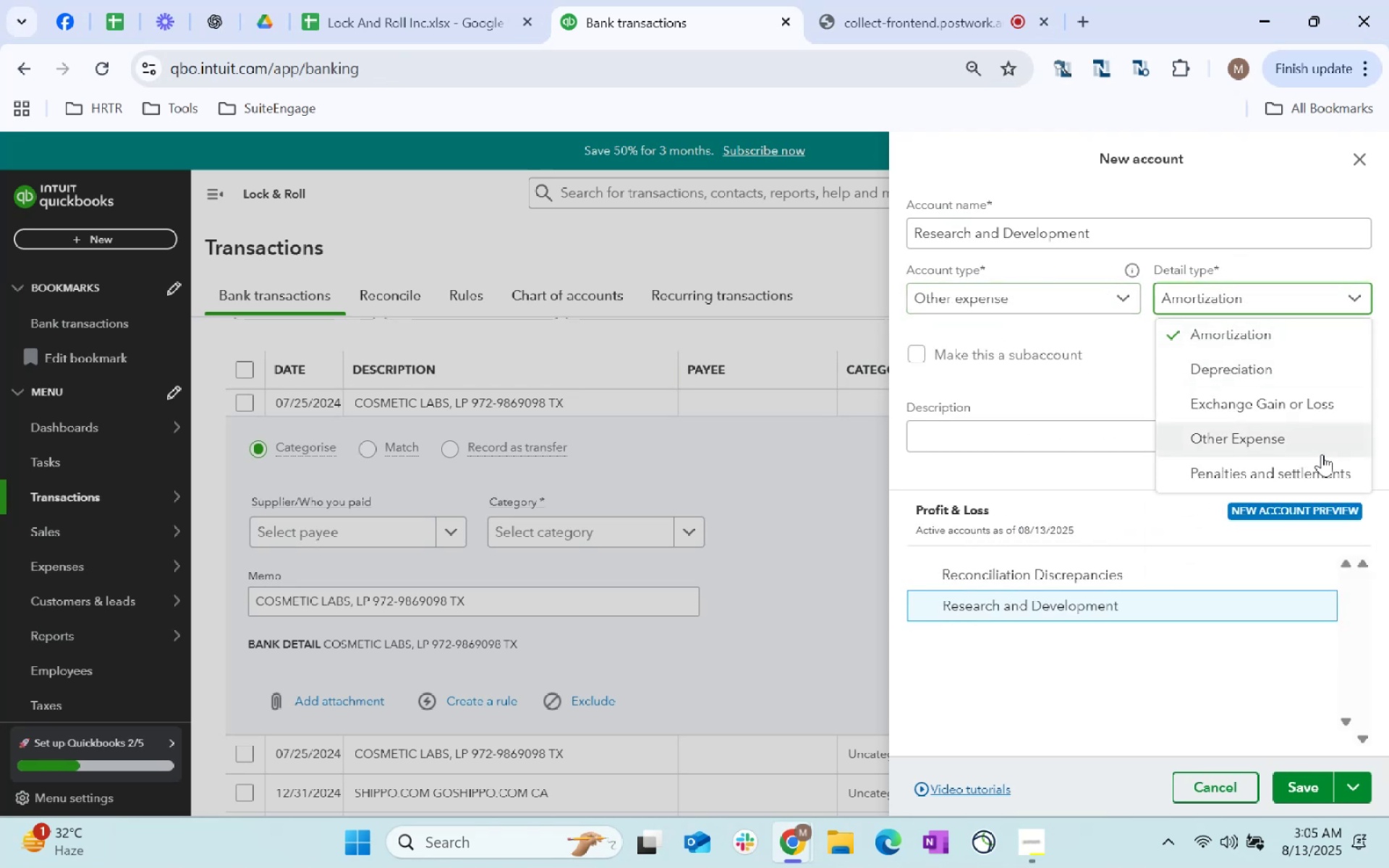 
left_click([1108, 295])
 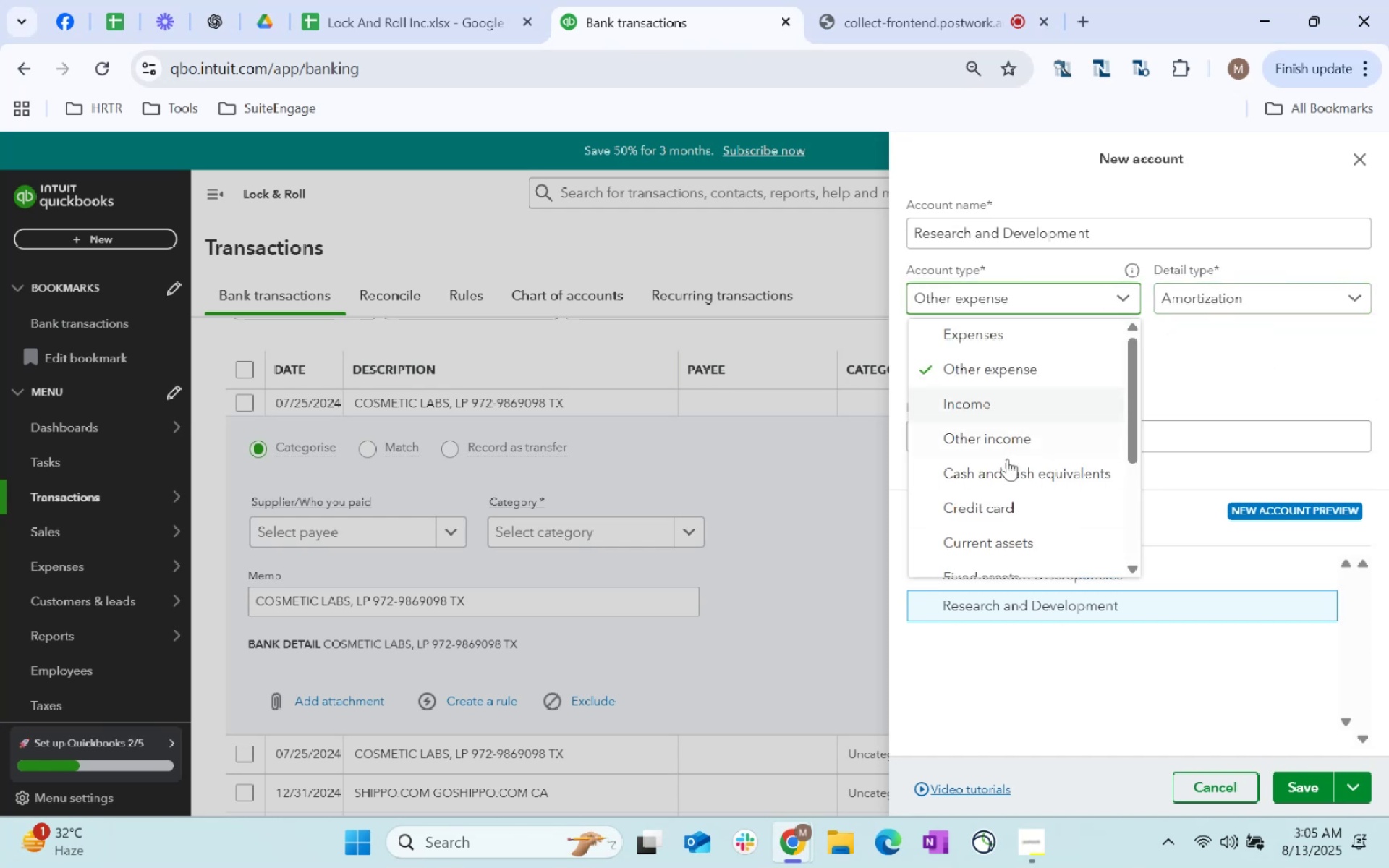 
scroll: coordinate [1040, 532], scroll_direction: down, amount: 3.0
 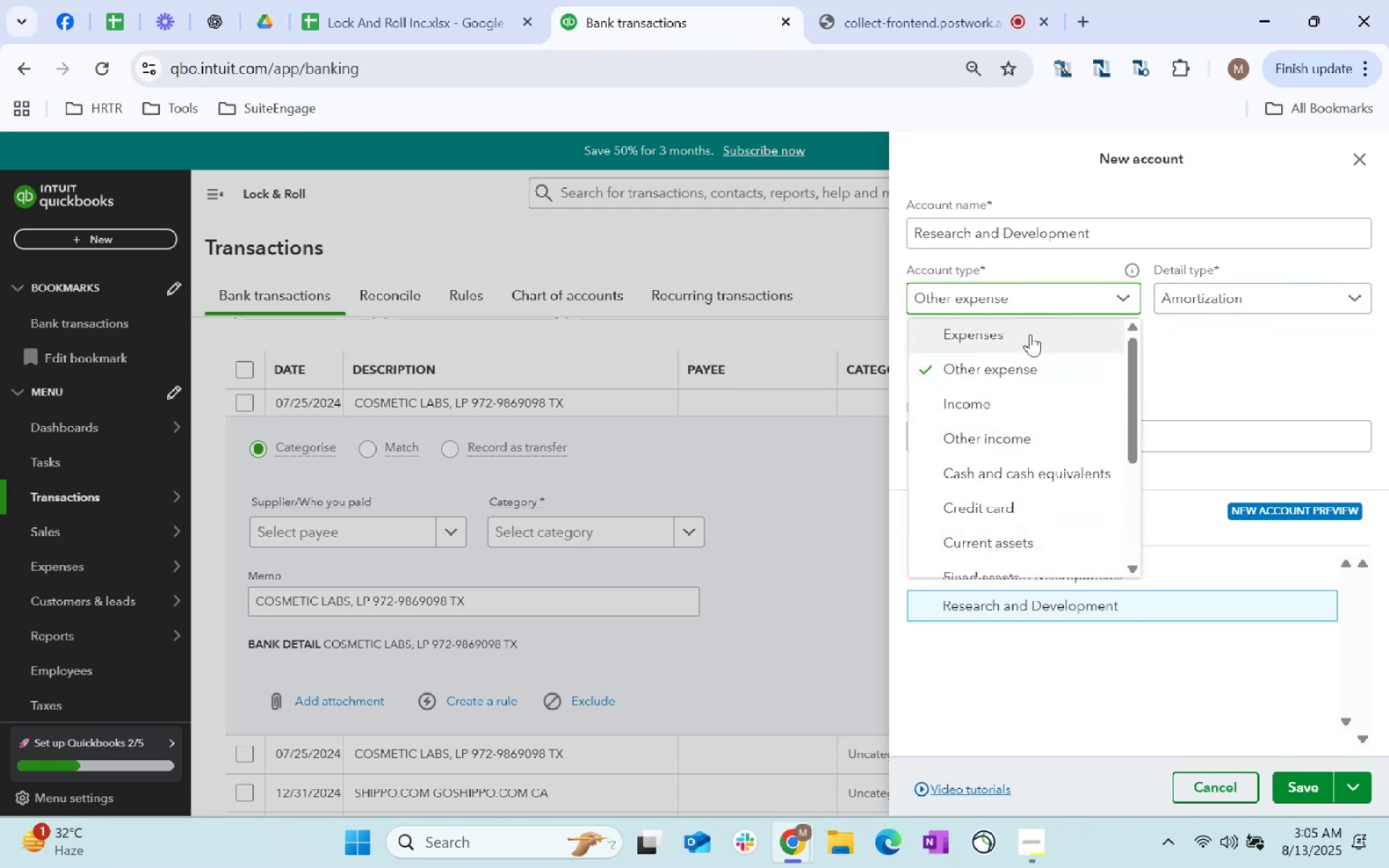 
left_click([1030, 334])
 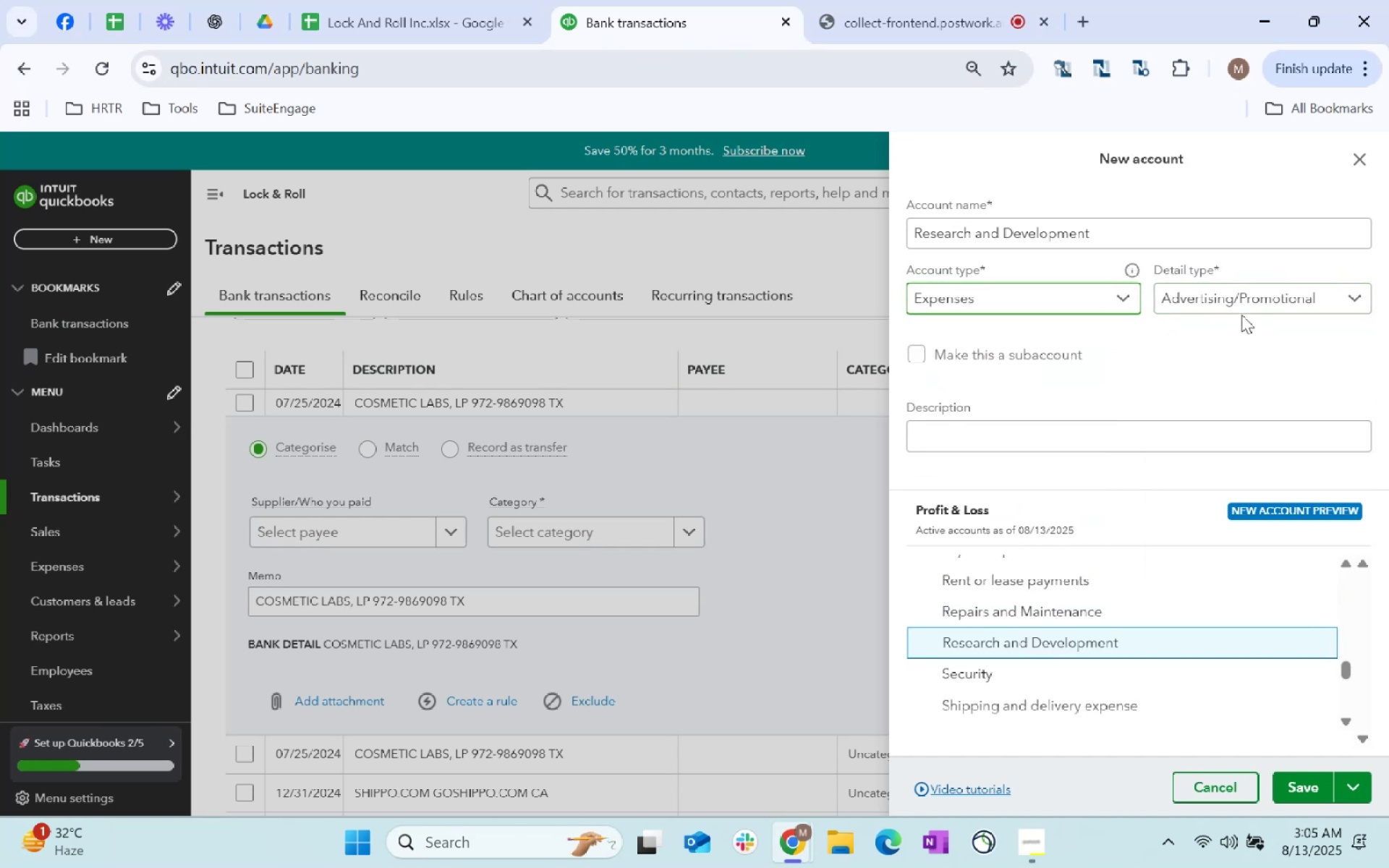 
left_click([1254, 305])
 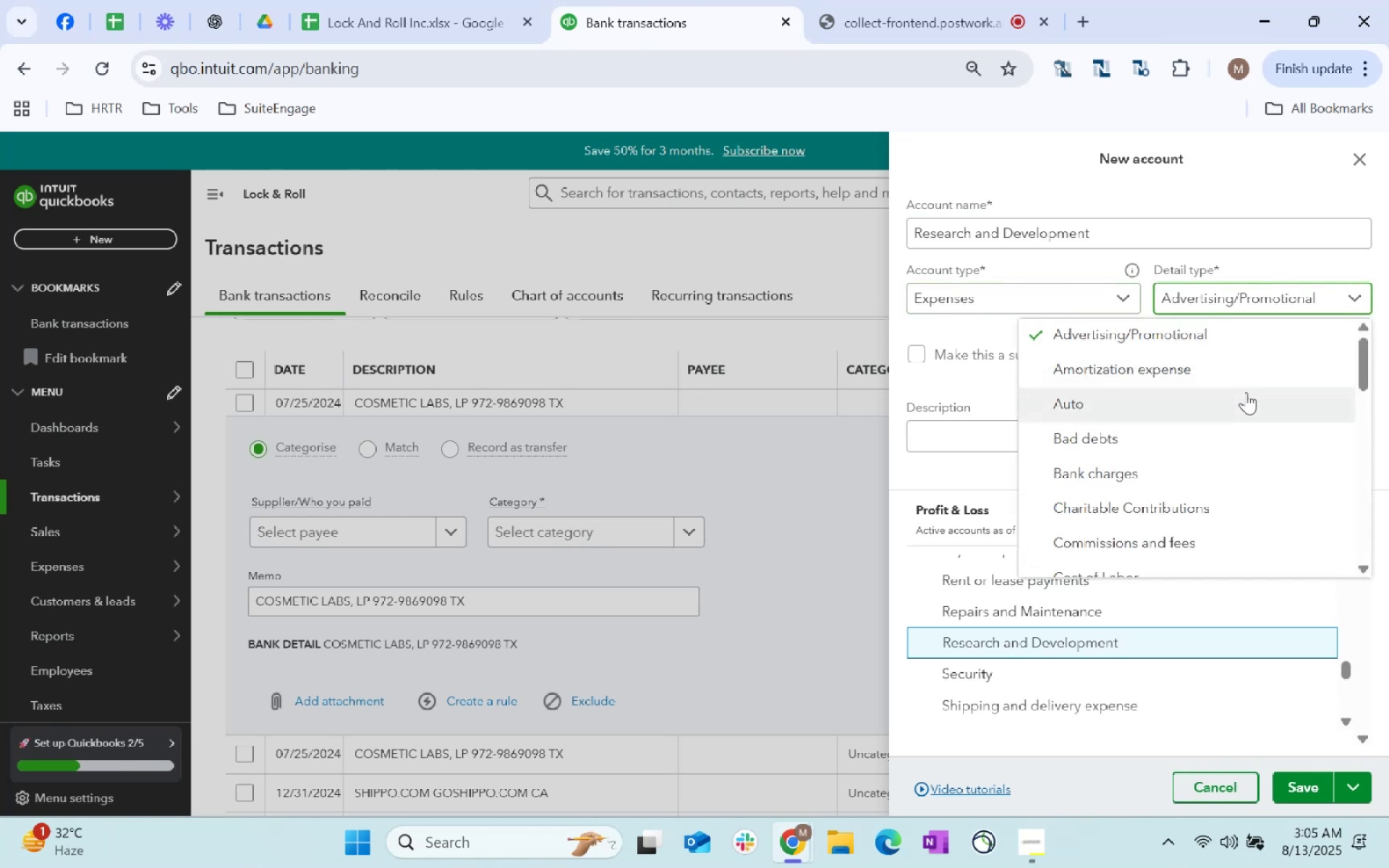 
scroll: coordinate [1246, 392], scroll_direction: down, amount: 2.0
 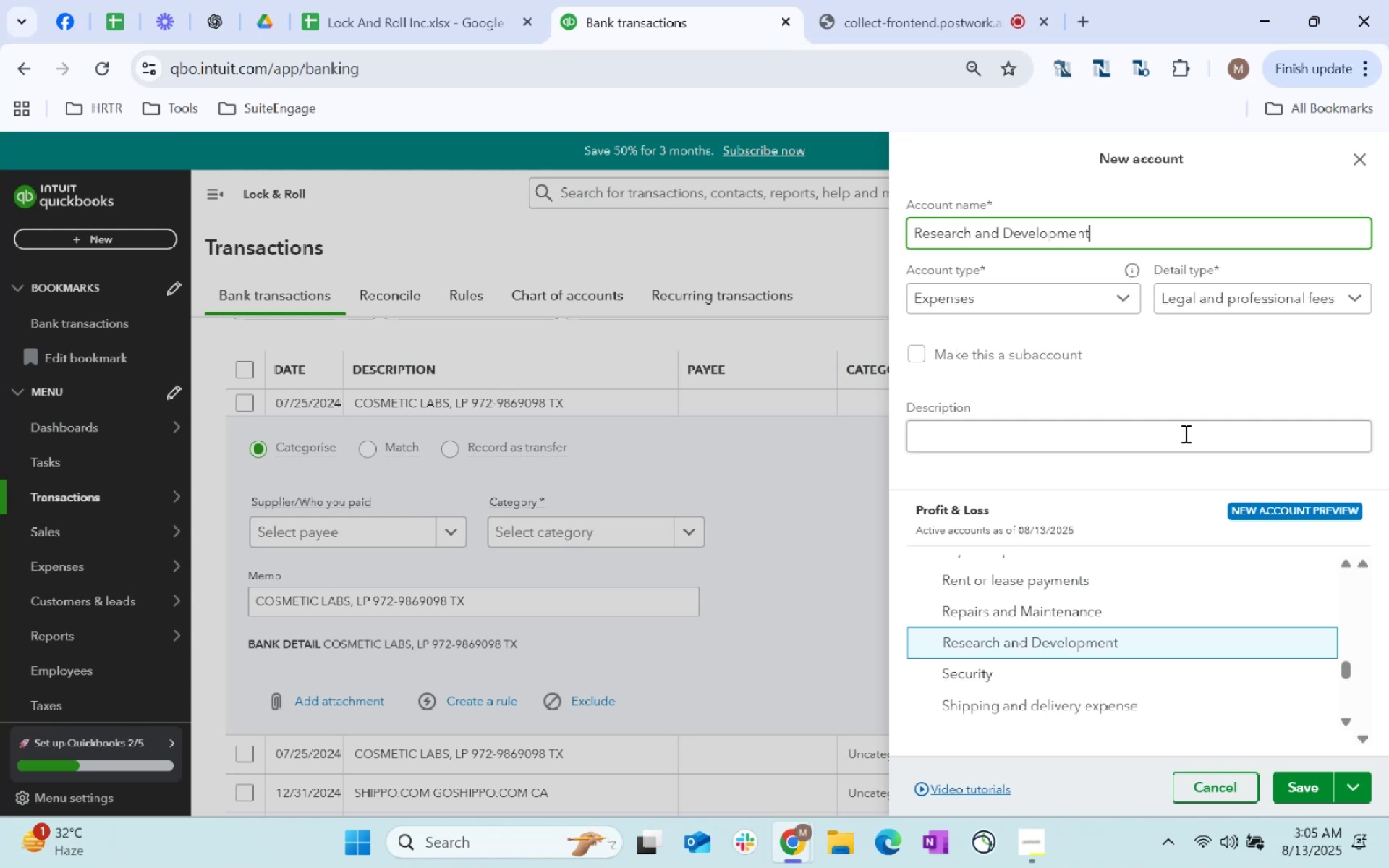 
wait(11.85)
 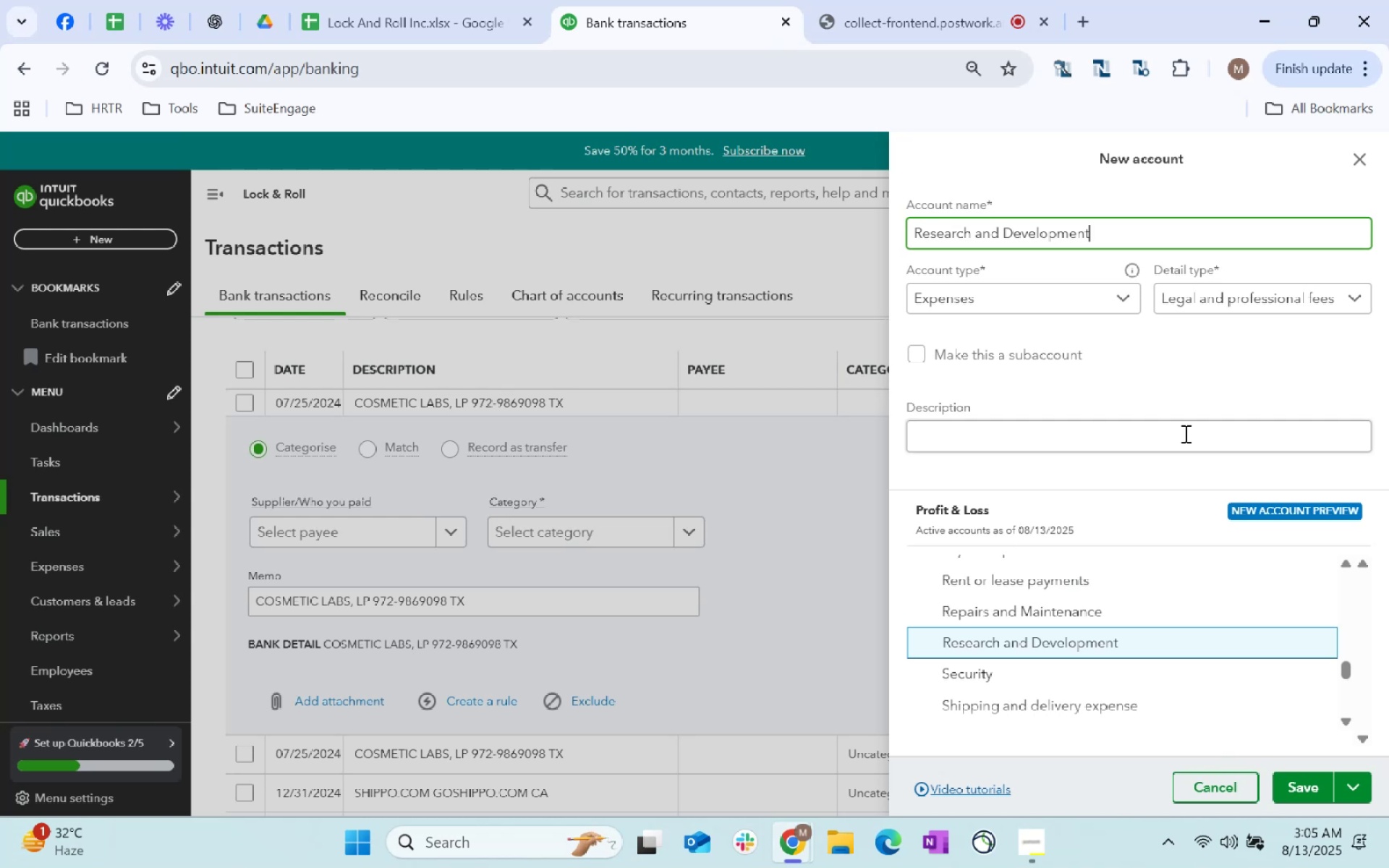 
scroll: coordinate [1105, 598], scroll_direction: down, amount: 115.0
 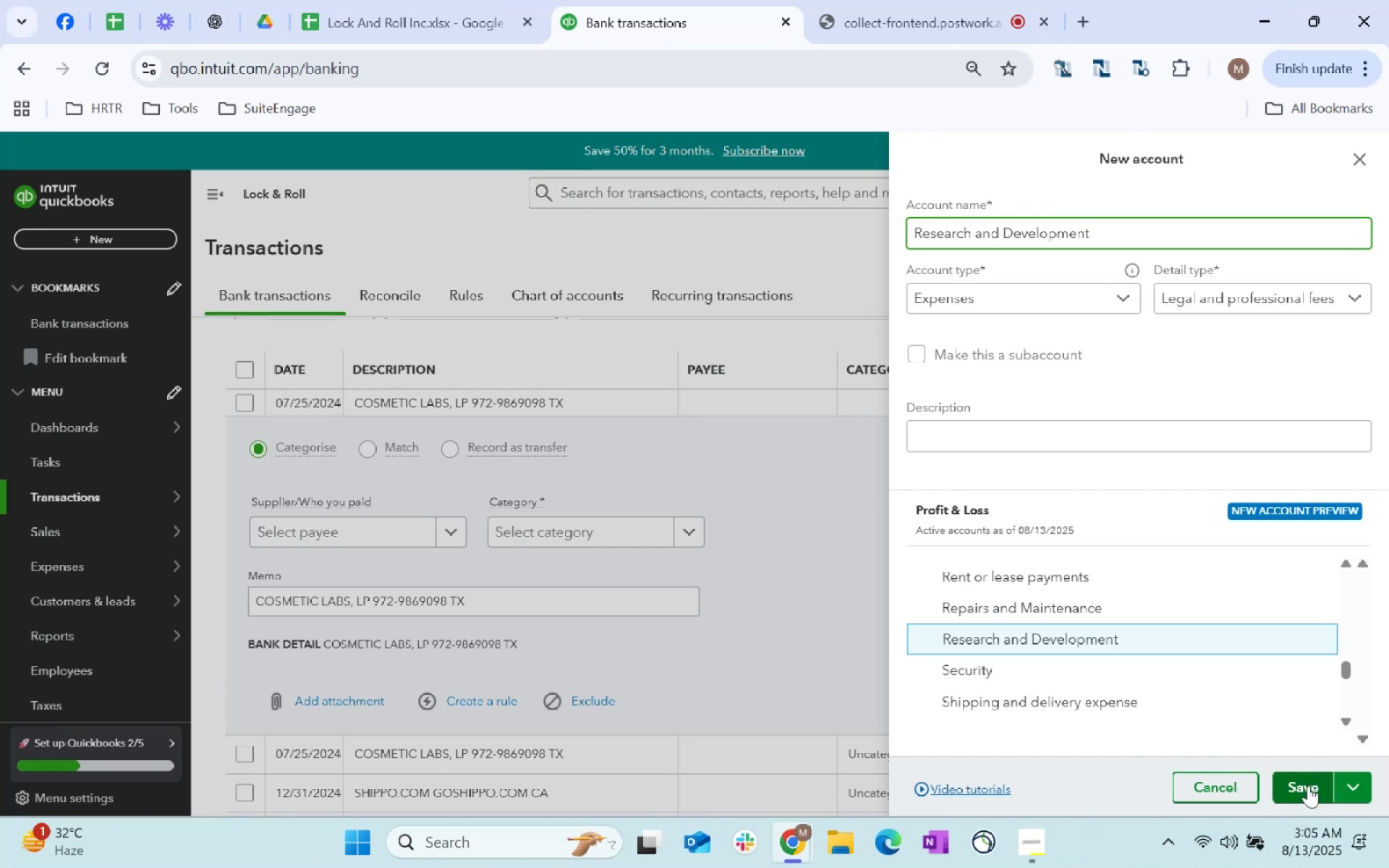 
wait(6.13)
 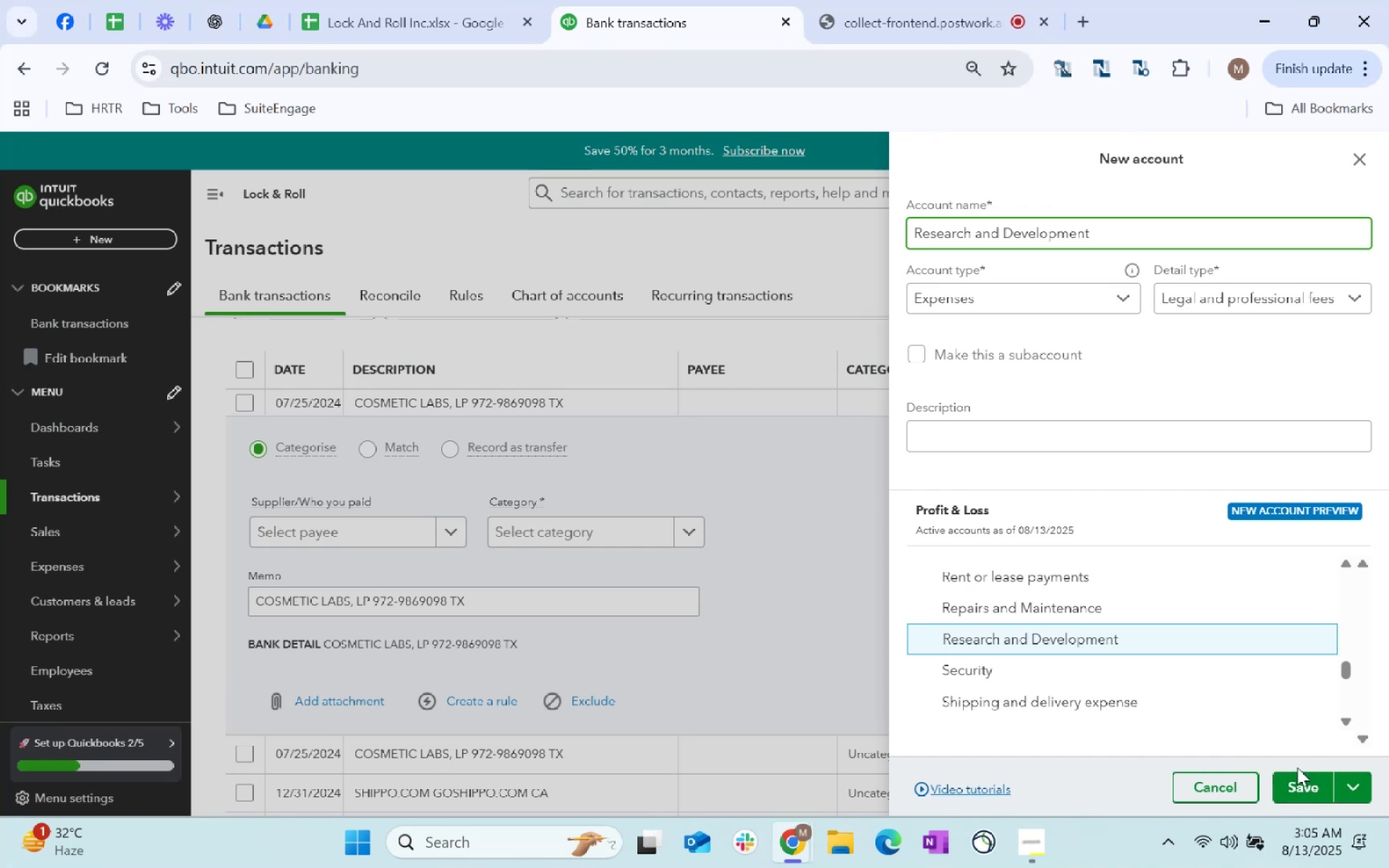 
left_click([1023, 442])
 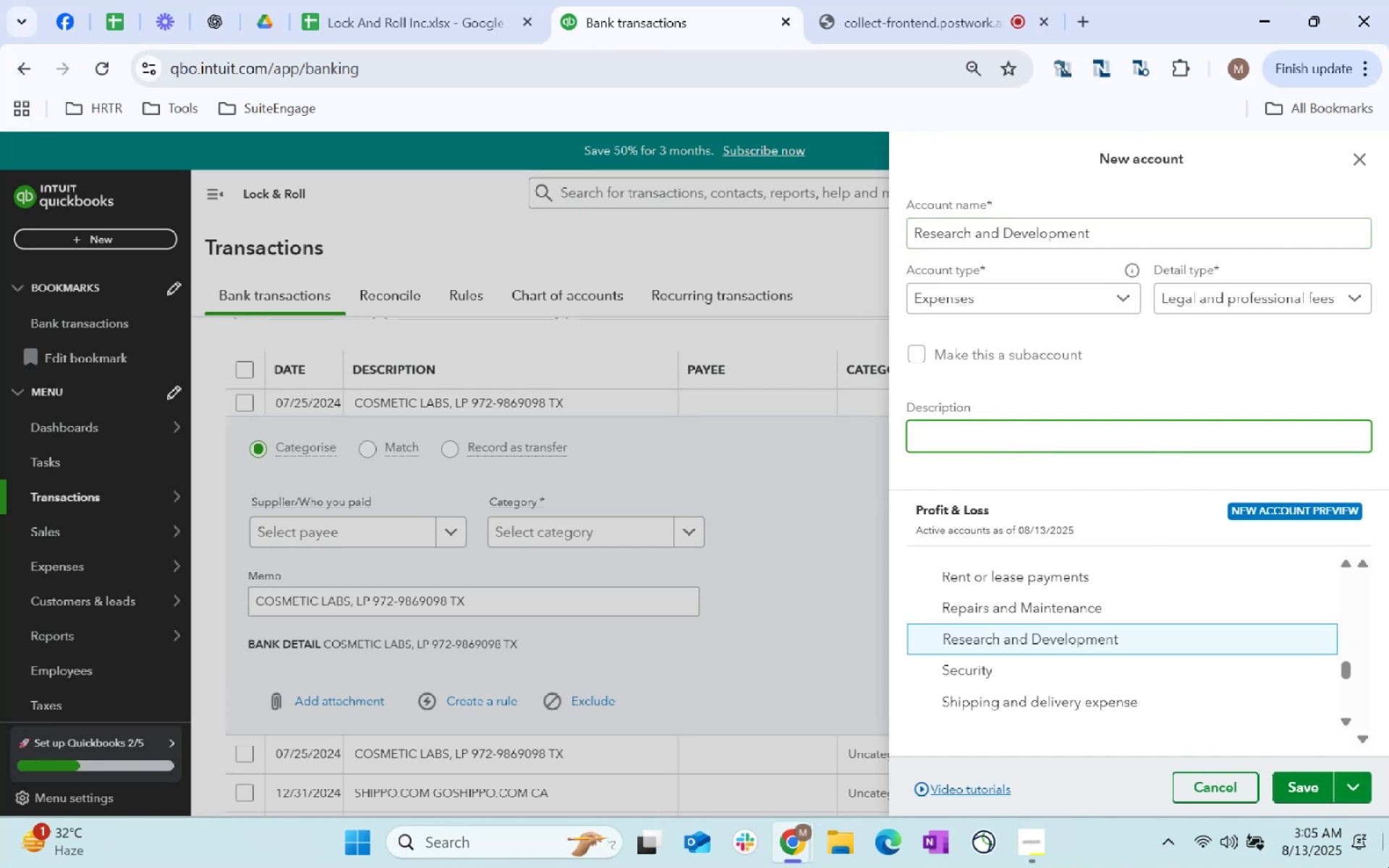 
type(R&D Professional Fees)
 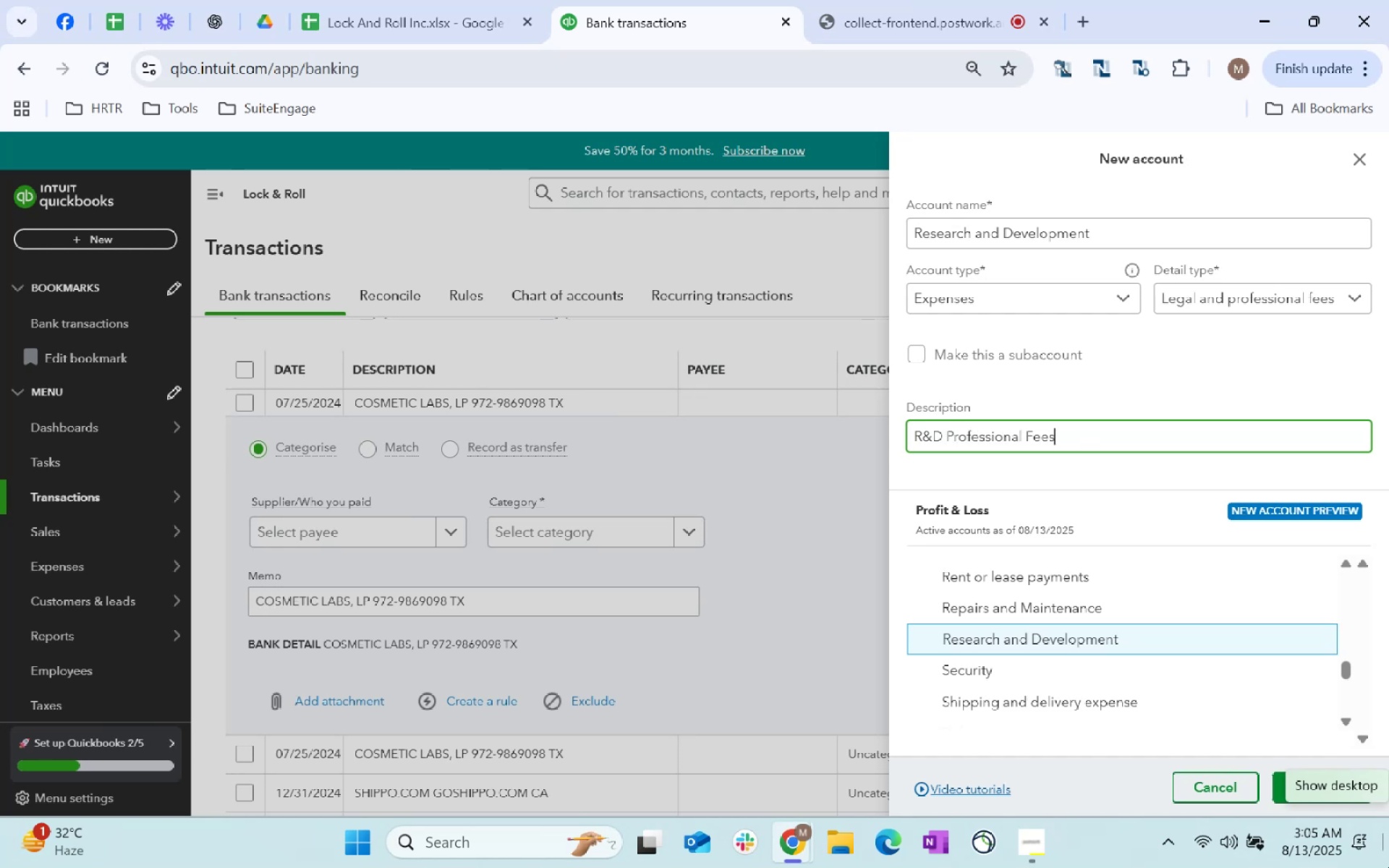 
scroll: coordinate [1280, 867], scroll_direction: down, amount: 9.0
 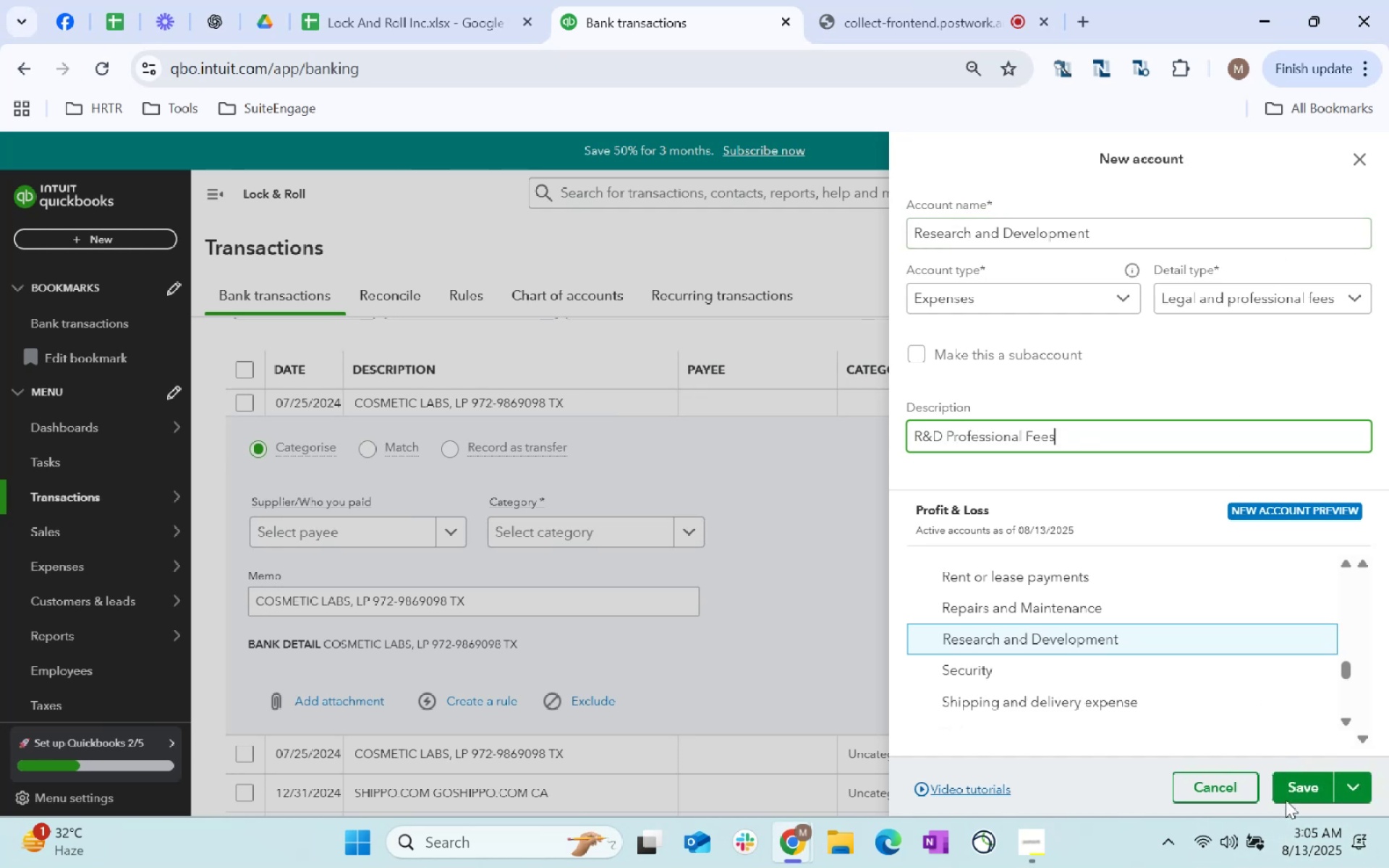 
left_click([1300, 786])
 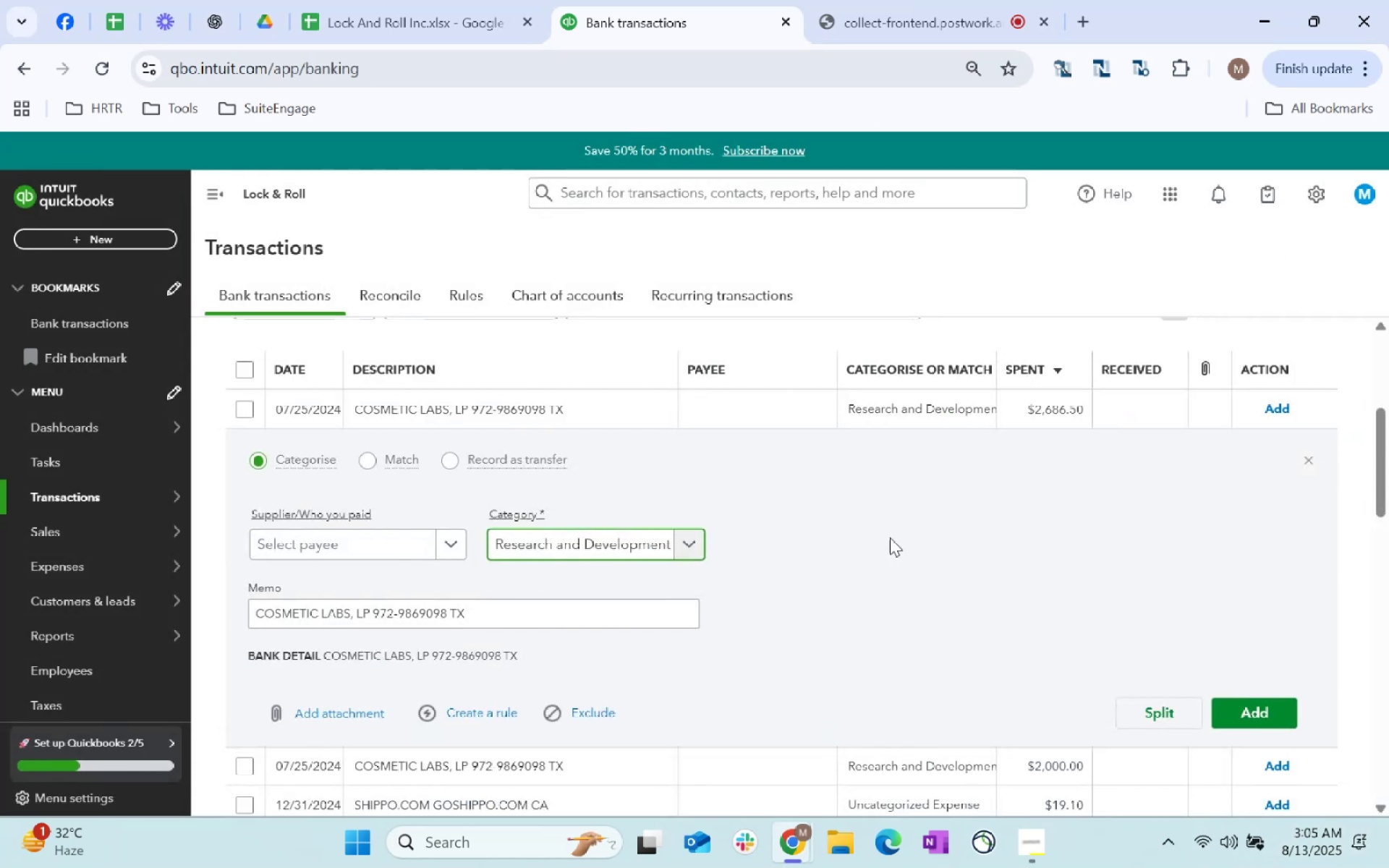 
left_click([365, 549])
 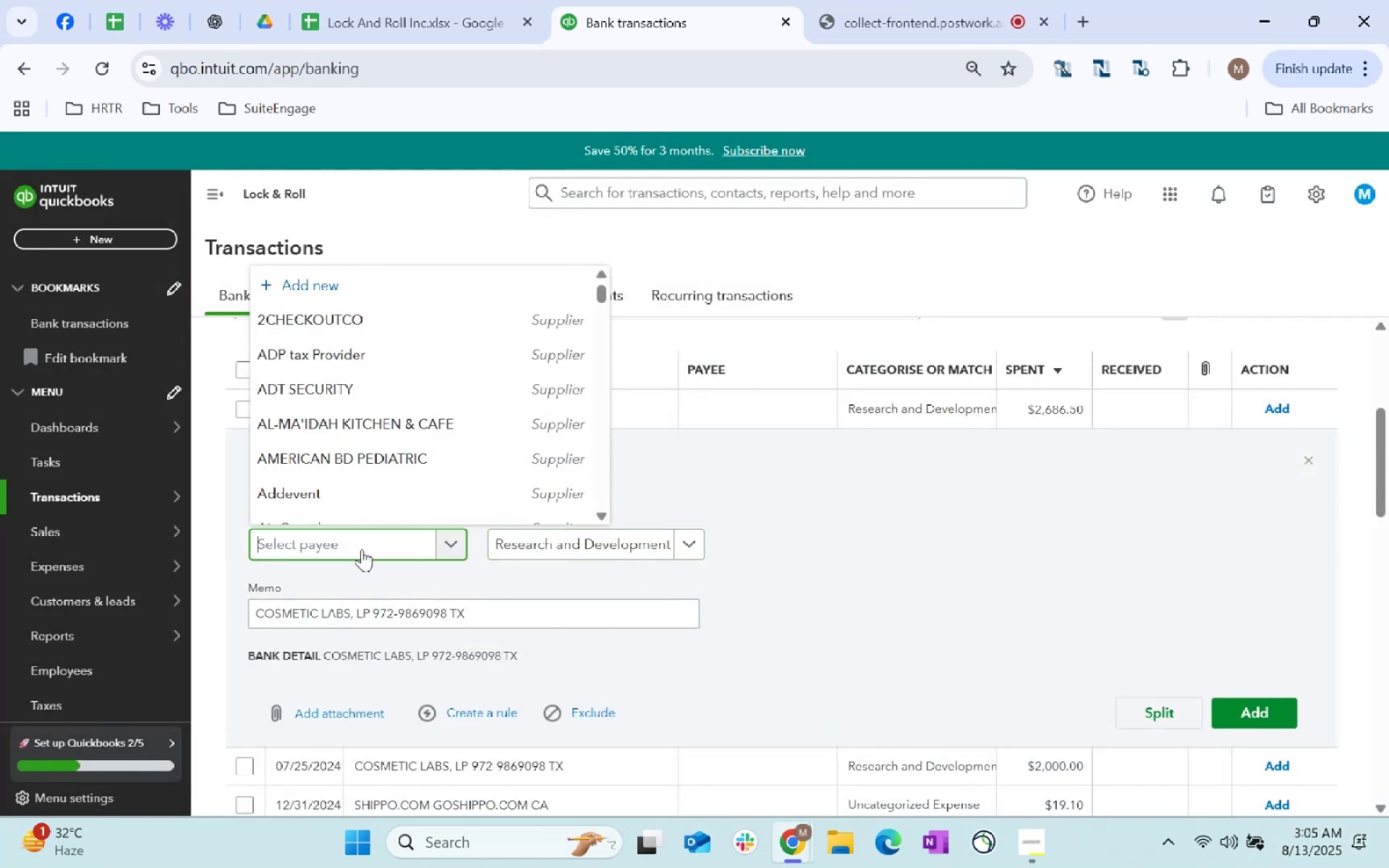 
key(Control+V)
 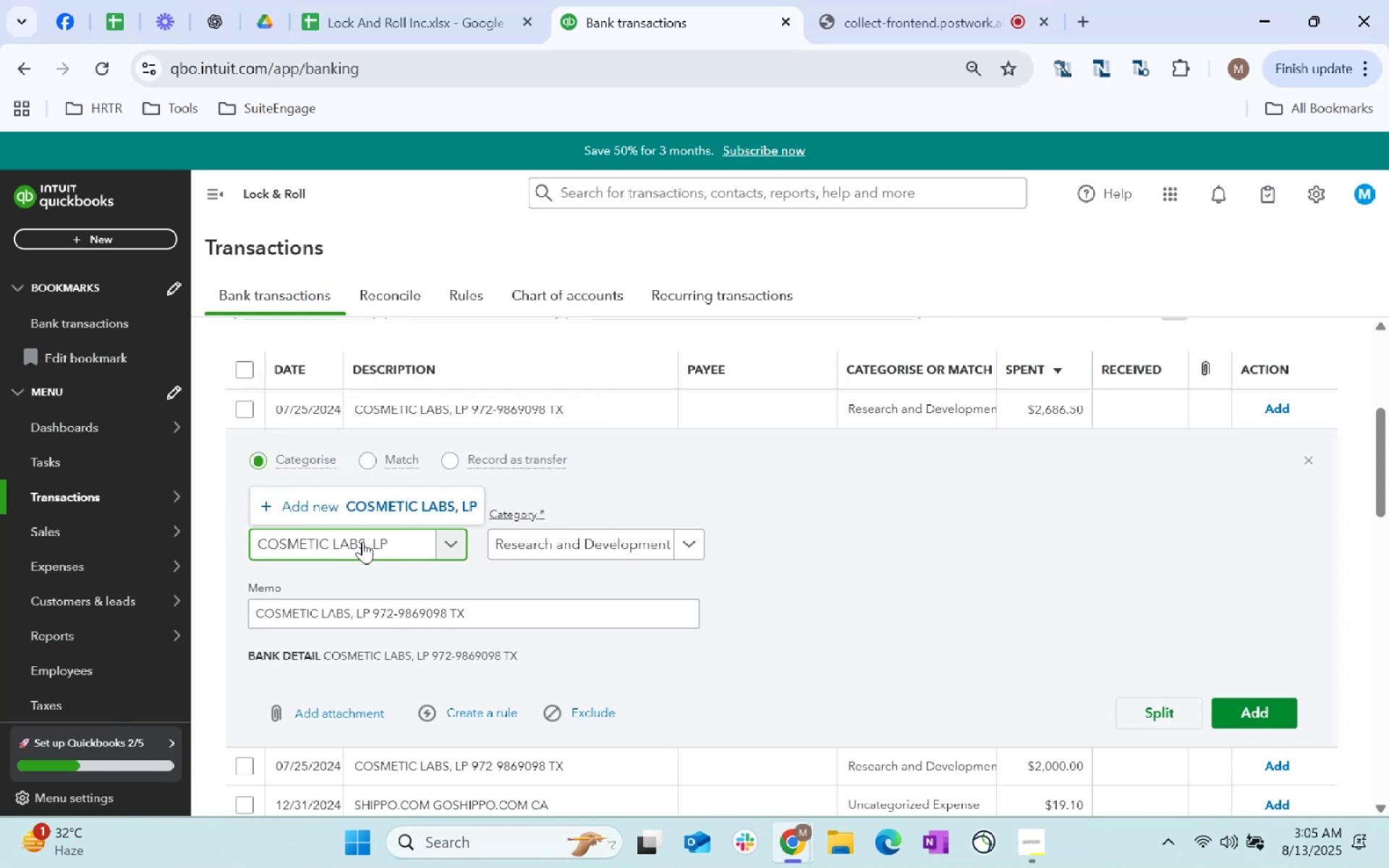 
key(Tab)
 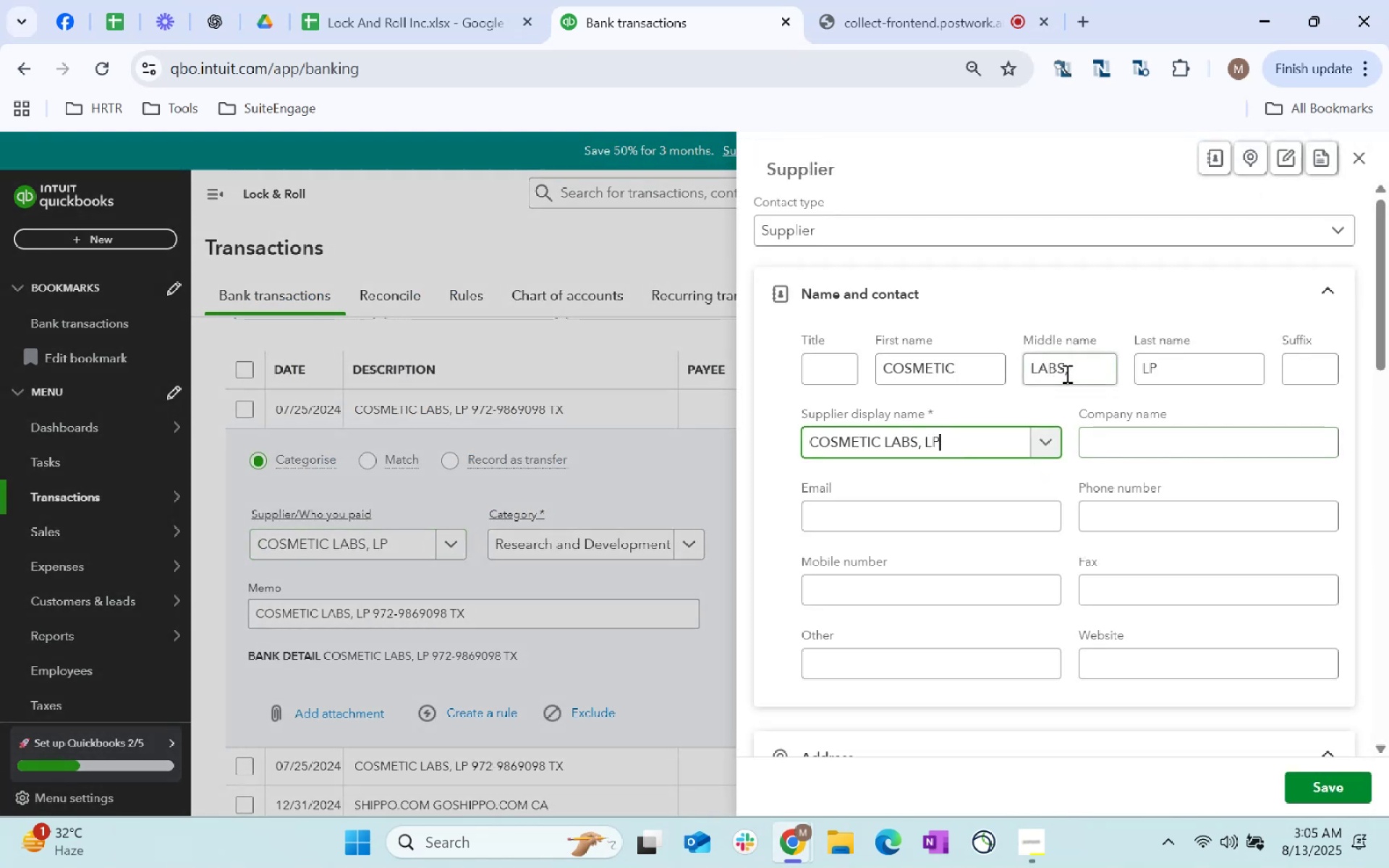 
scroll: coordinate [962, 515], scroll_direction: down, amount: 314.0
 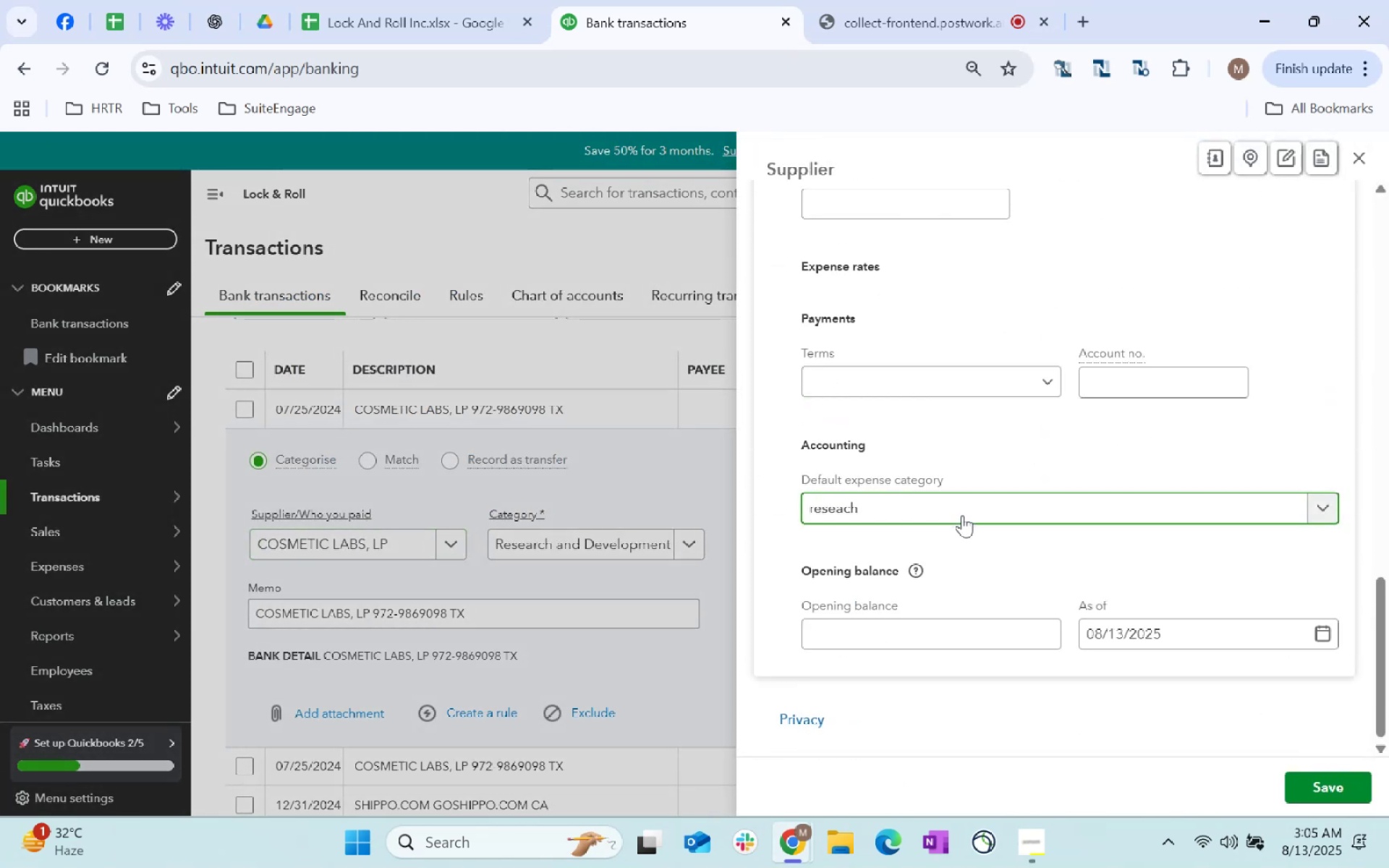 
left_click([962, 515])
 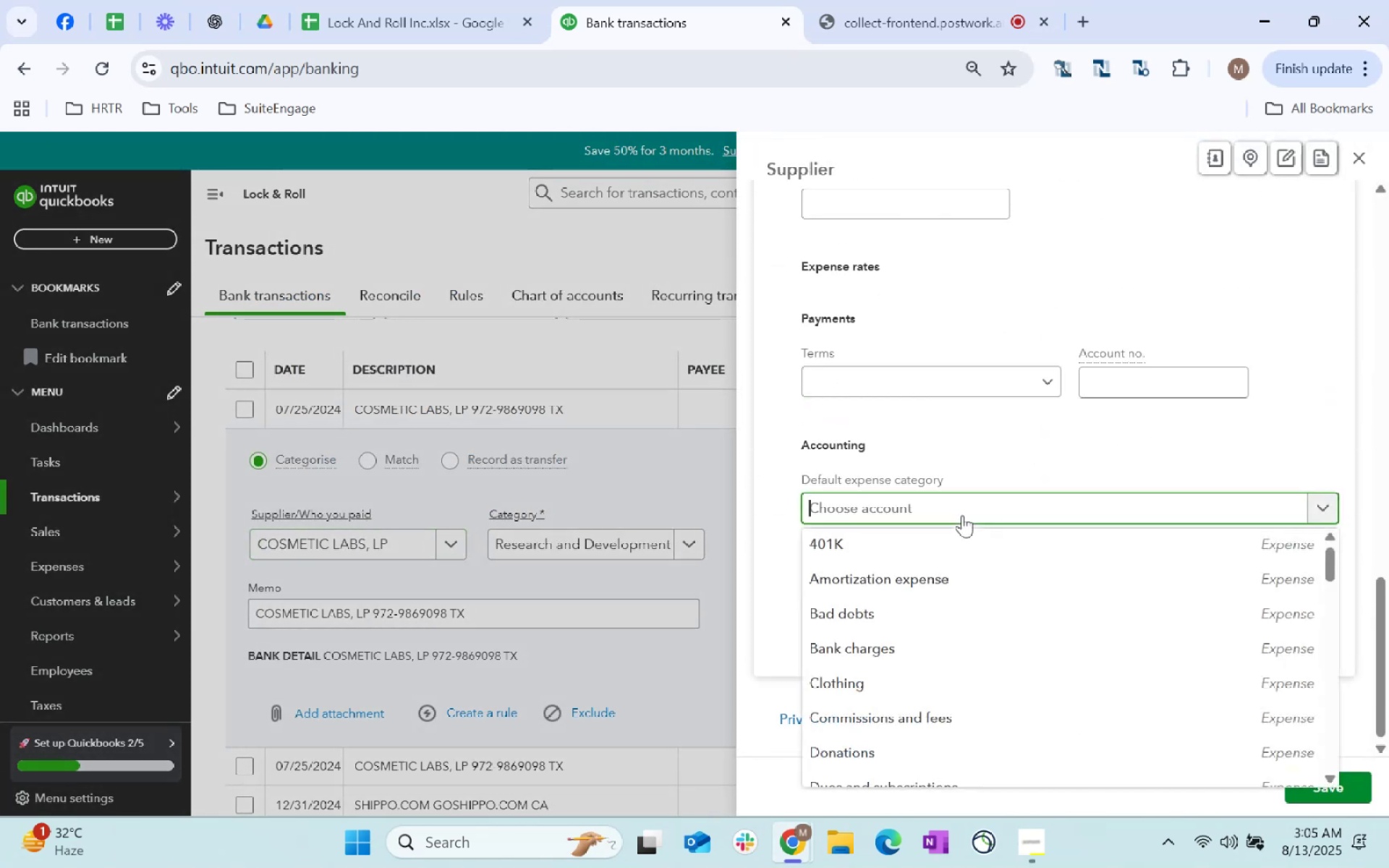 
type(reseach)
key(Backspace)
key(Backspace)
key(Backspace)
type(arch)
key(Tab)
 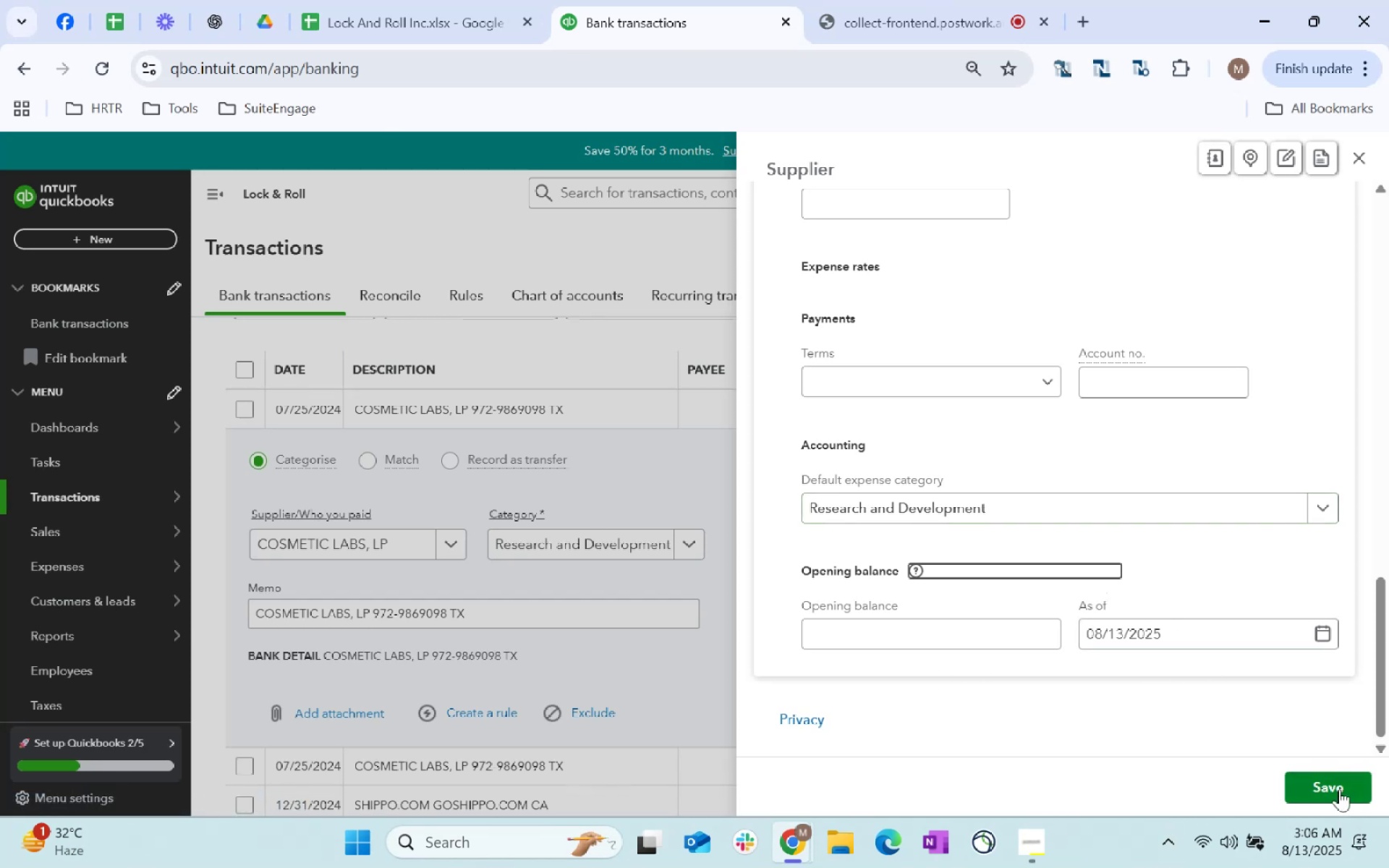 
scroll: coordinate [1075, 475], scroll_direction: up, amount: 16.0
 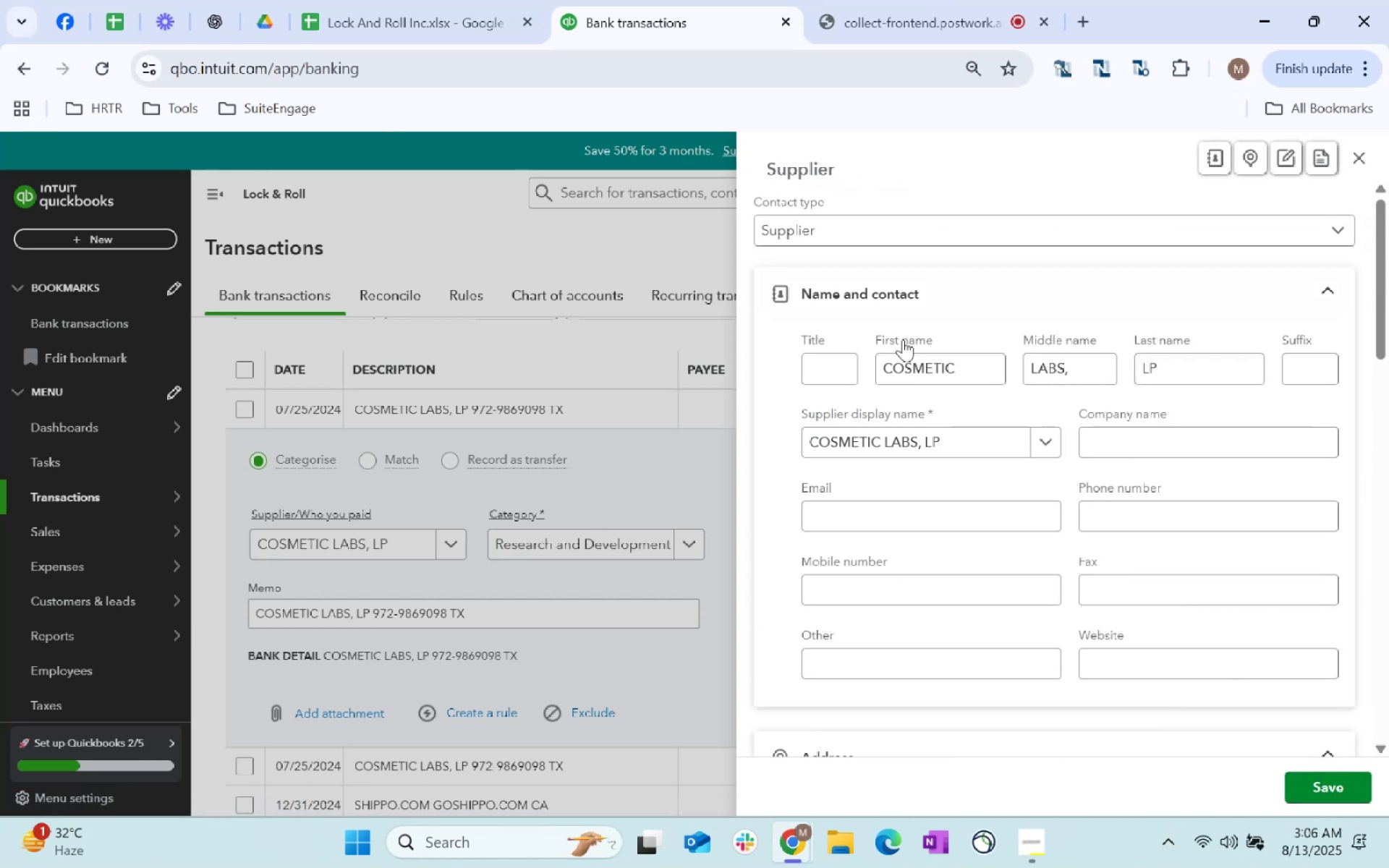 
scroll: coordinate [781, 583], scroll_direction: down, amount: 213.0
 